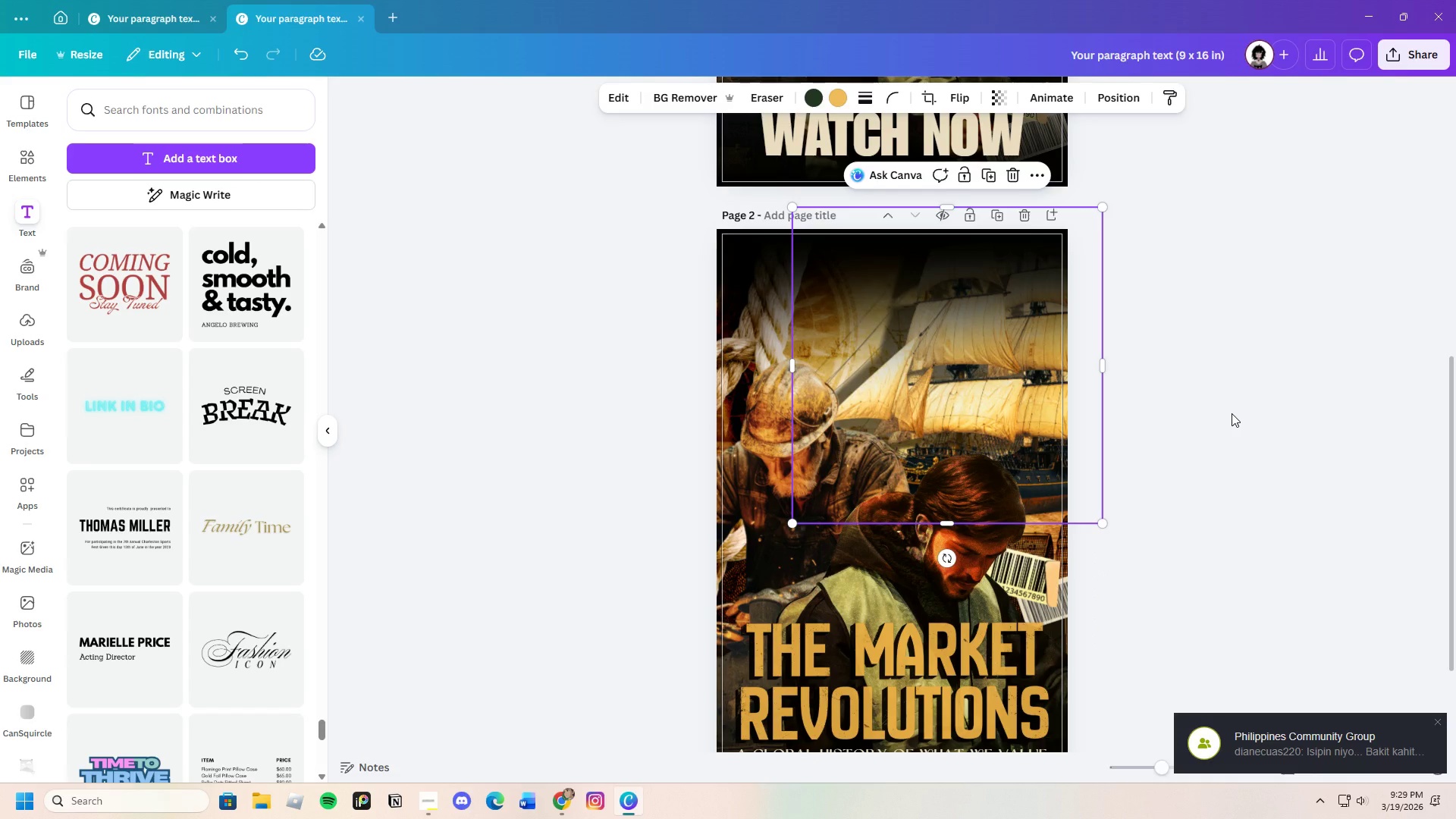 
left_click([1232, 413])
 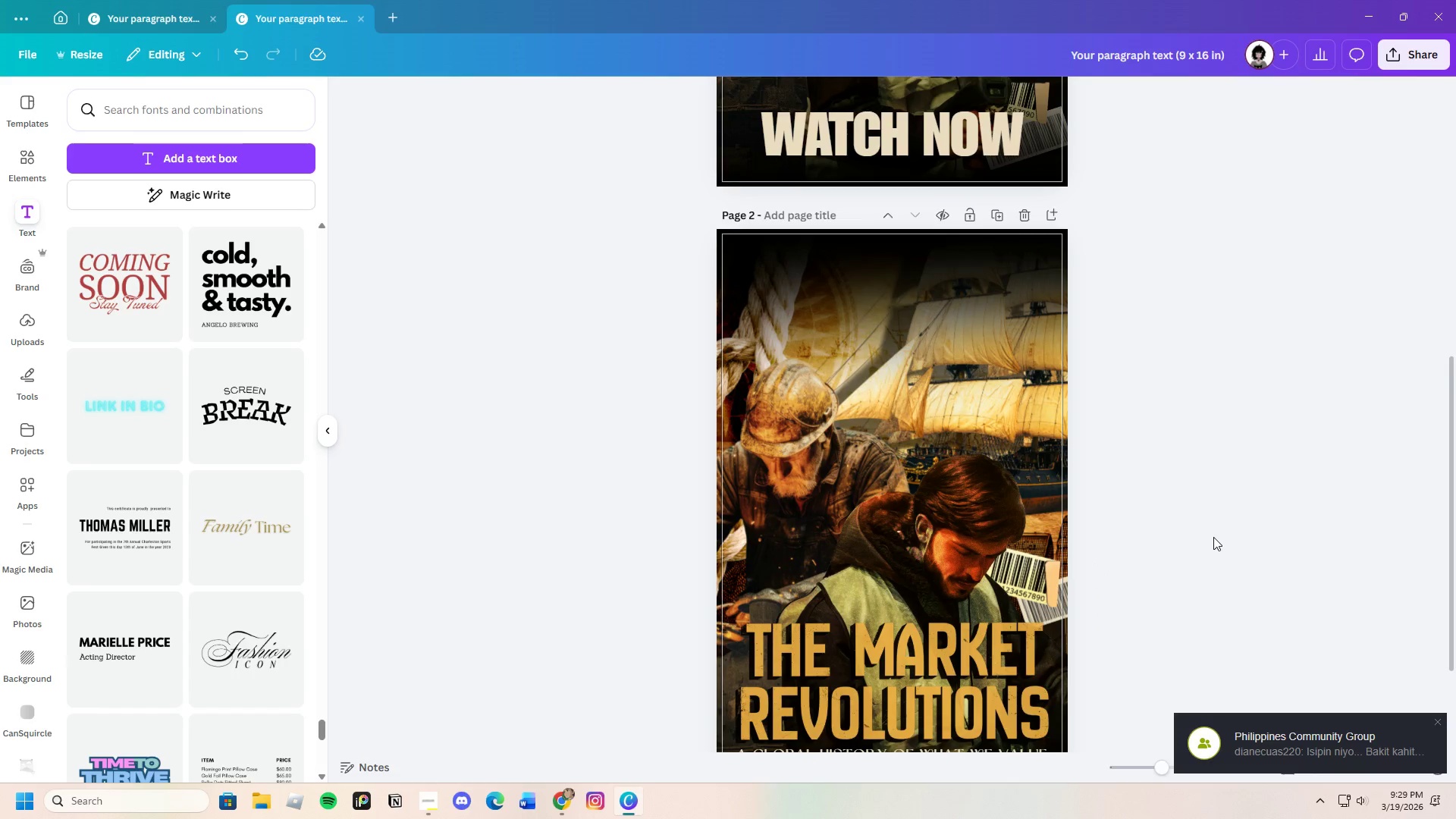 
scroll: coordinate [1213, 537], scroll_direction: down, amount: 2.0
 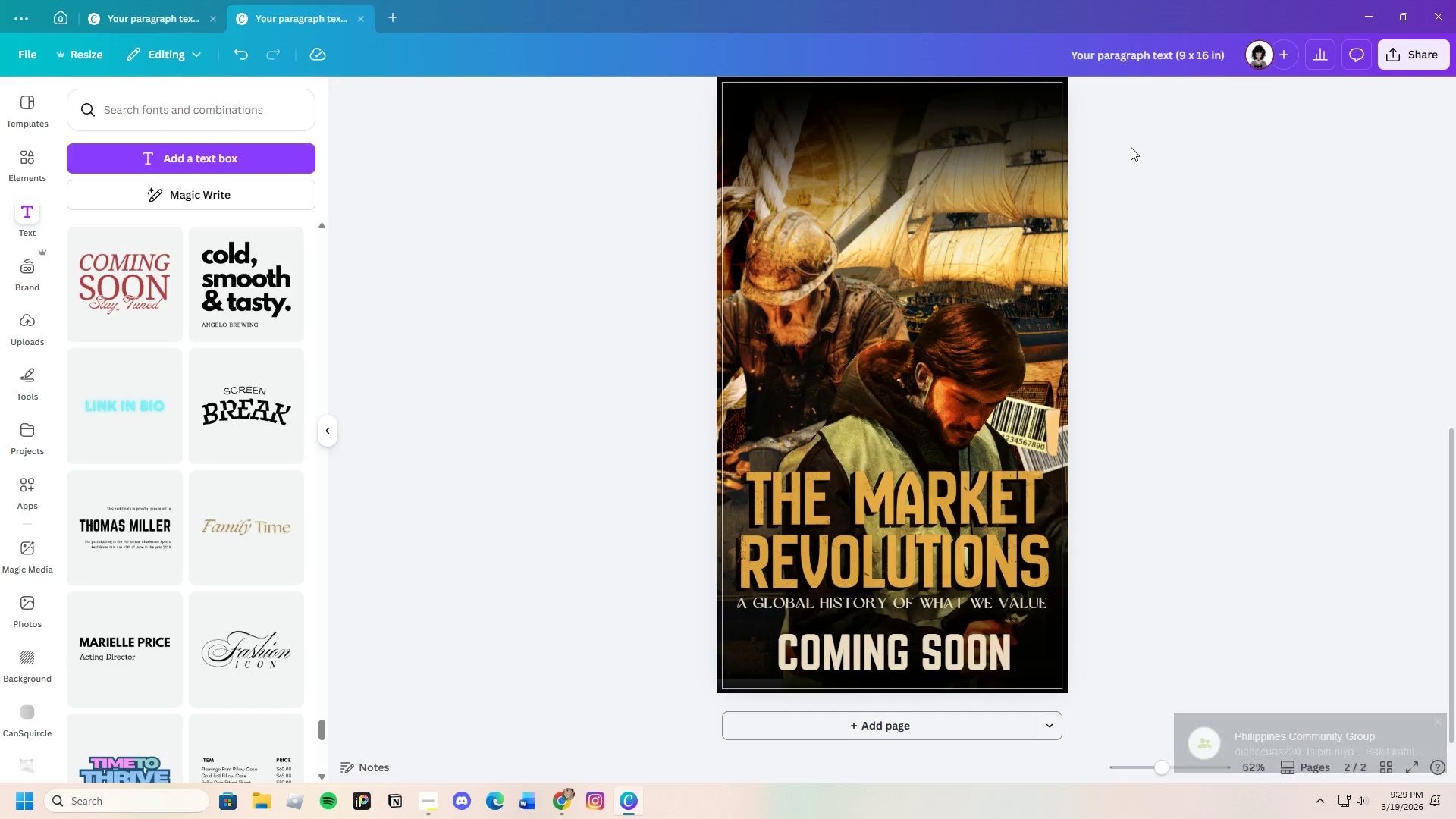 
left_click([1017, 231])
 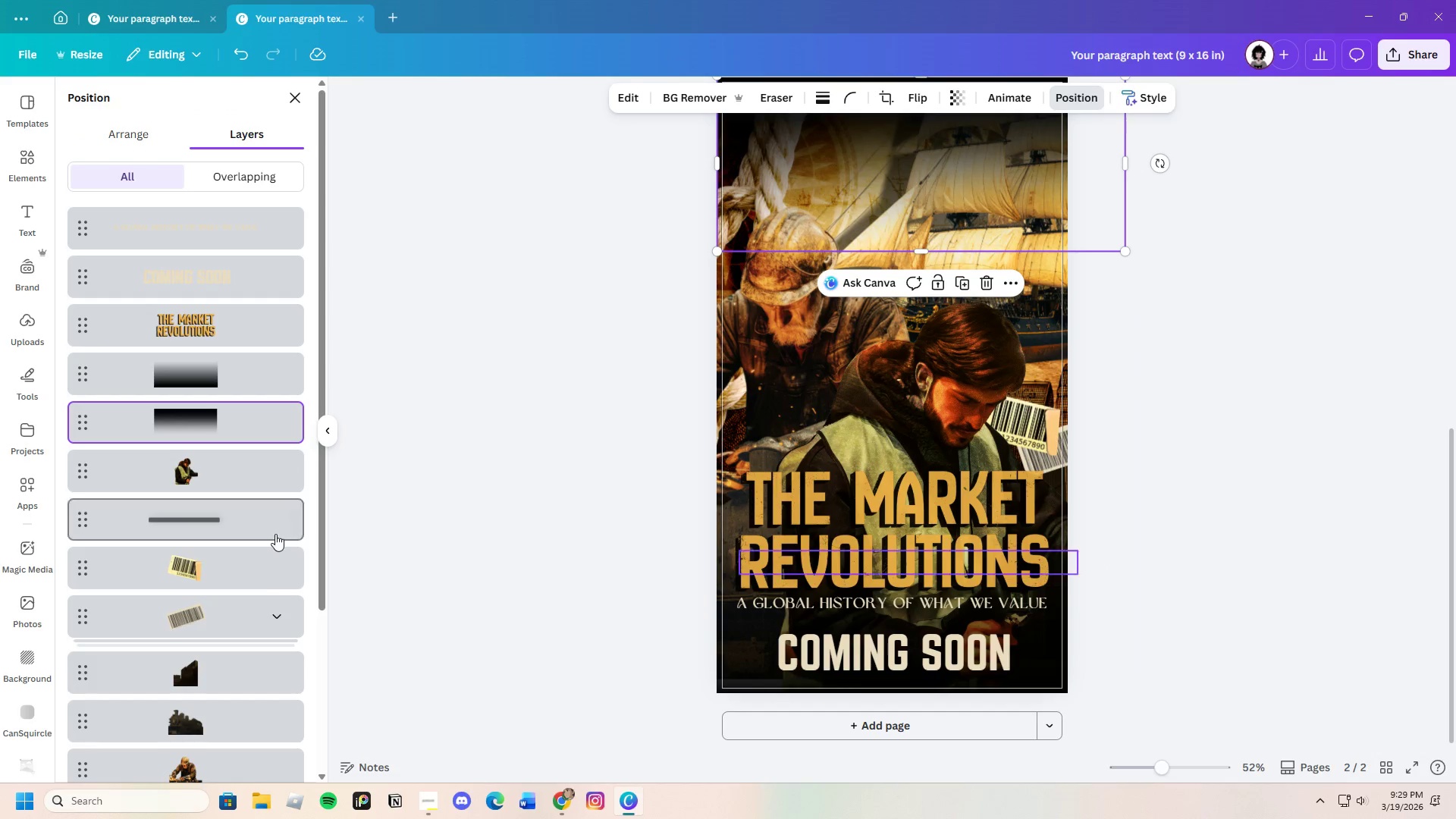 
left_click([233, 582])
 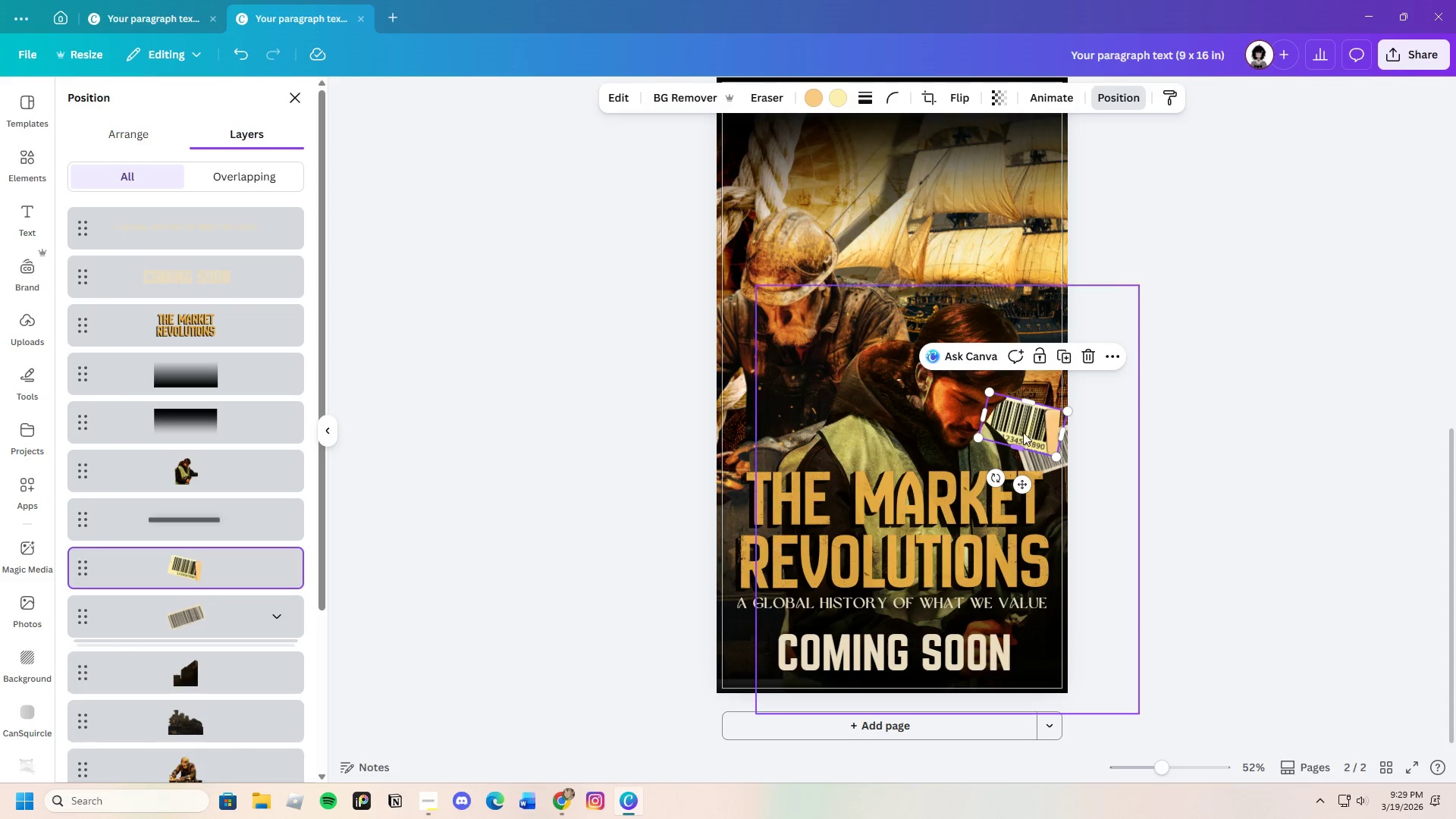 
left_click_drag(start_coordinate=[1024, 428], to_coordinate=[1019, 384])
 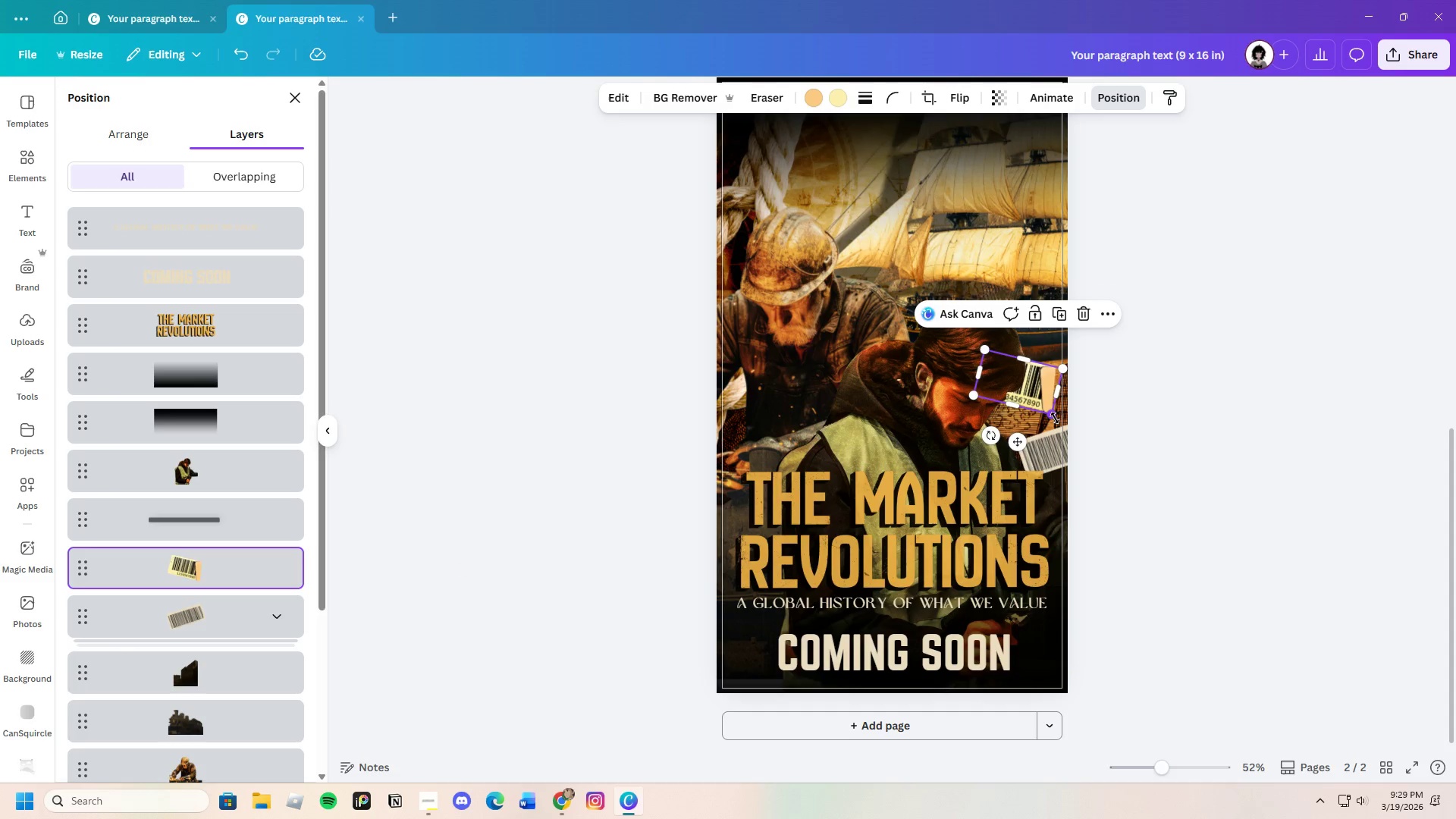 
left_click_drag(start_coordinate=[1055, 418], to_coordinate=[1082, 427])
 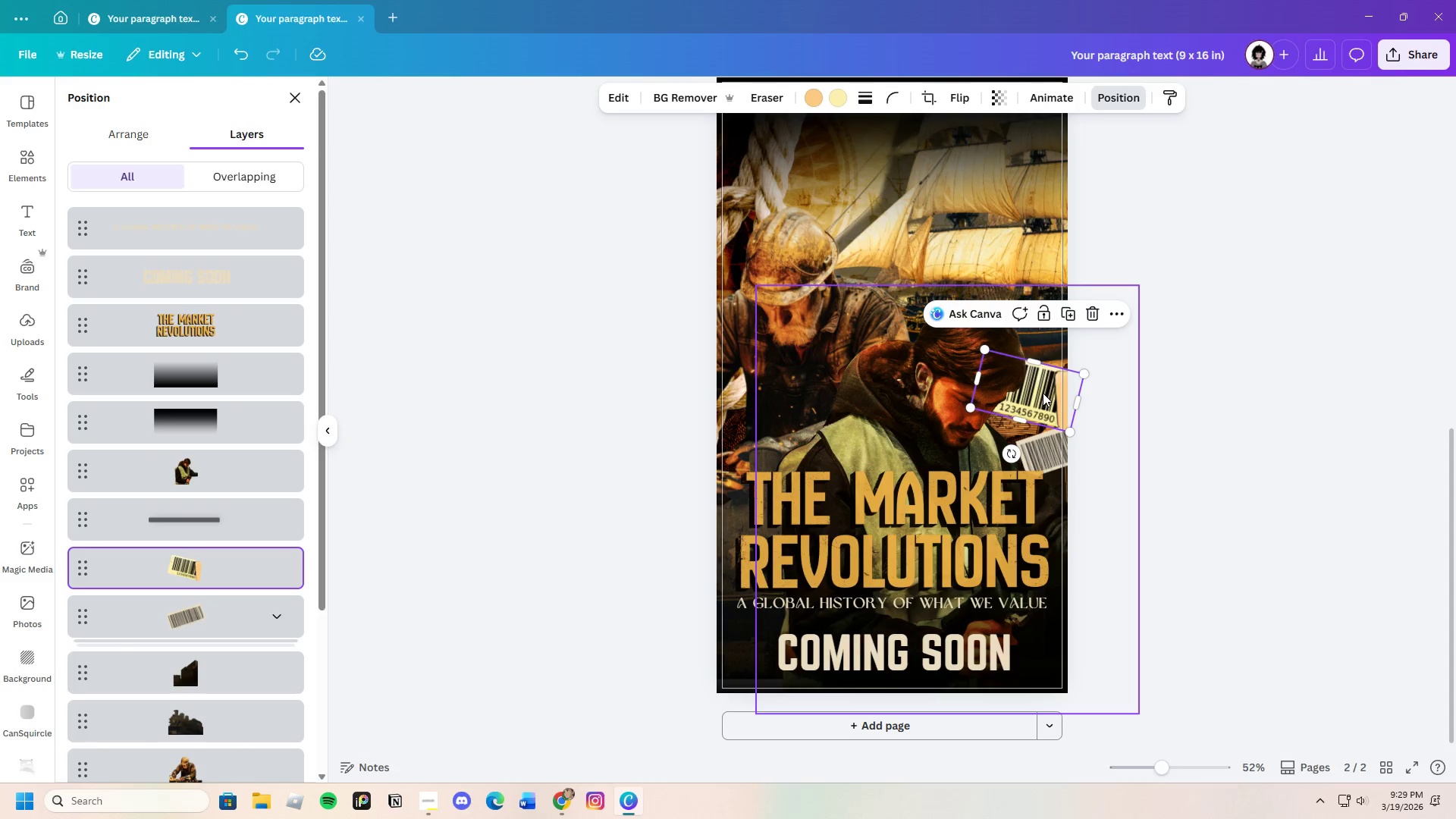 
left_click_drag(start_coordinate=[1043, 396], to_coordinate=[1031, 381])
 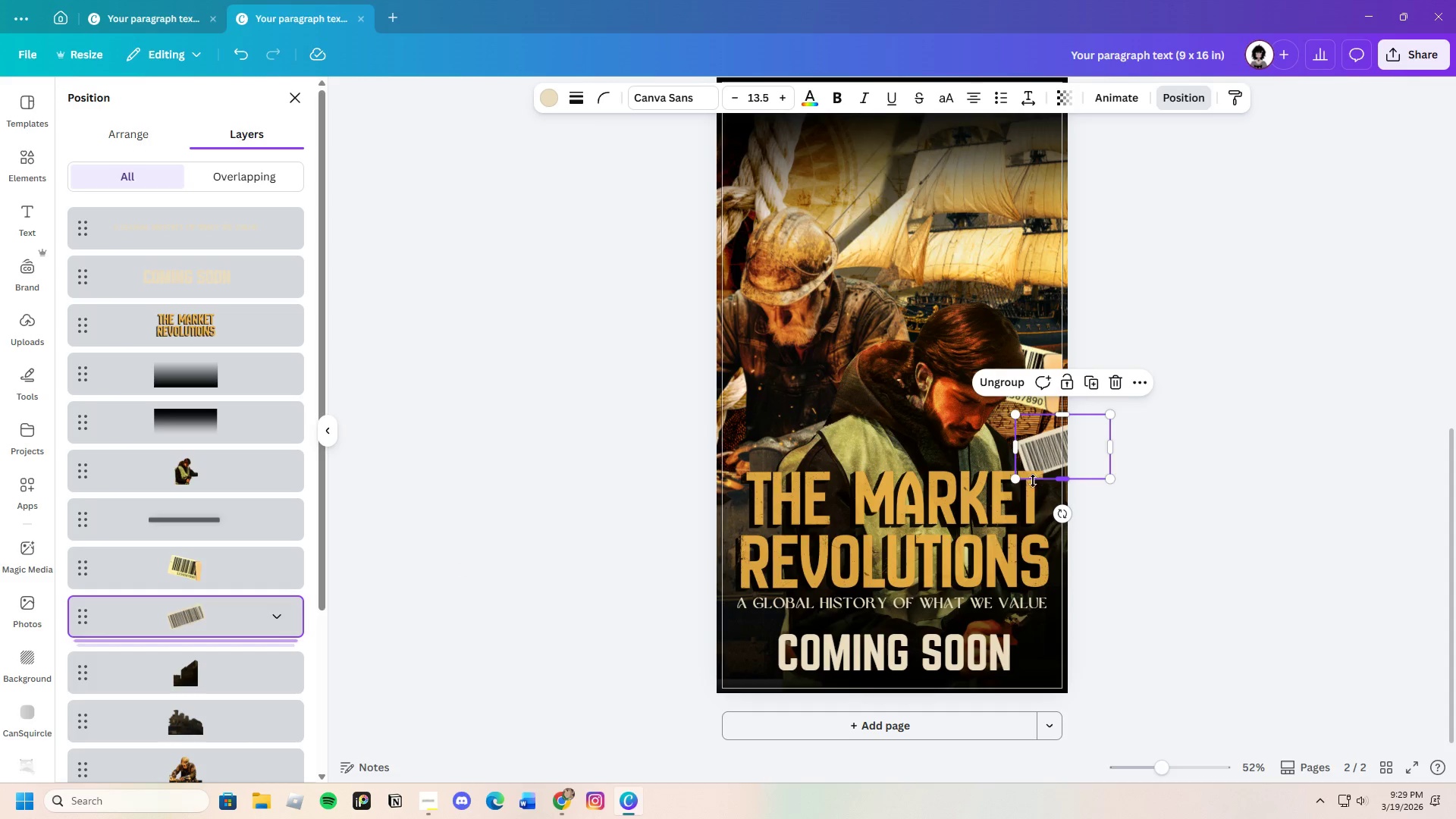 
left_click_drag(start_coordinate=[1019, 484], to_coordinate=[999, 491])
 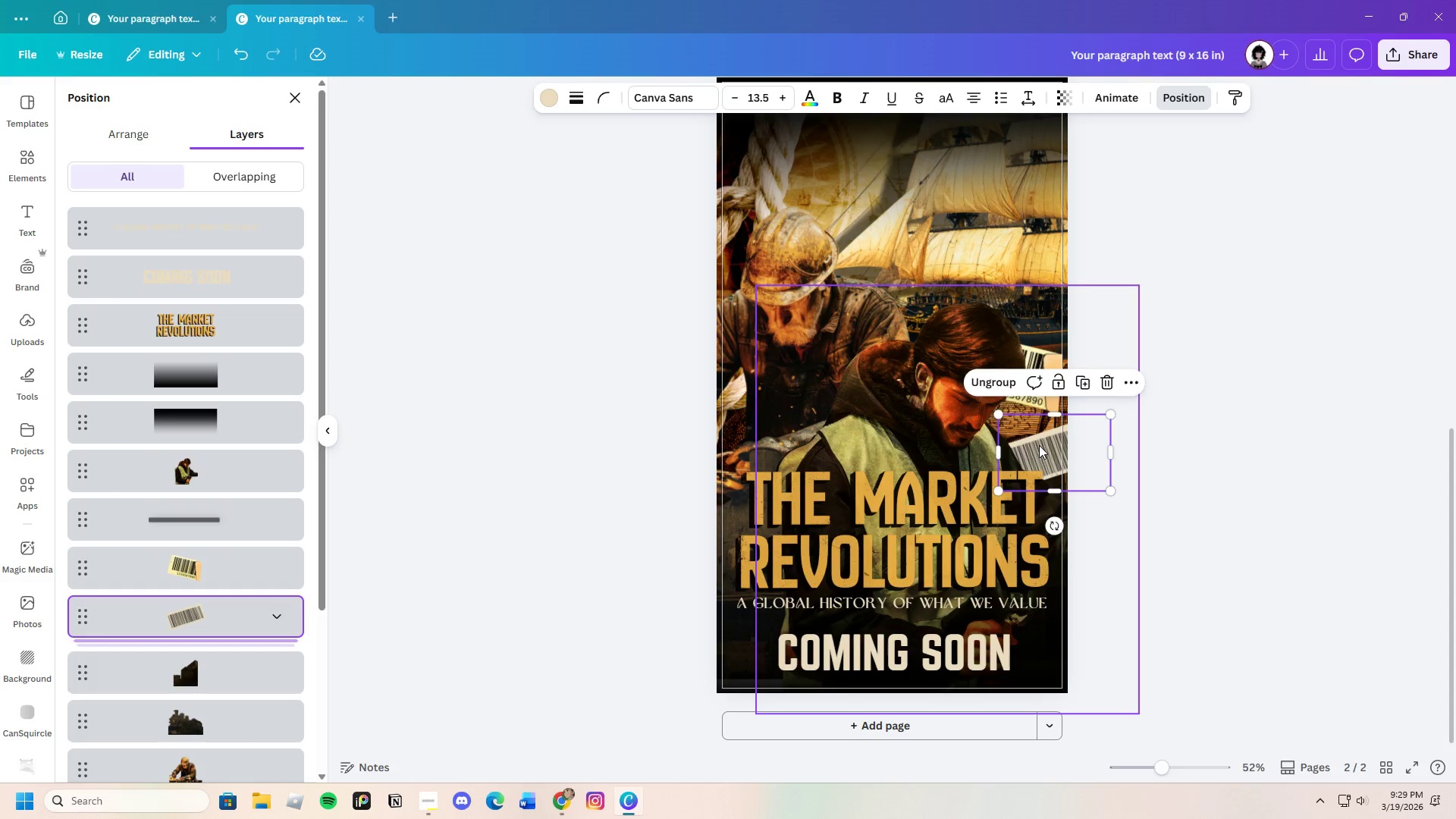 
left_click_drag(start_coordinate=[1039, 445], to_coordinate=[1049, 418])
 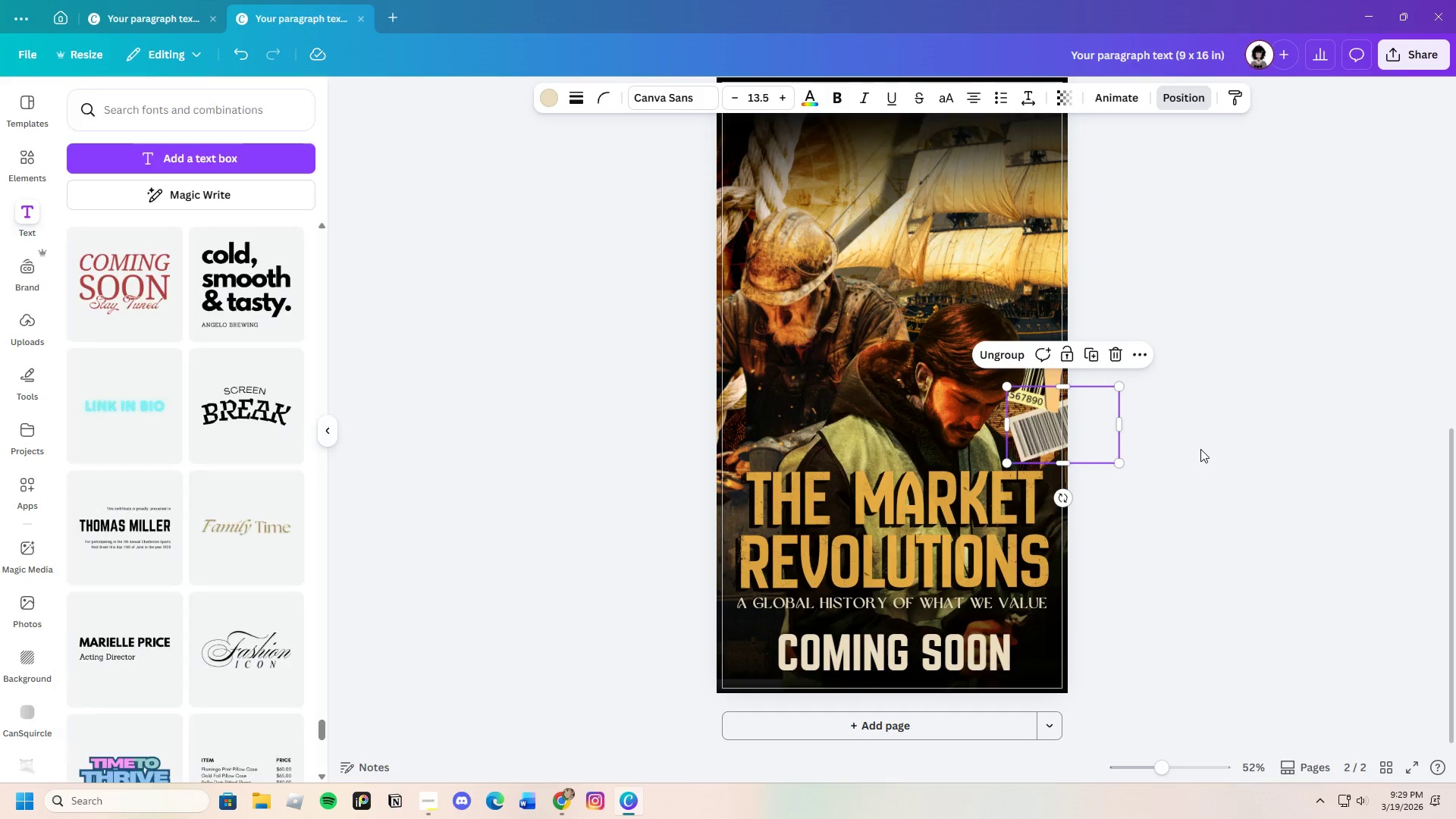 
double_click([1200, 449])
 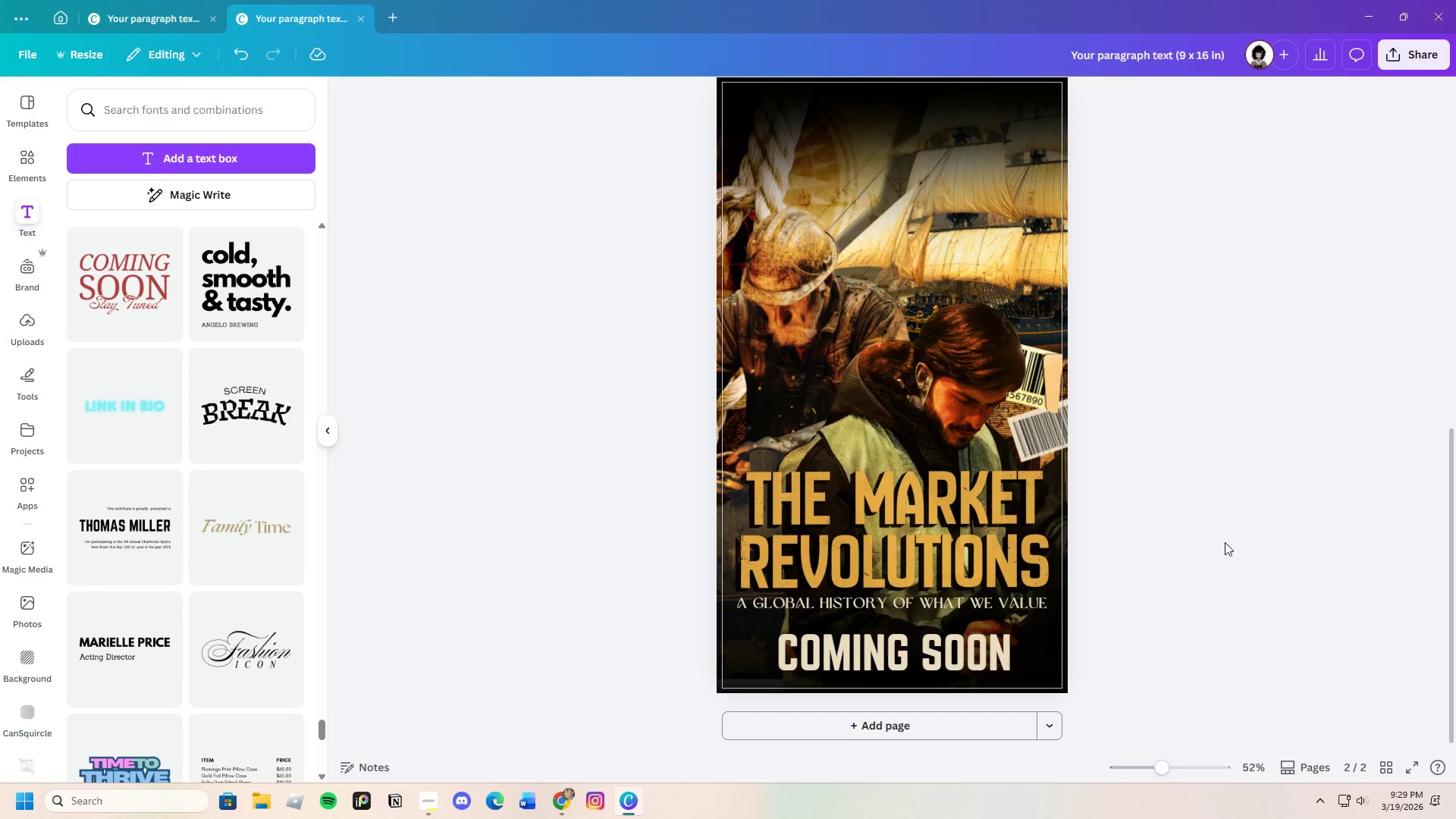 
scroll: coordinate [1222, 553], scroll_direction: up, amount: 1.0
 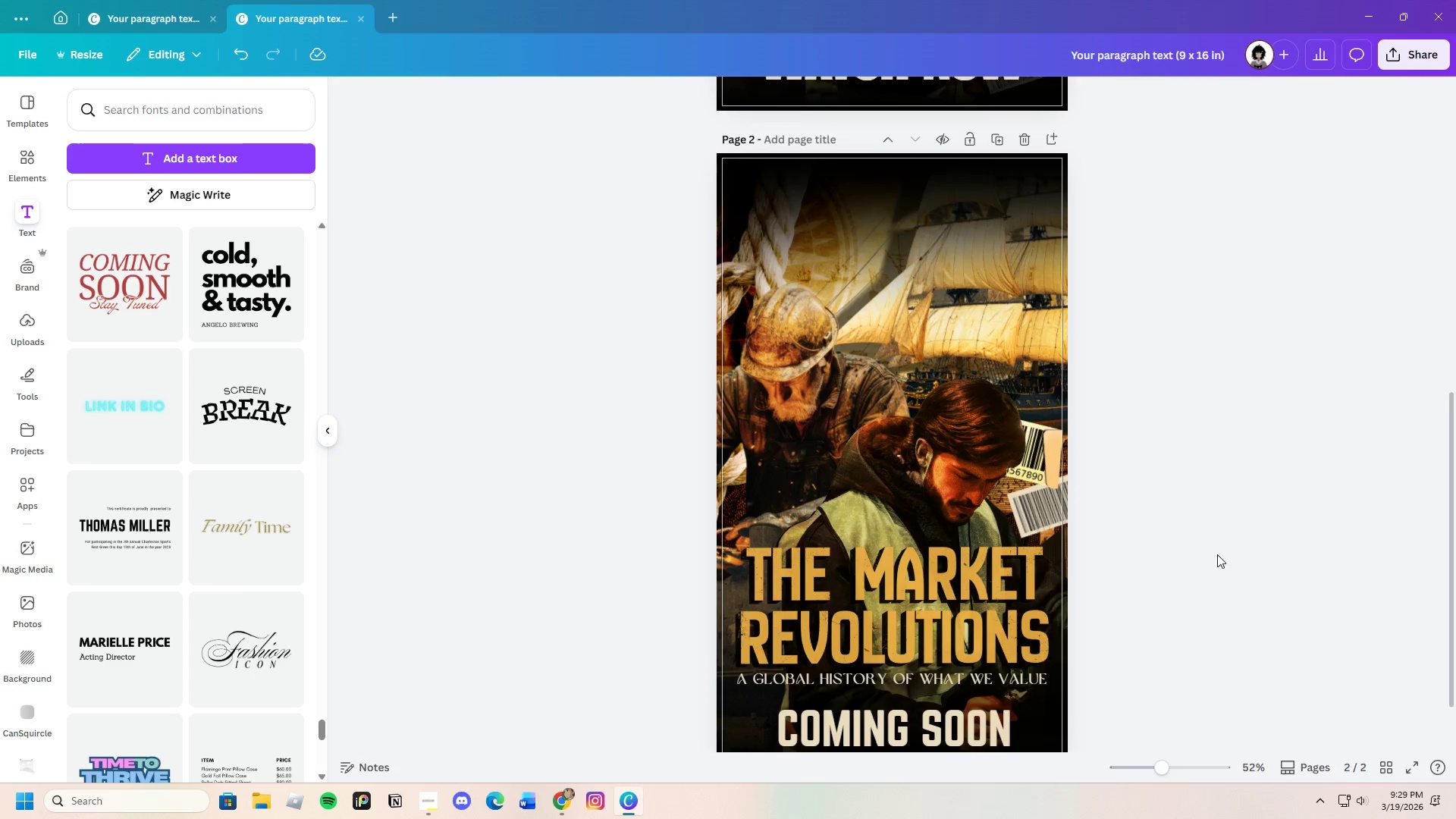 
scroll: coordinate [1217, 554], scroll_direction: down, amount: 1.0
 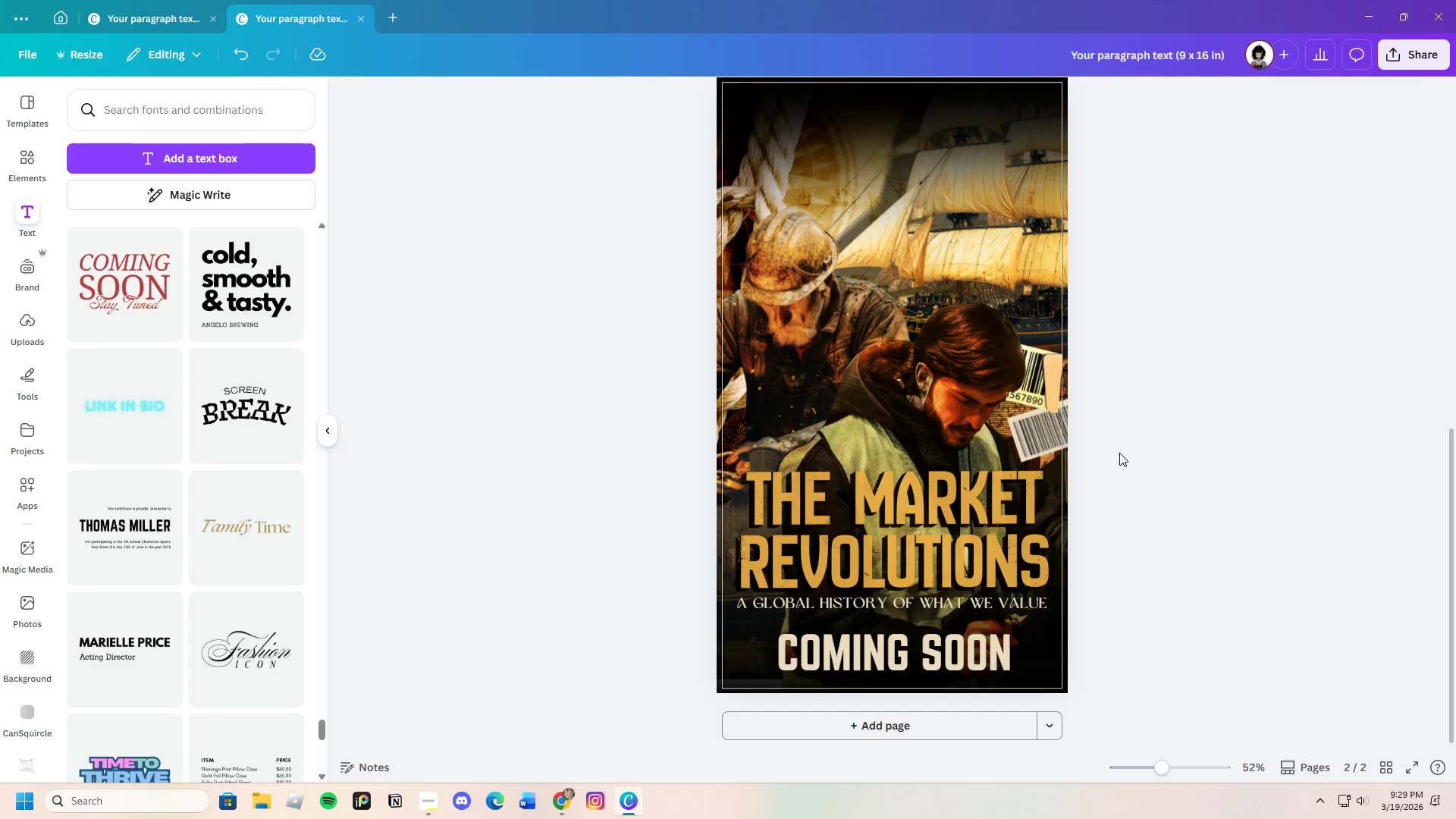 
left_click([1182, 464])
 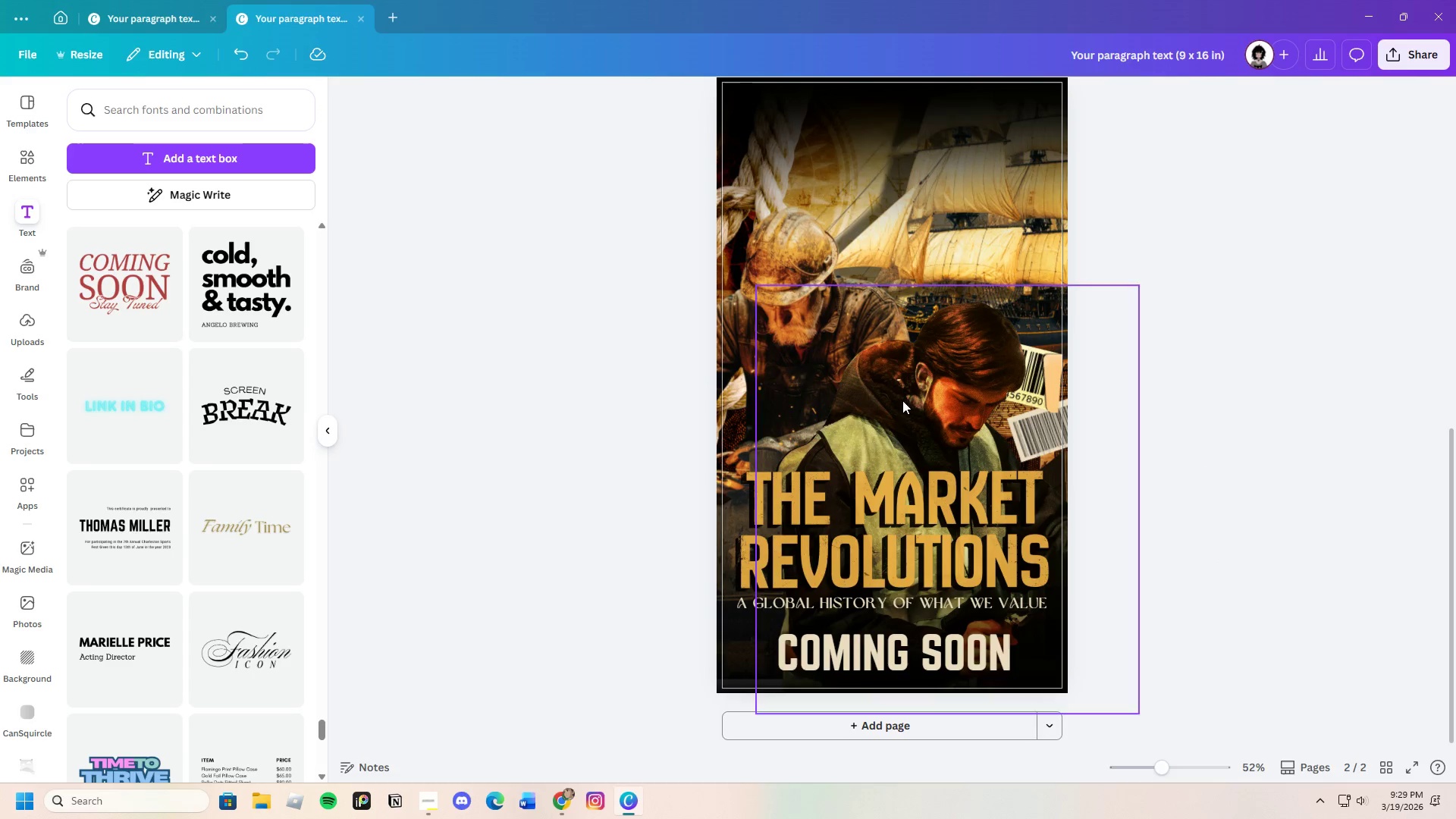 
left_click([975, 394])
 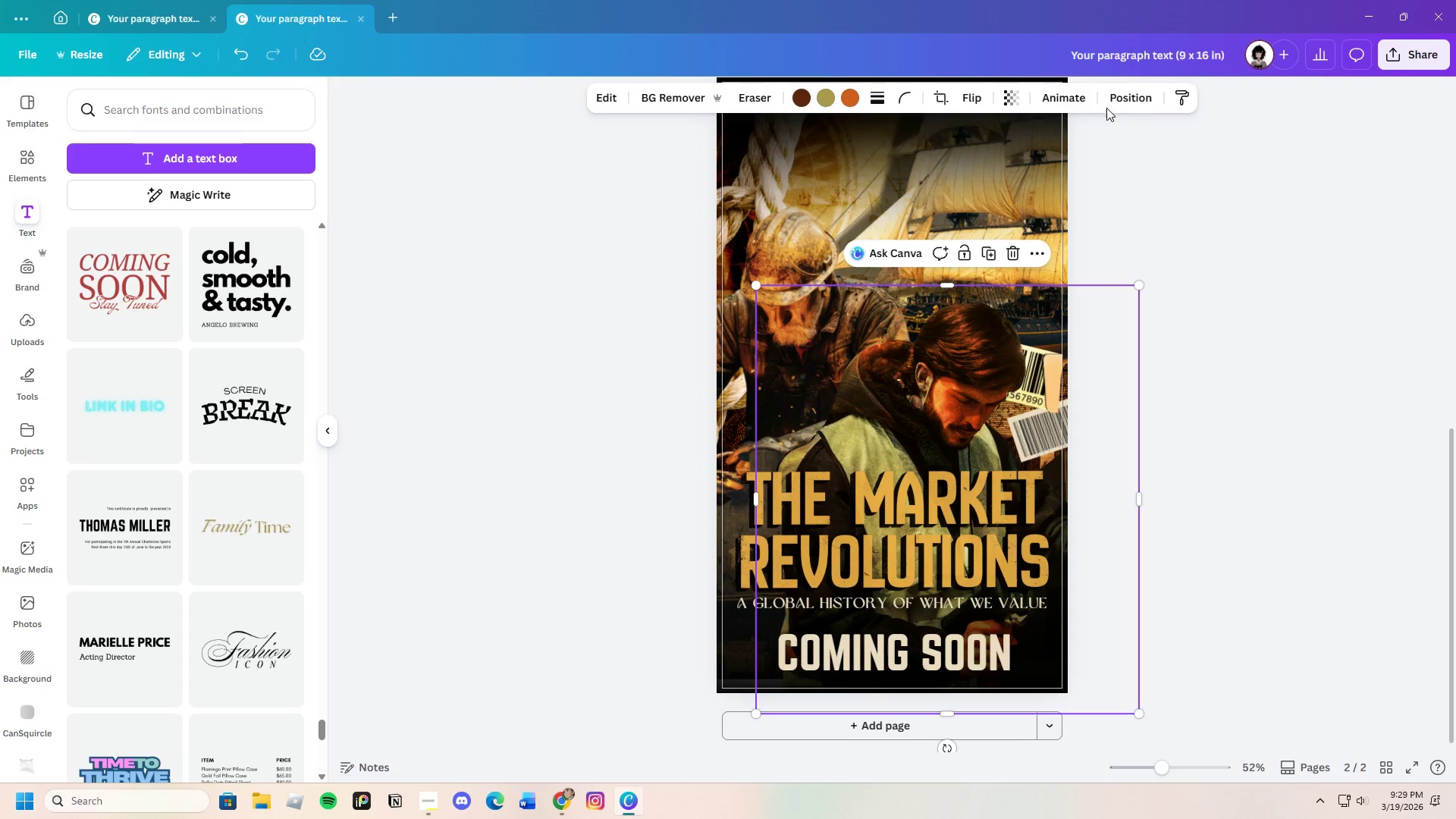 
left_click([1129, 85])
 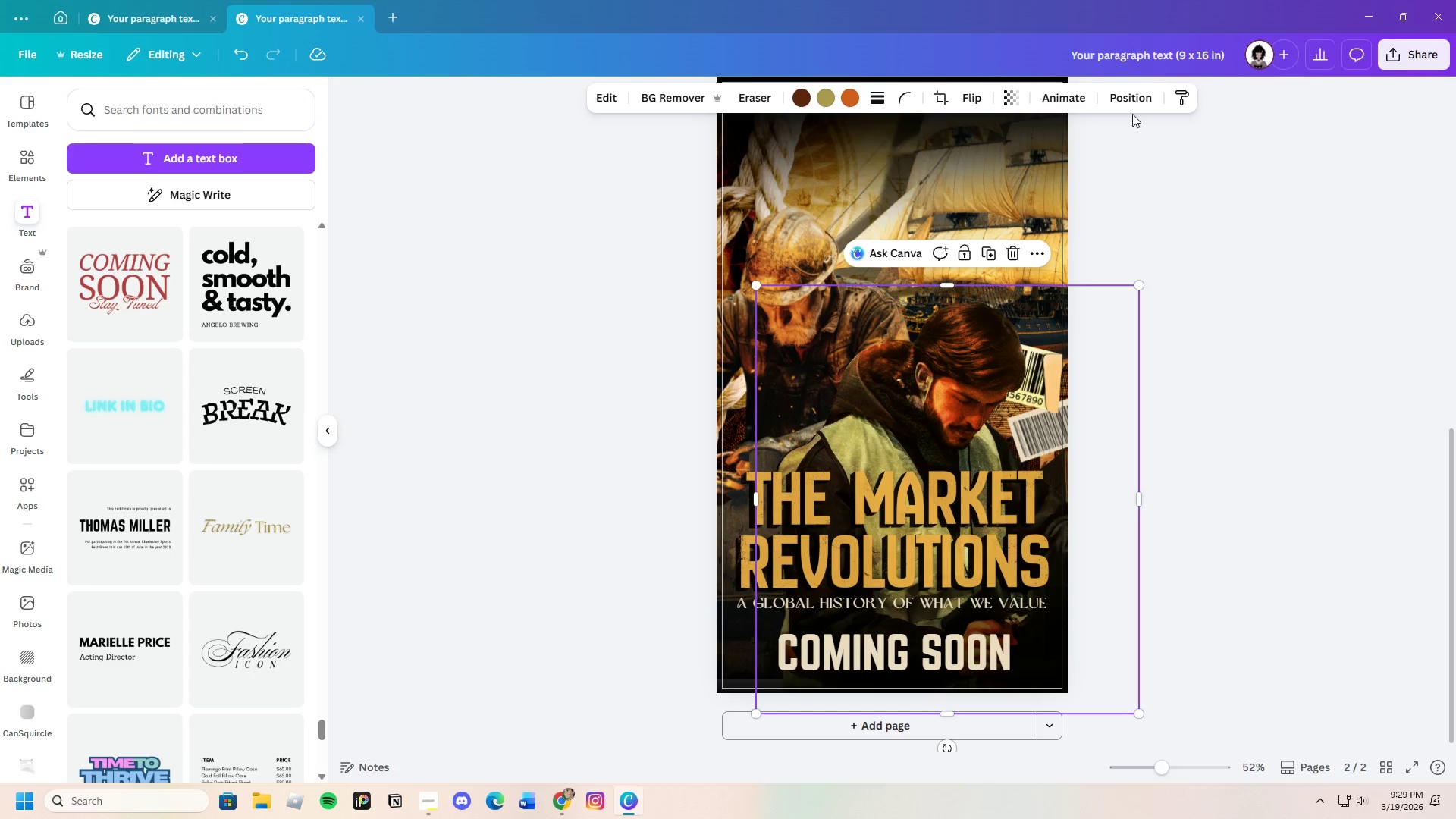 
left_click([1140, 102])
 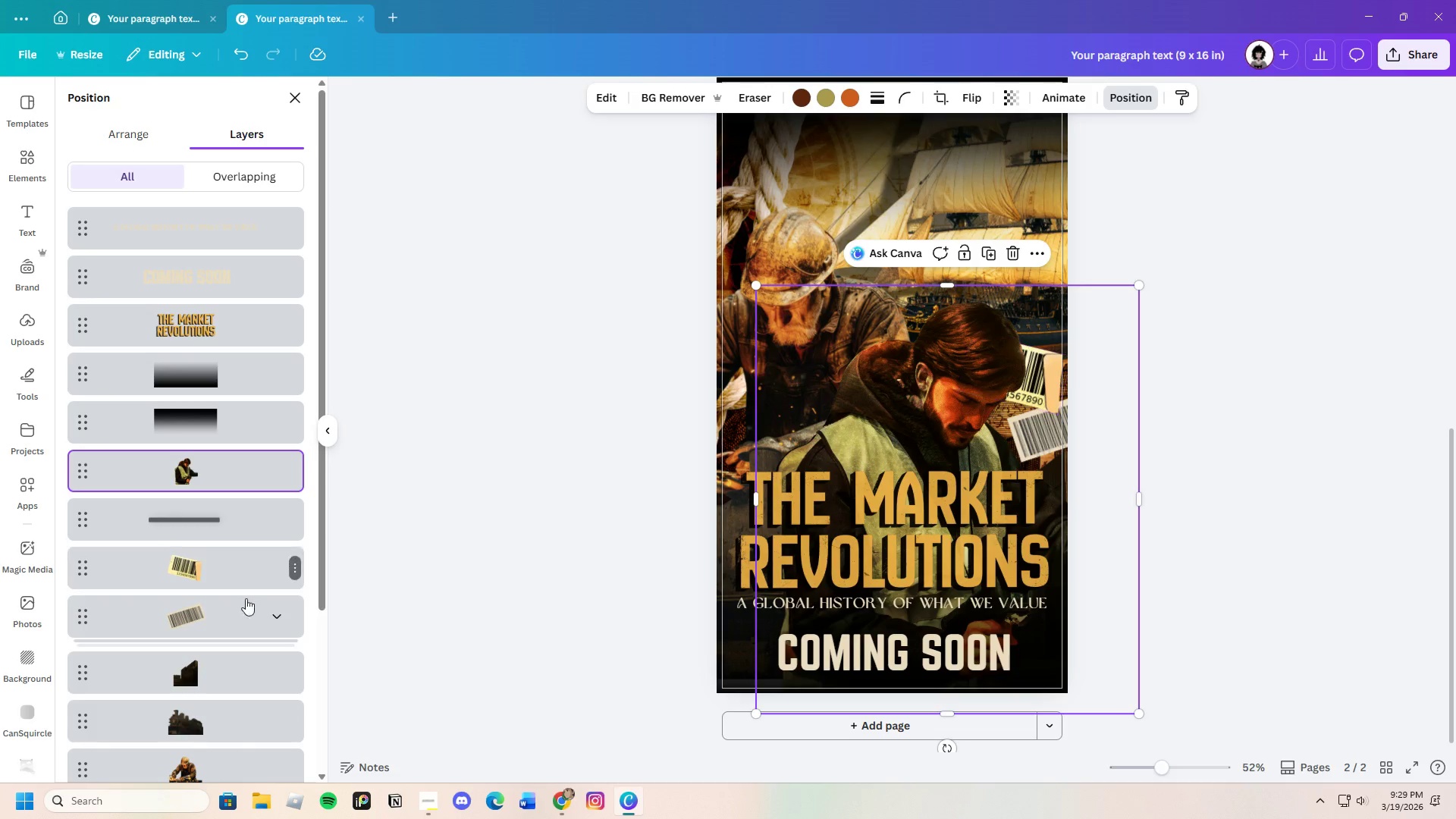 
left_click([230, 617])
 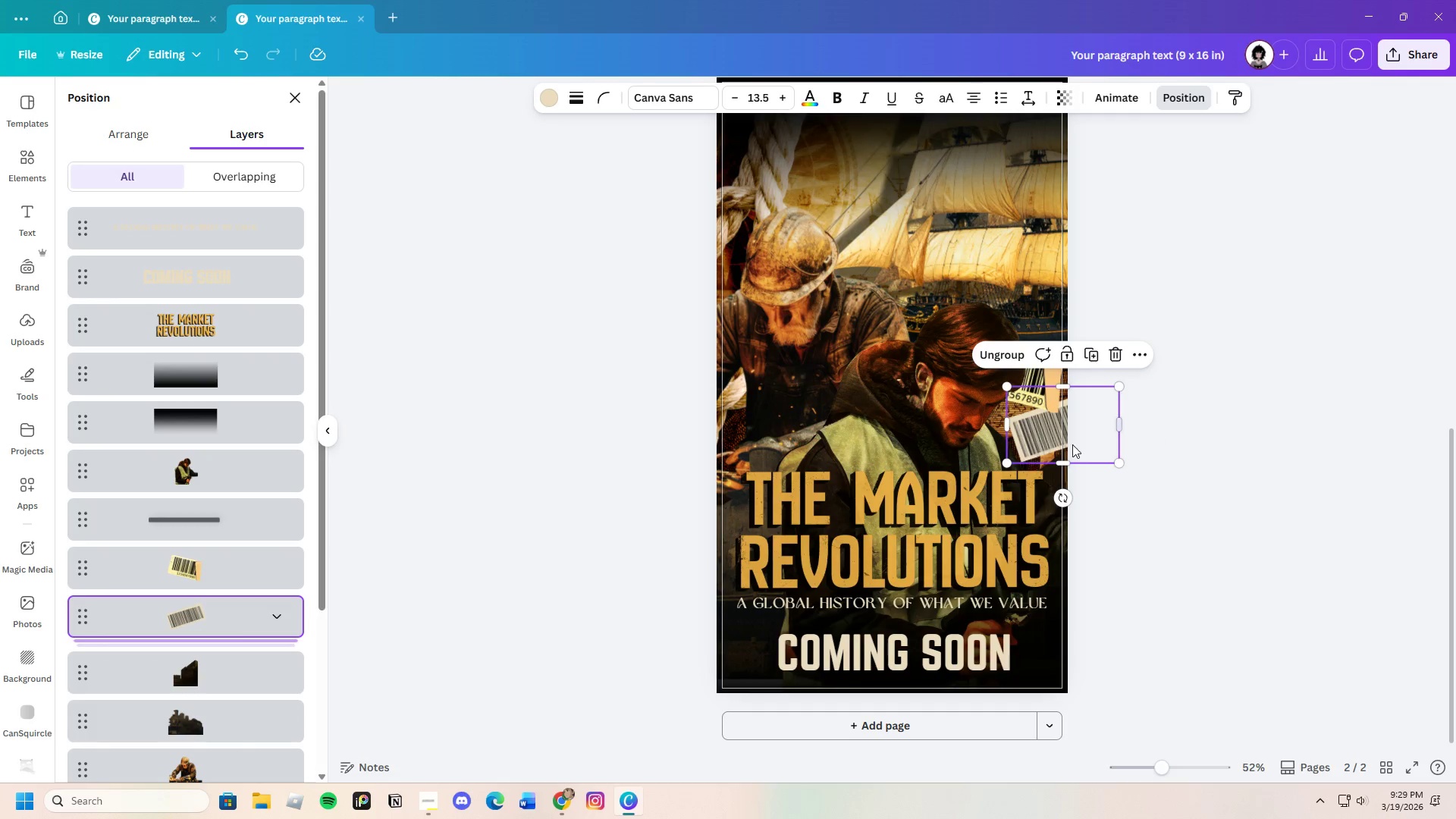 
left_click_drag(start_coordinate=[1090, 437], to_coordinate=[1082, 447])
 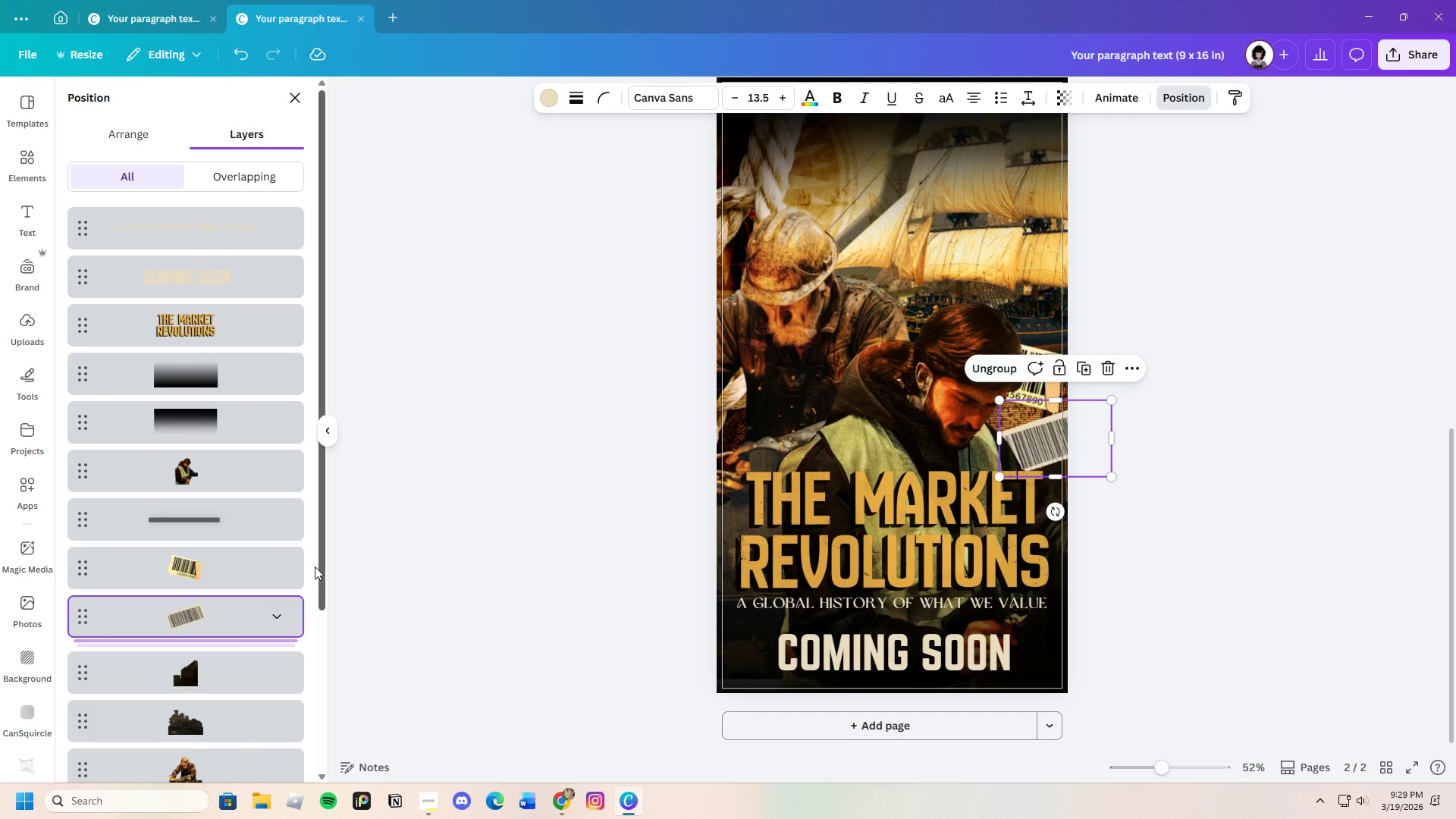 
left_click([219, 567])
 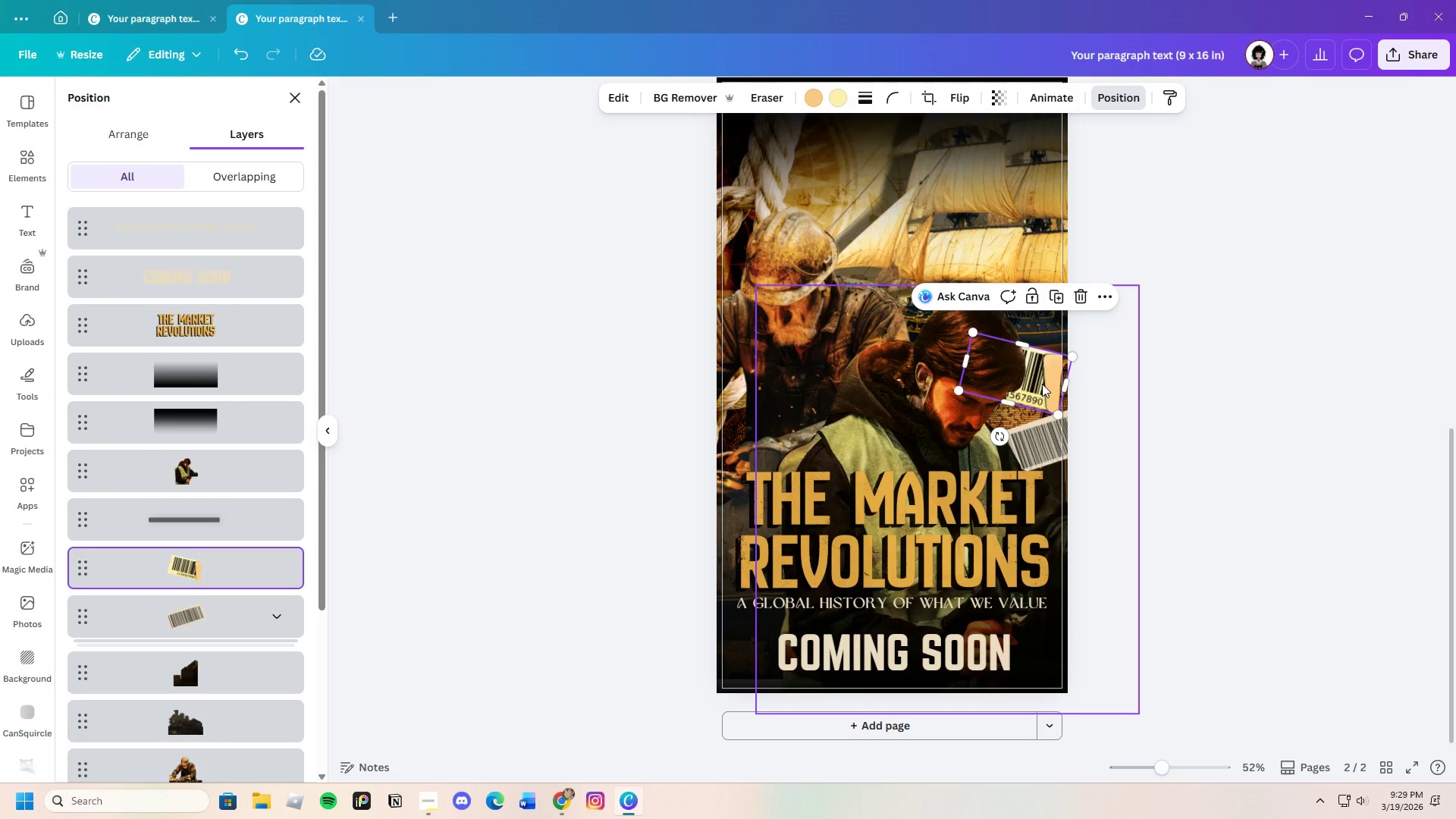 
left_click_drag(start_coordinate=[1038, 367], to_coordinate=[1037, 400])
 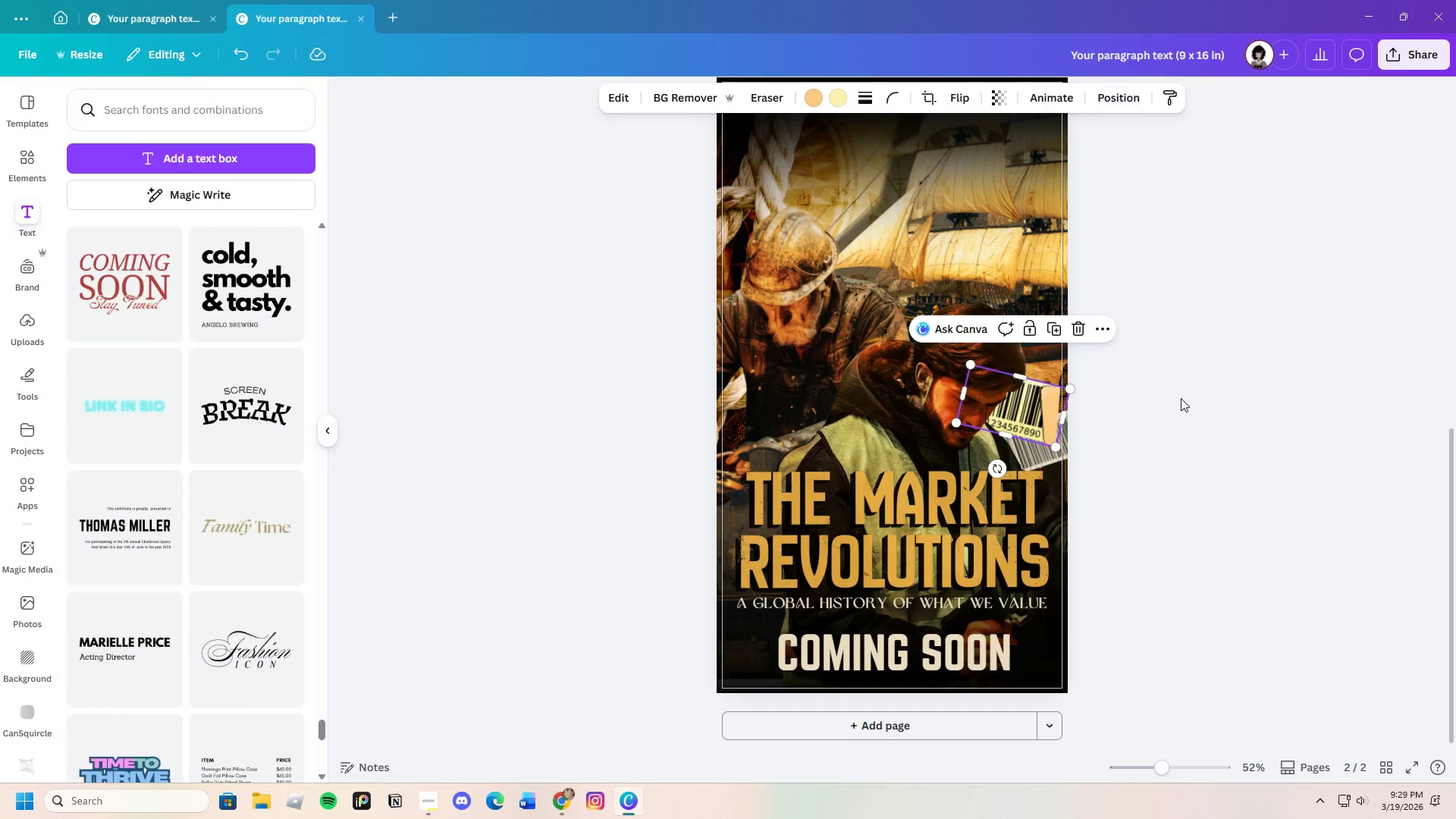 
double_click([1181, 398])
 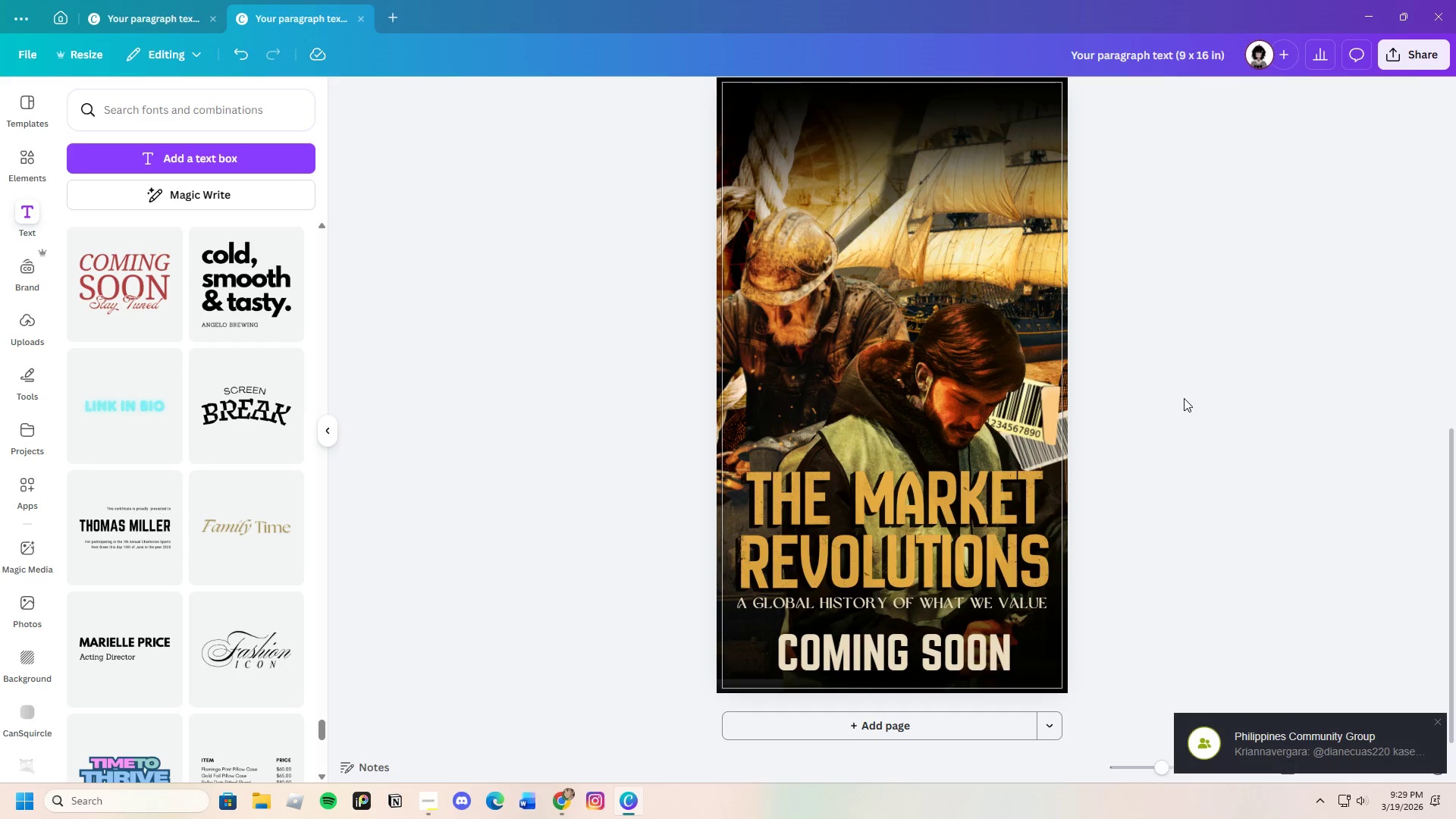 
wait(9.19)
 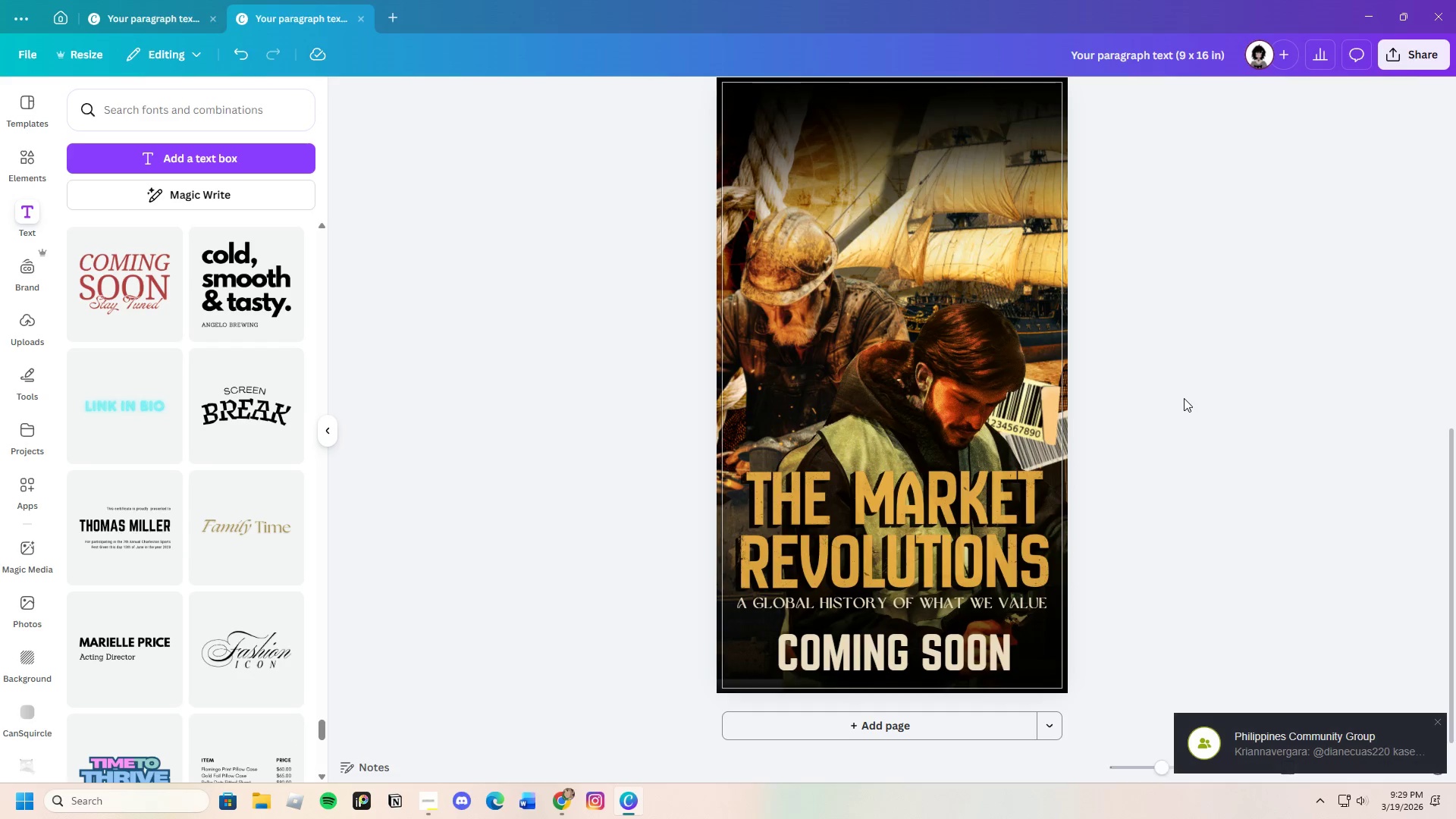 
scroll: coordinate [1247, 441], scroll_direction: up, amount: 2.0
 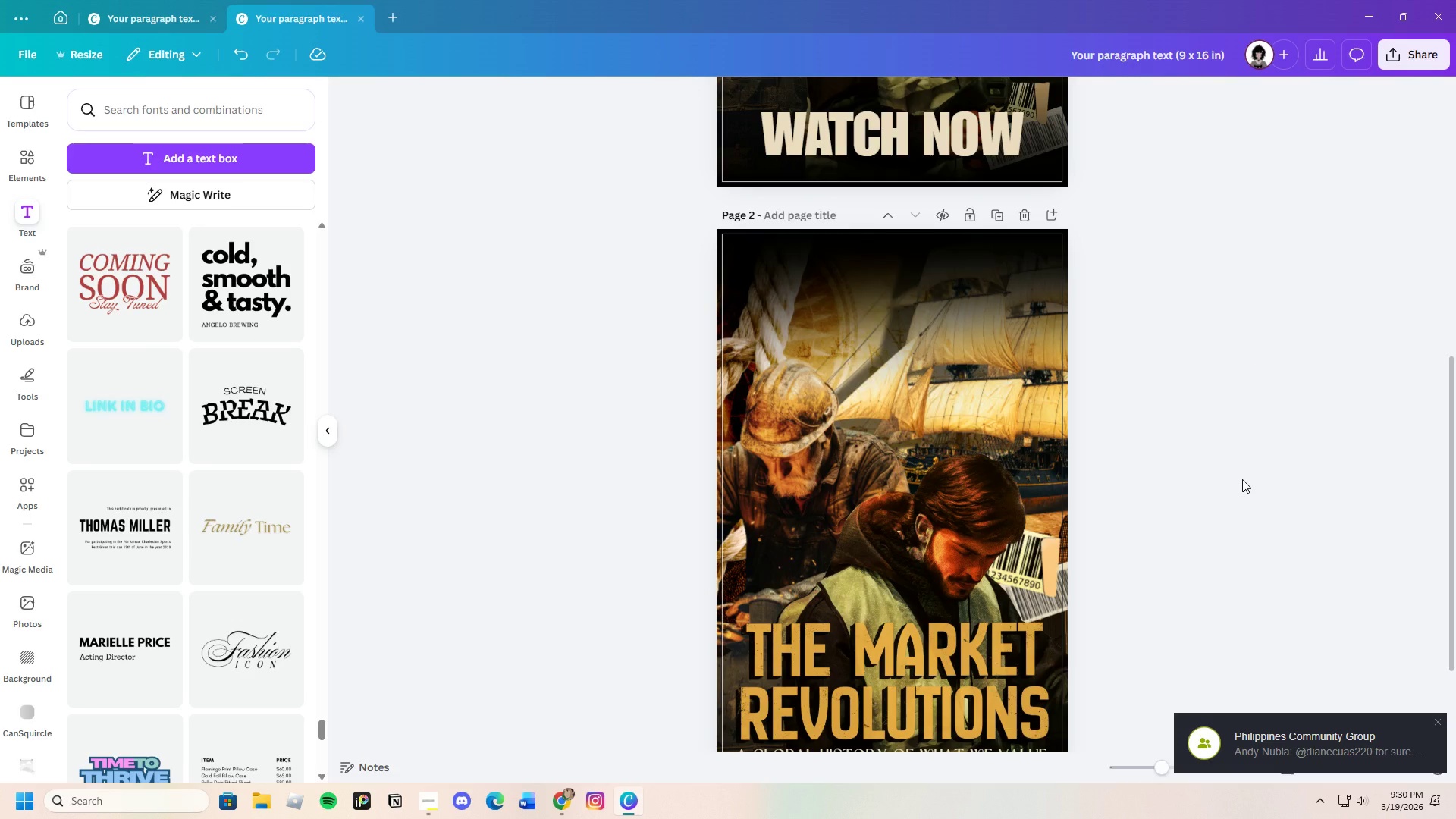 
scroll: coordinate [1242, 479], scroll_direction: down, amount: 4.0
 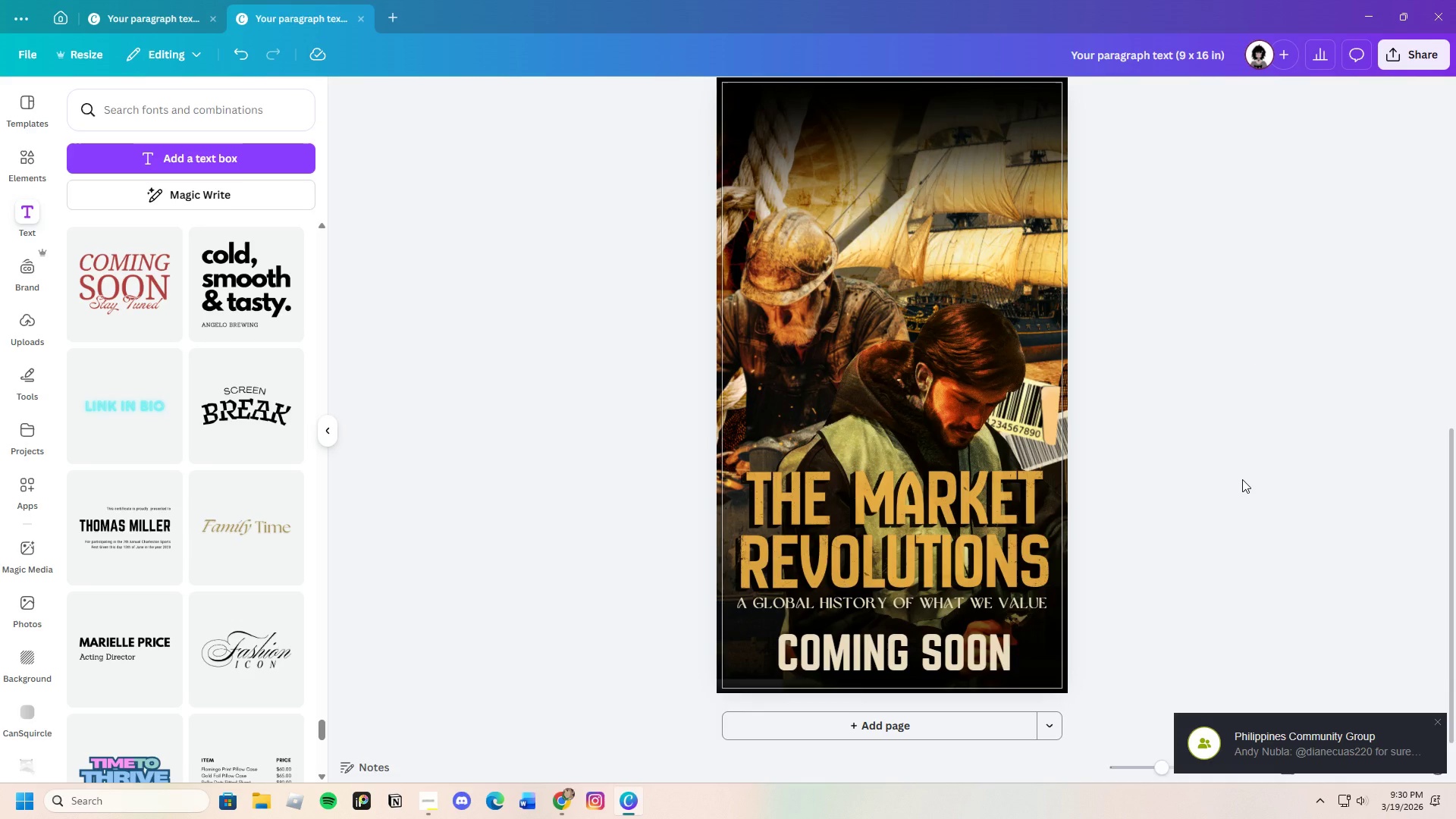 
scroll: coordinate [1242, 479], scroll_direction: up, amount: 8.0
 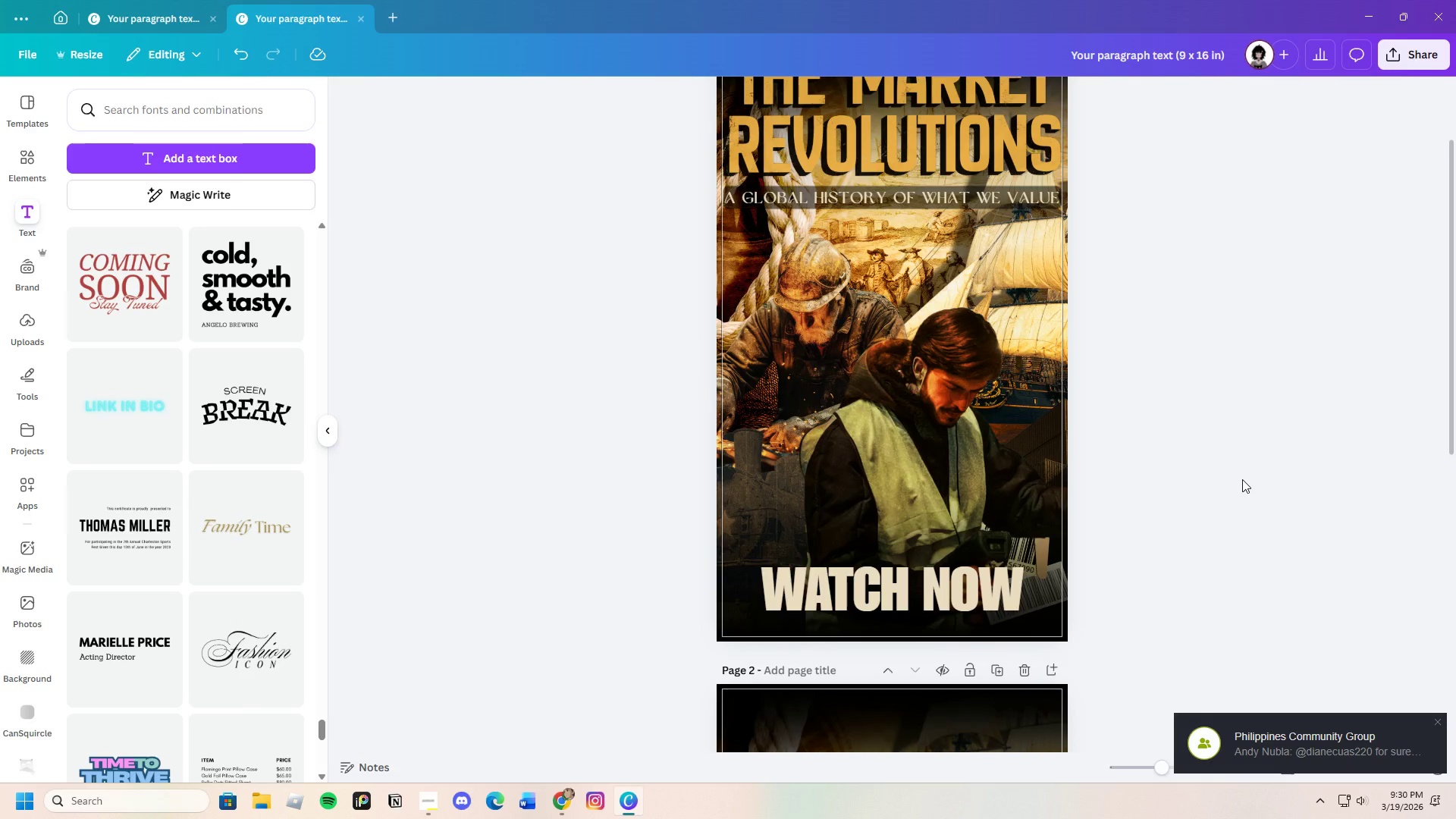 
scroll: coordinate [1242, 479], scroll_direction: down, amount: 10.0
 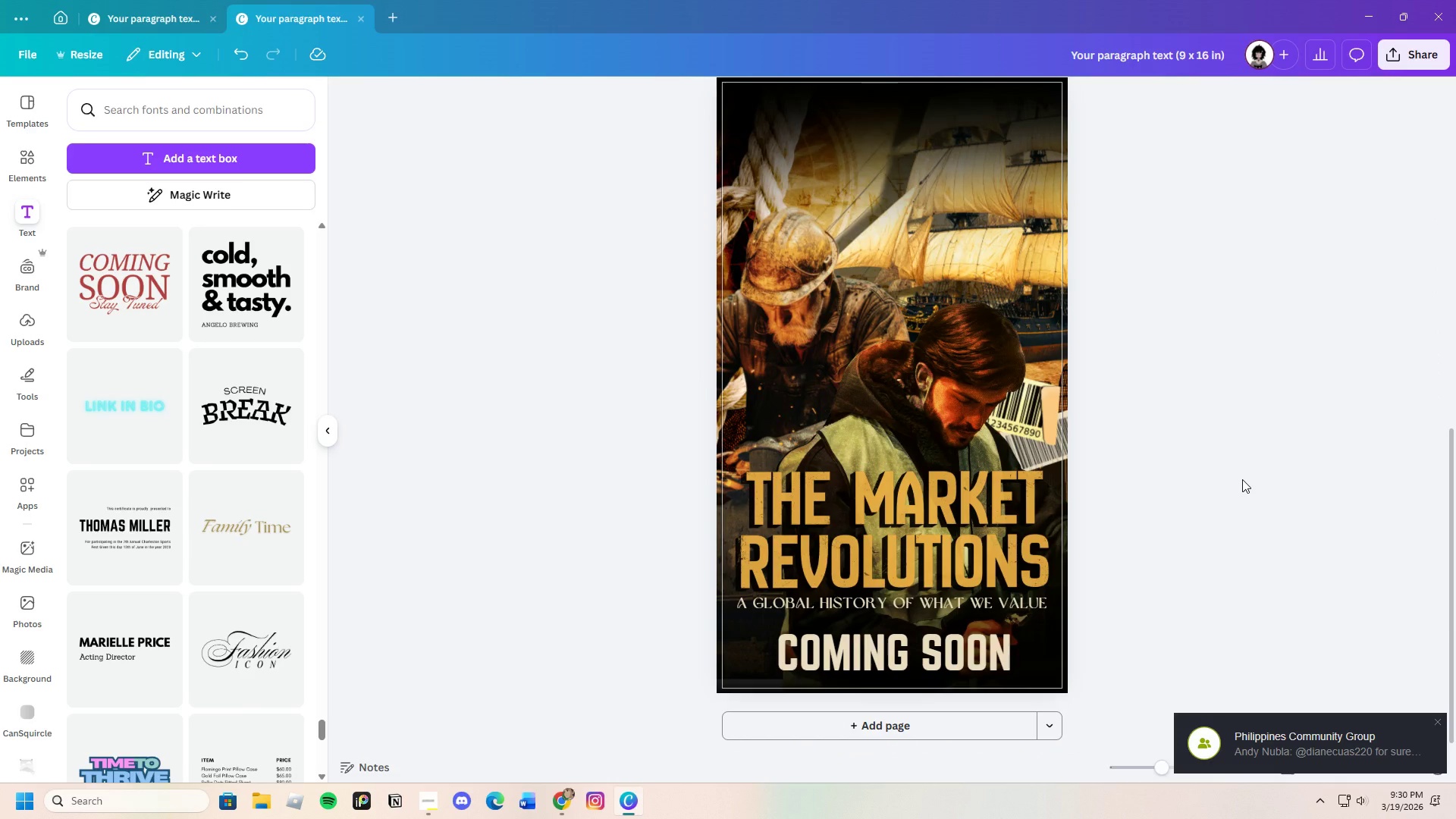 
scroll: coordinate [1242, 479], scroll_direction: up, amount: 4.0
 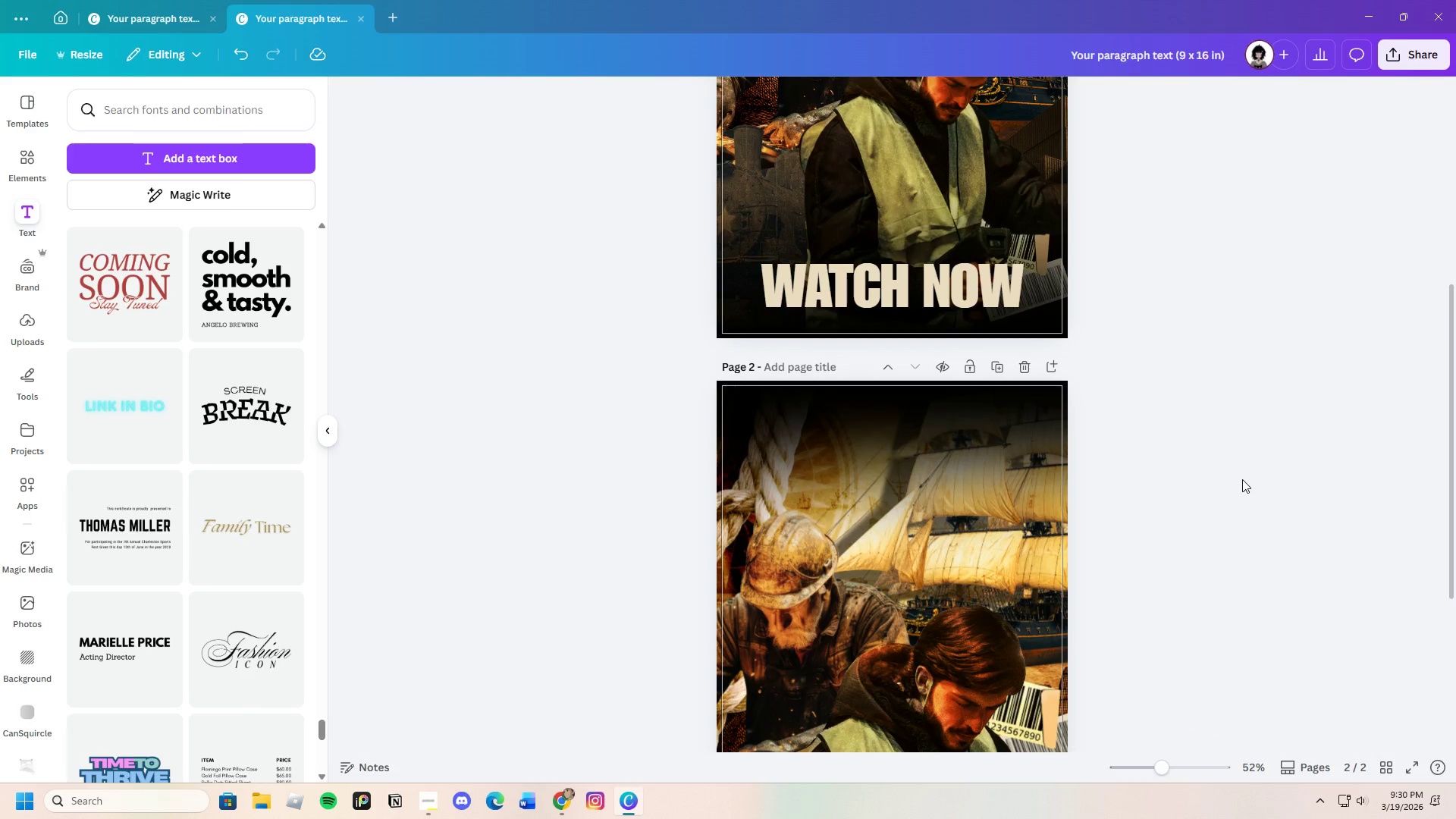 
scroll: coordinate [1242, 479], scroll_direction: down, amount: 4.0
 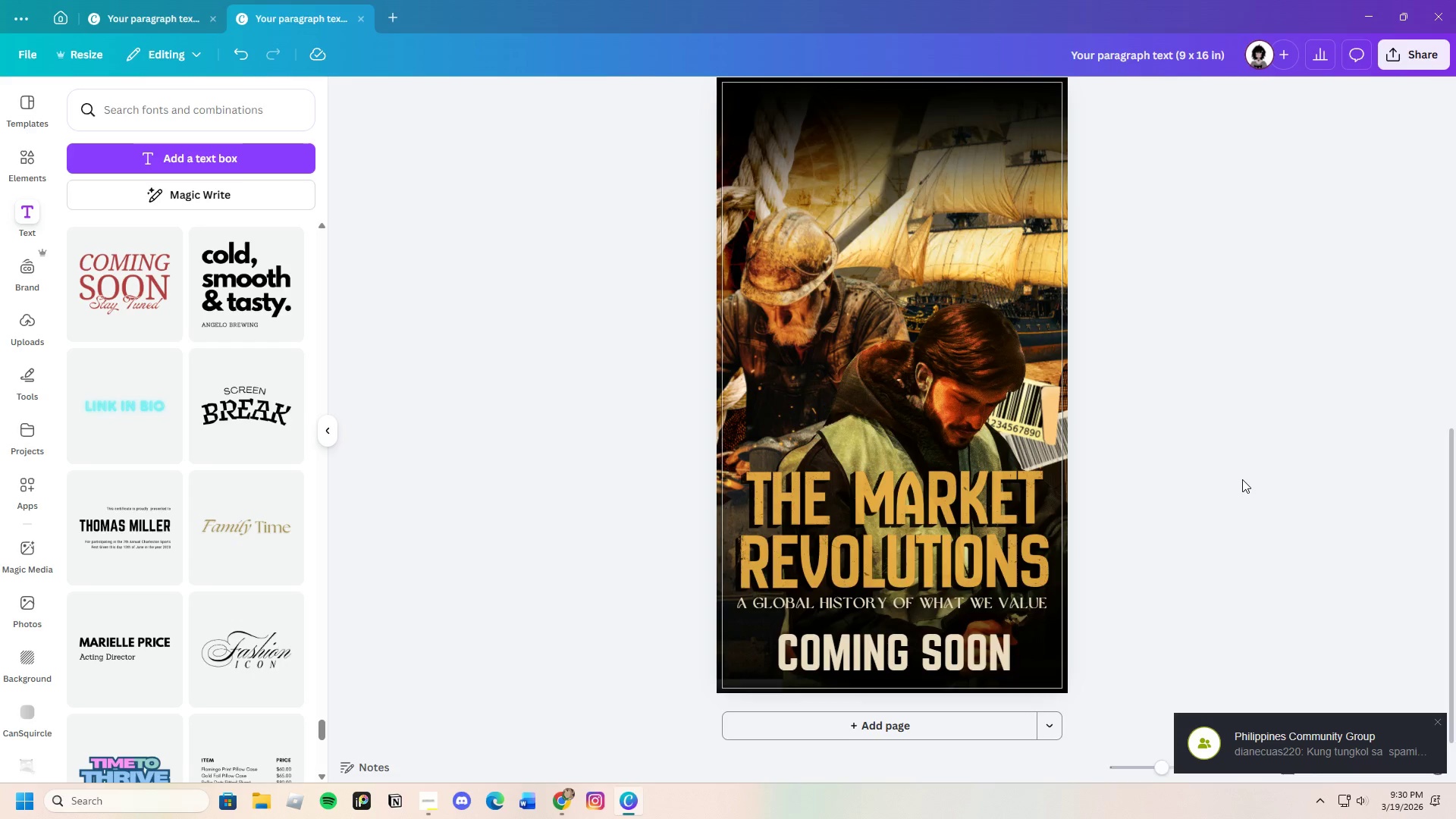 
scroll: coordinate [1242, 479], scroll_direction: up, amount: 6.0
 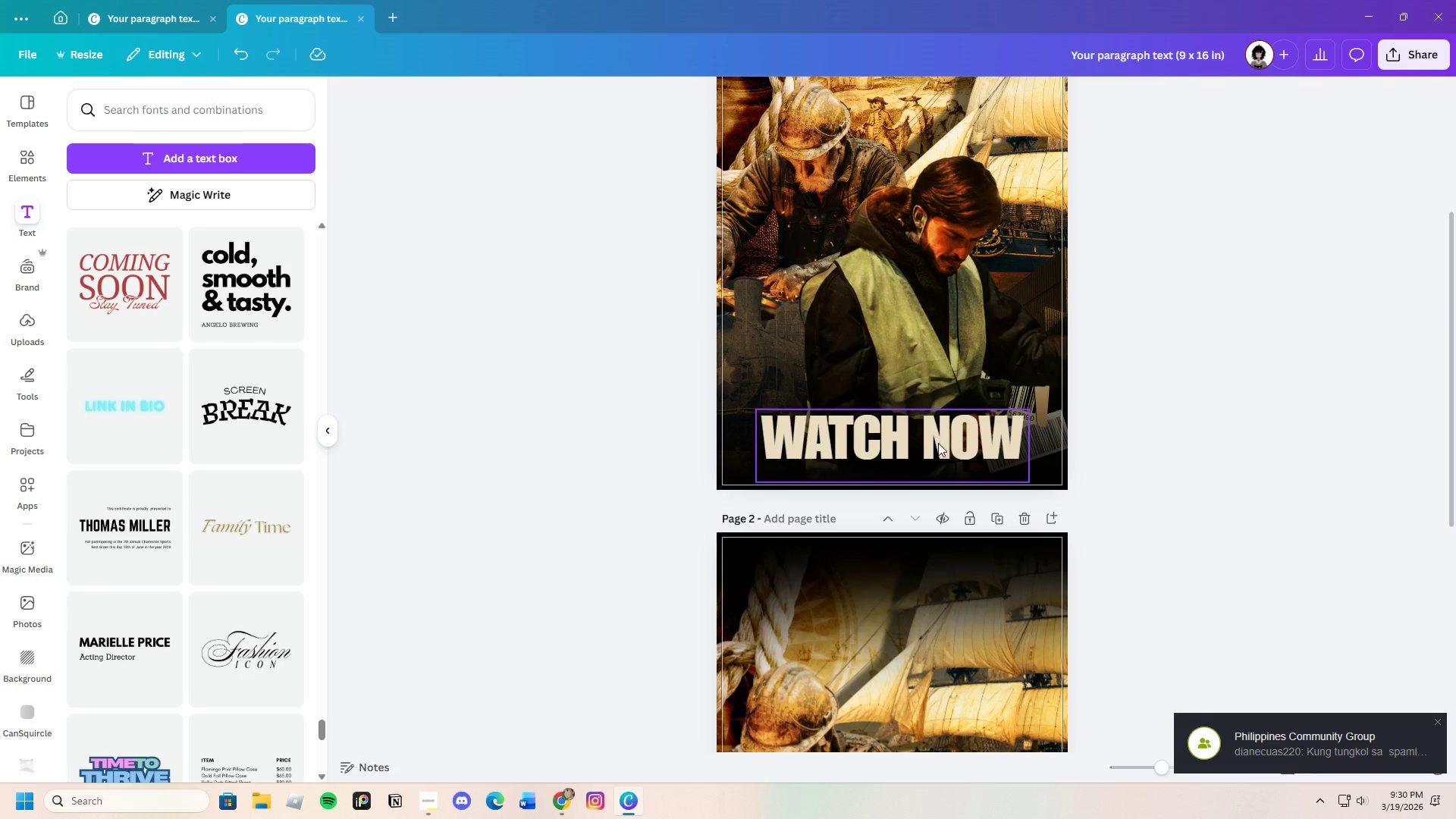 
scroll: coordinate [945, 447], scroll_direction: down, amount: 8.0
 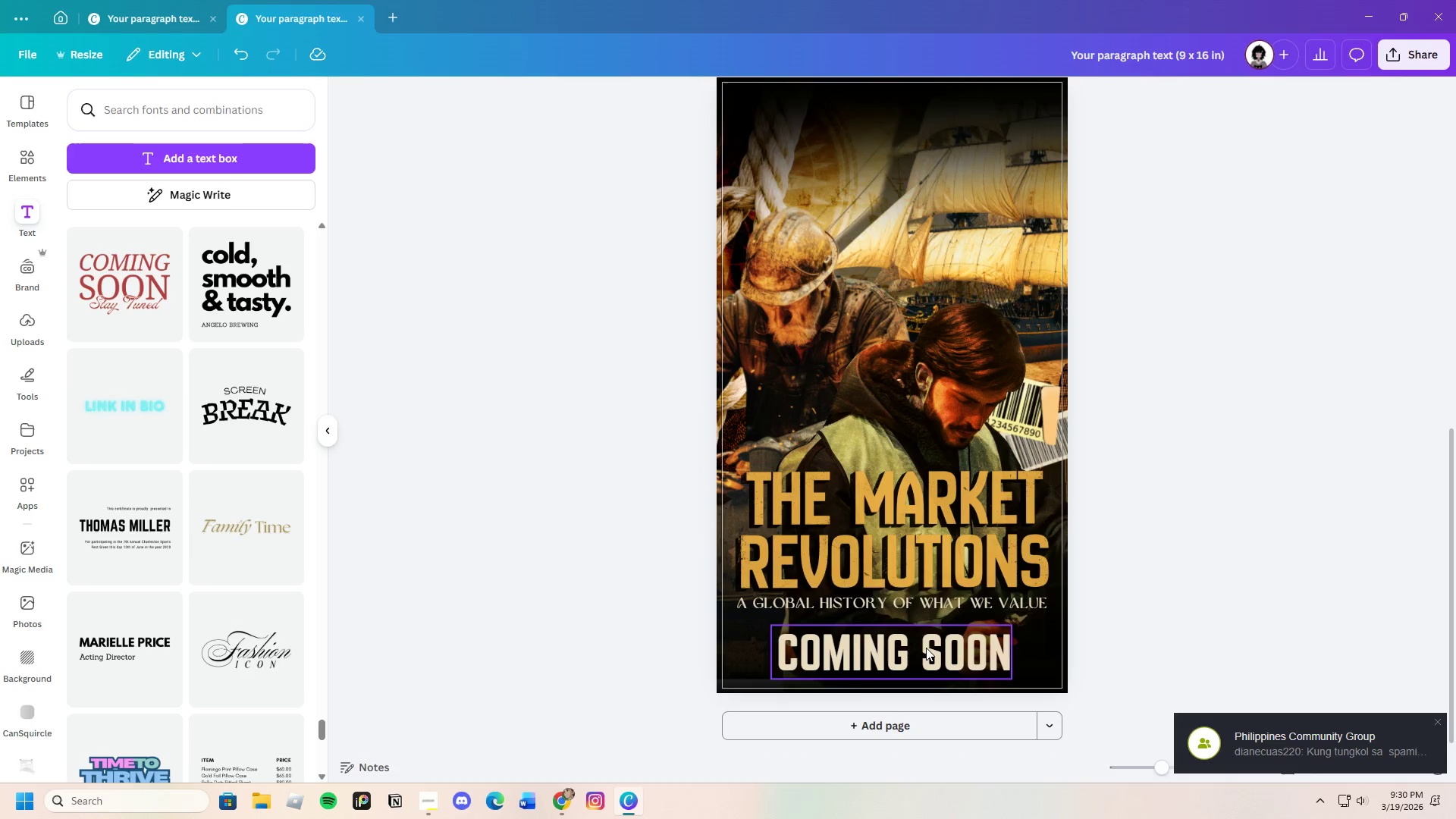 
left_click([927, 648])
 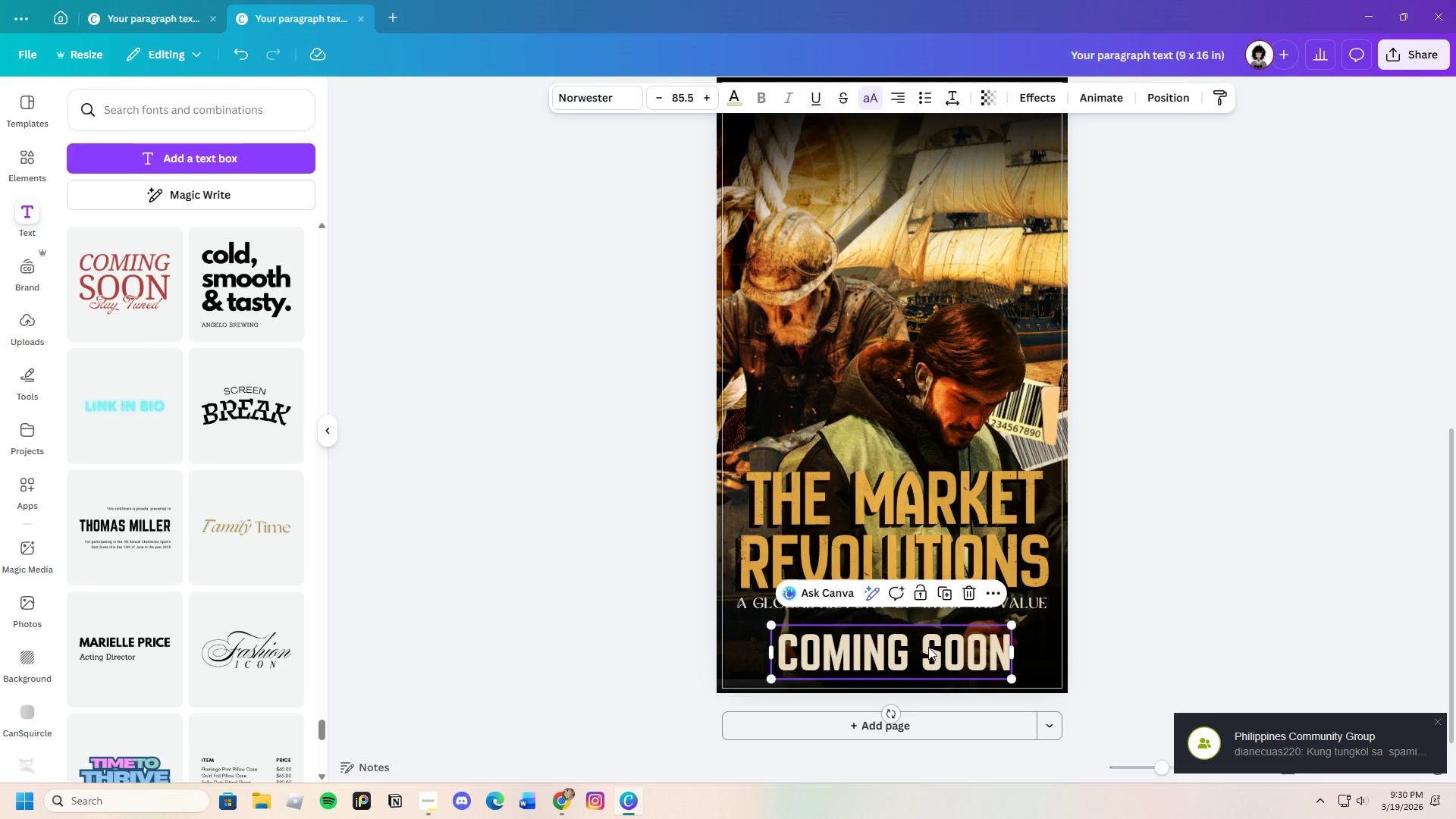 
key(Control+C)
 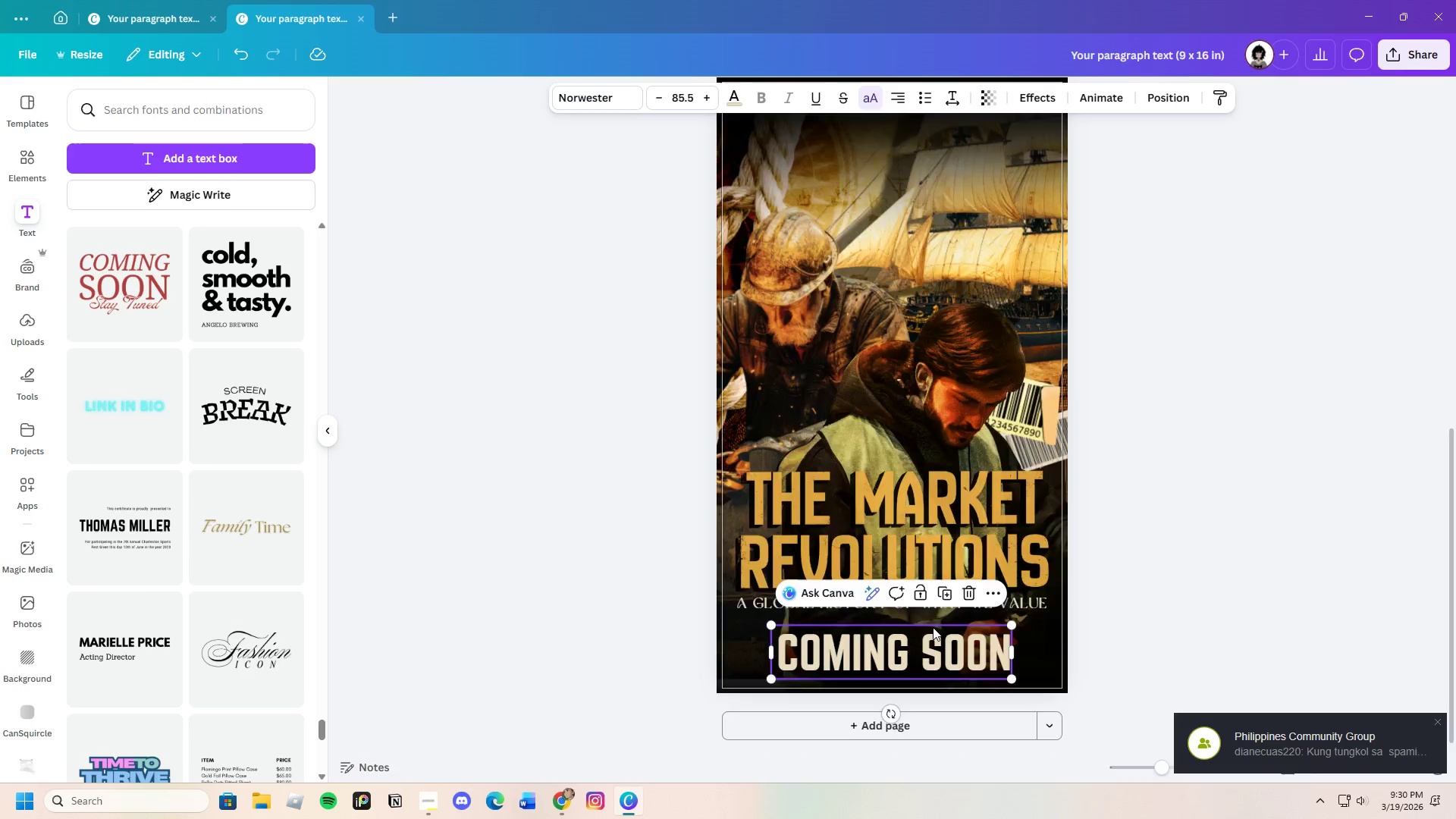 
scroll: coordinate [929, 606], scroll_direction: up, amount: 6.0
 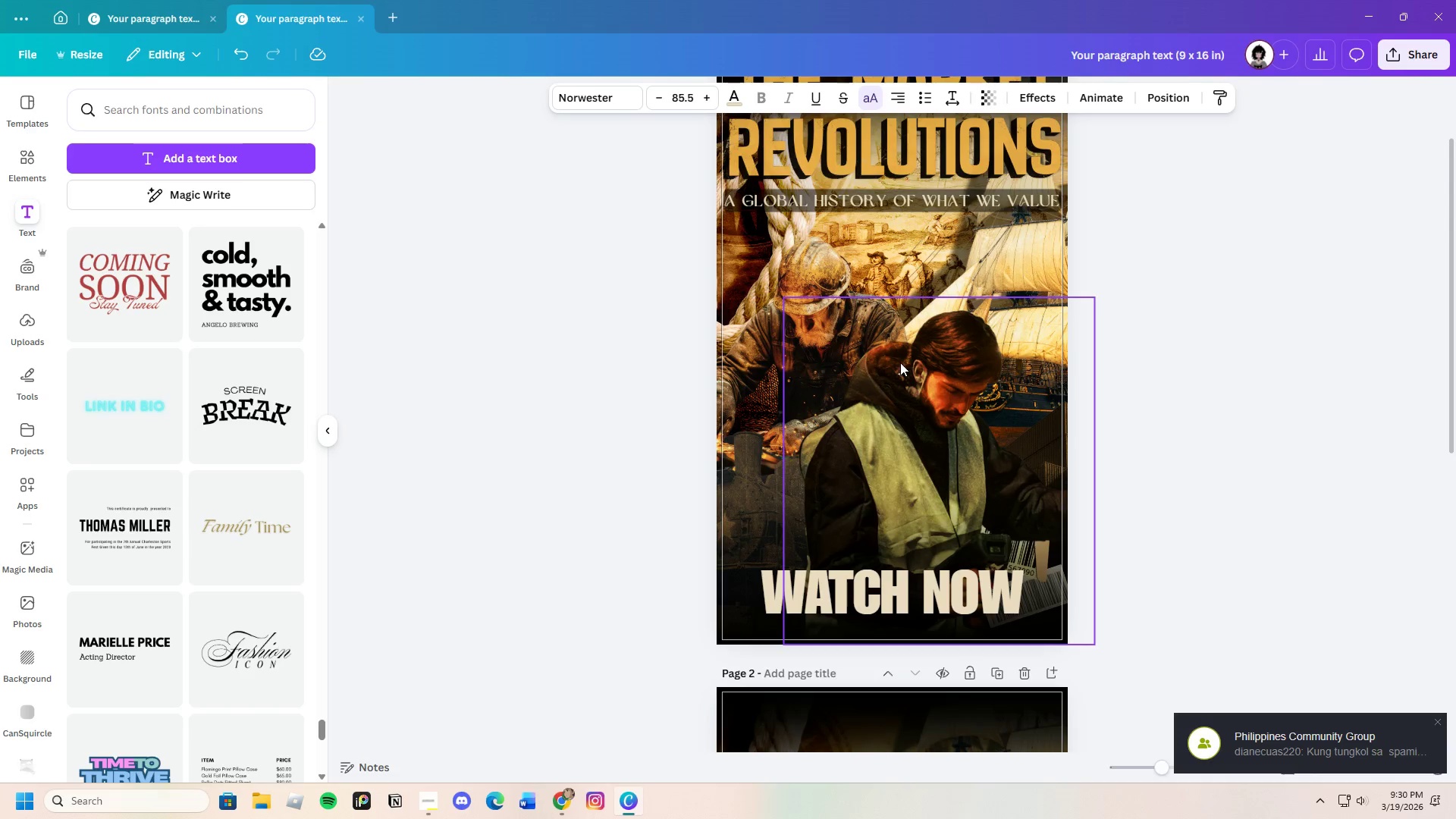 
key(Control+V)
 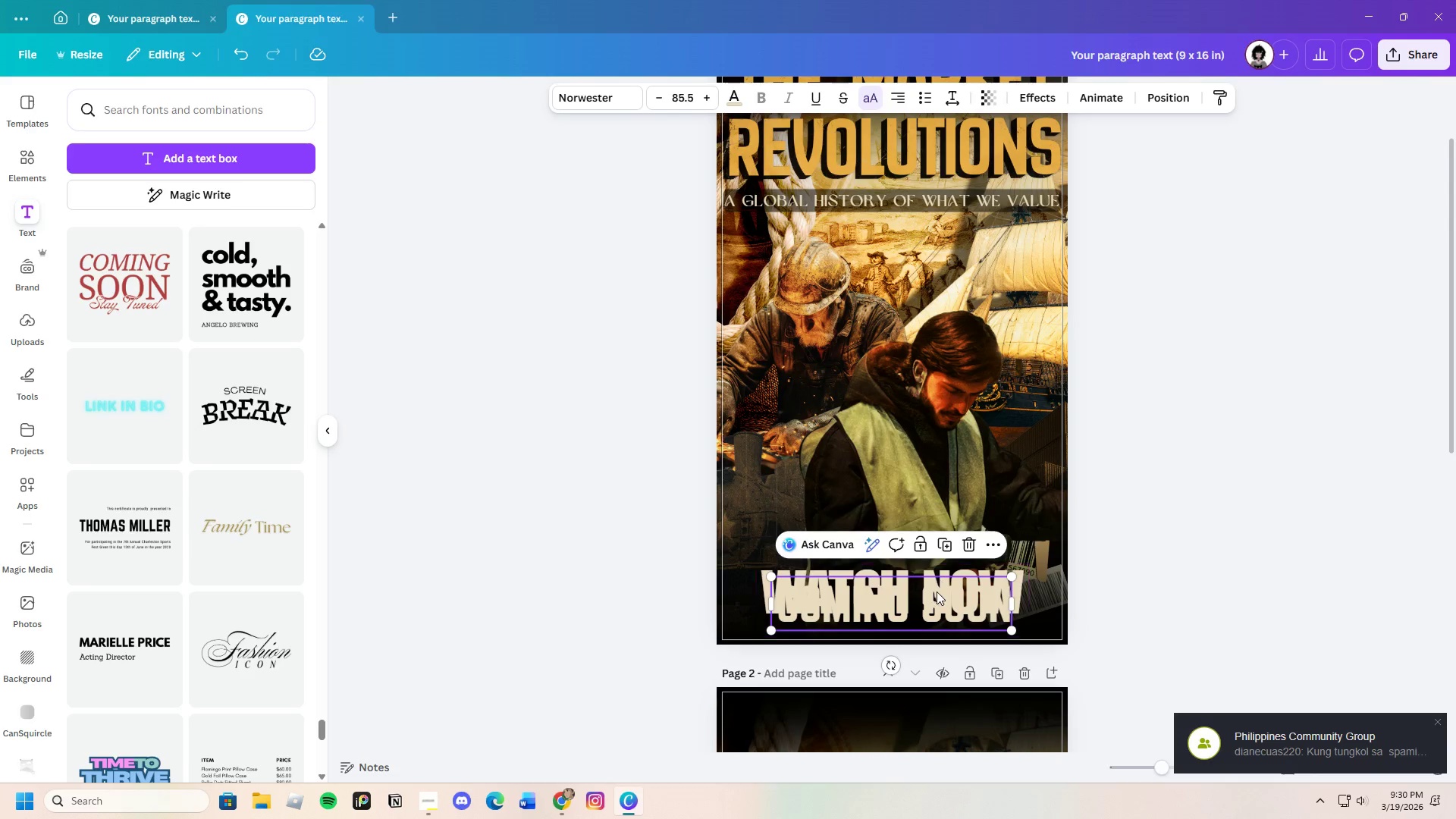 
left_click_drag(start_coordinate=[938, 591], to_coordinate=[941, 505])
 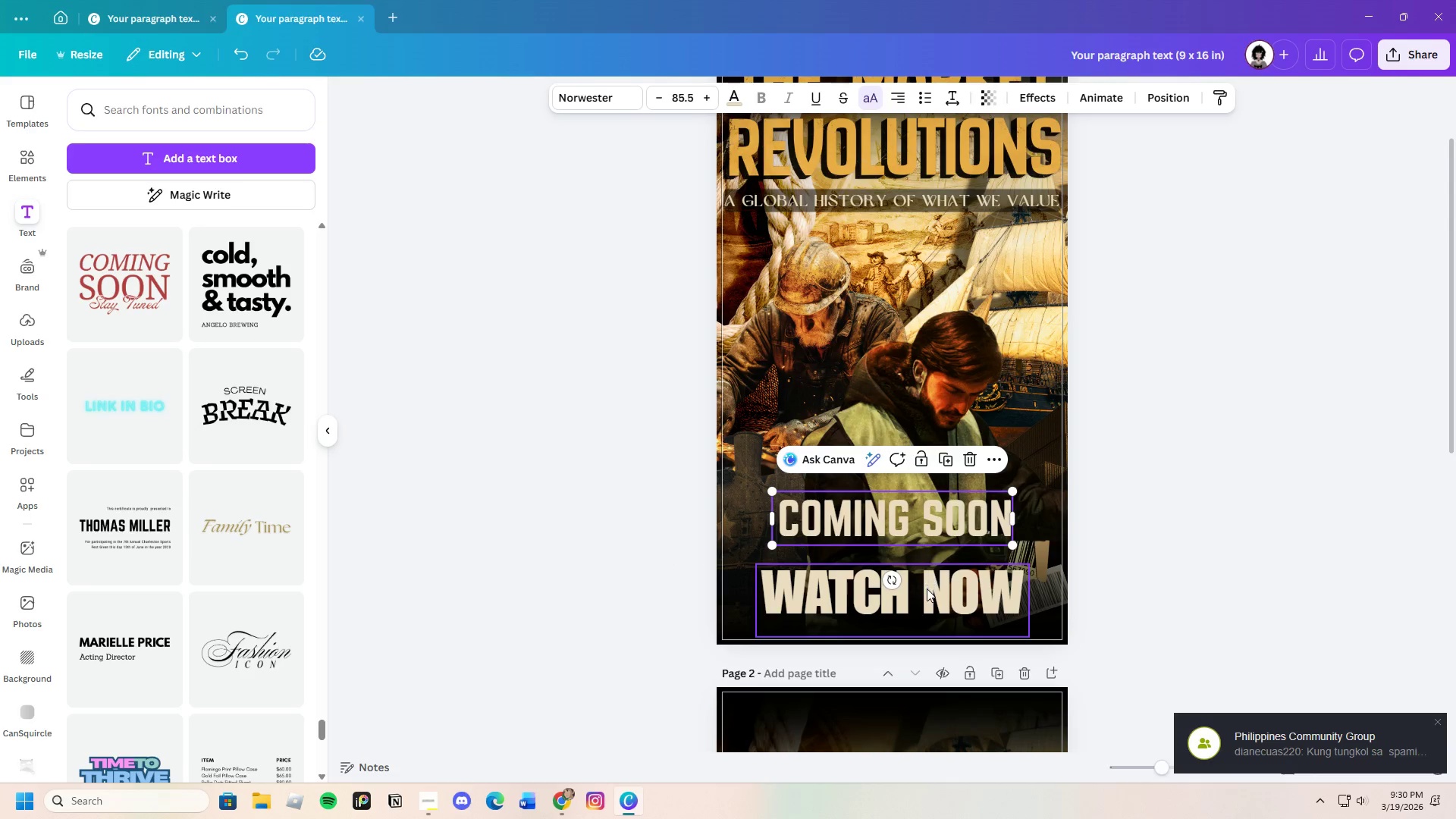 
left_click([927, 591])
 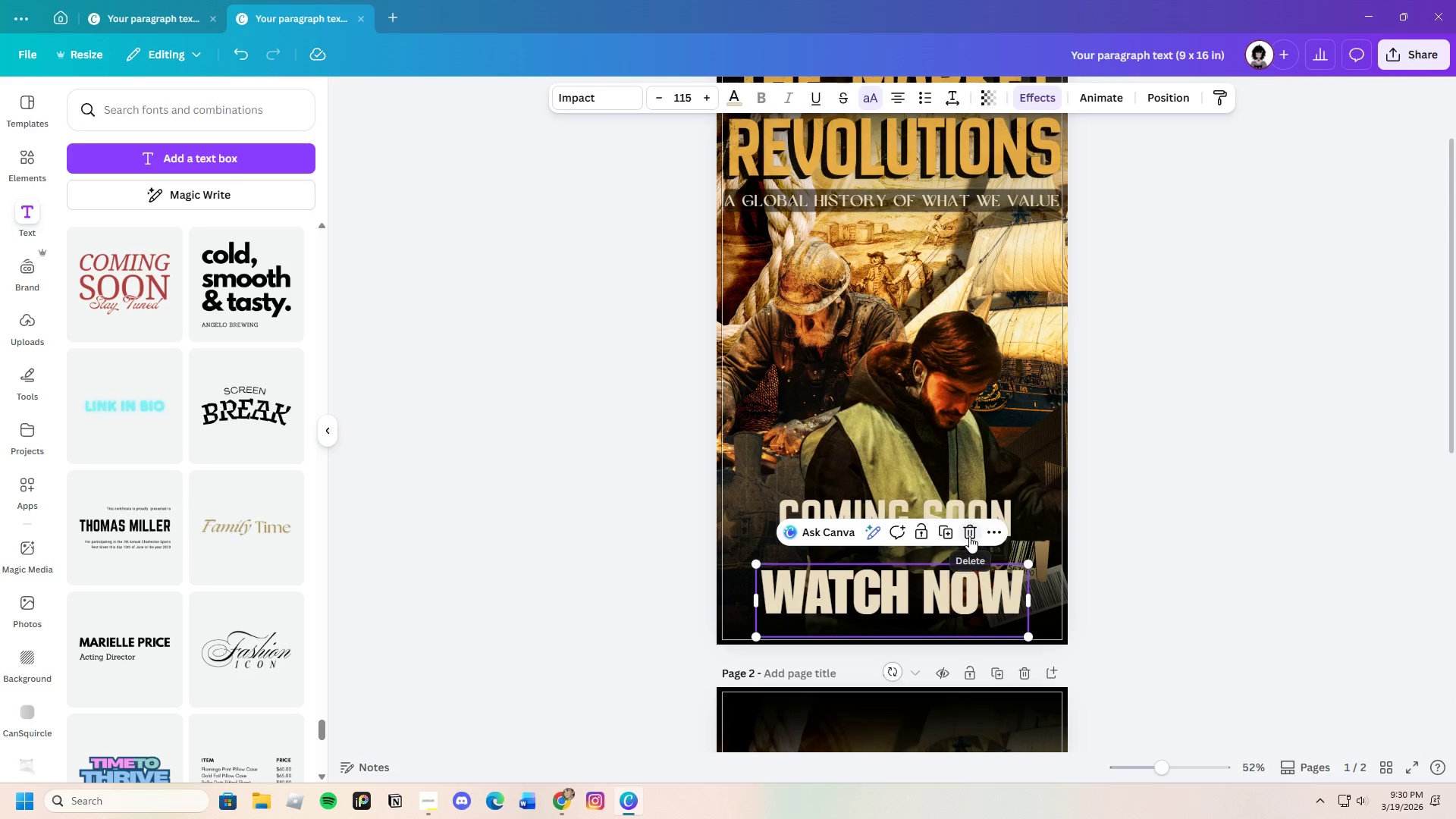 
left_click([971, 533])
 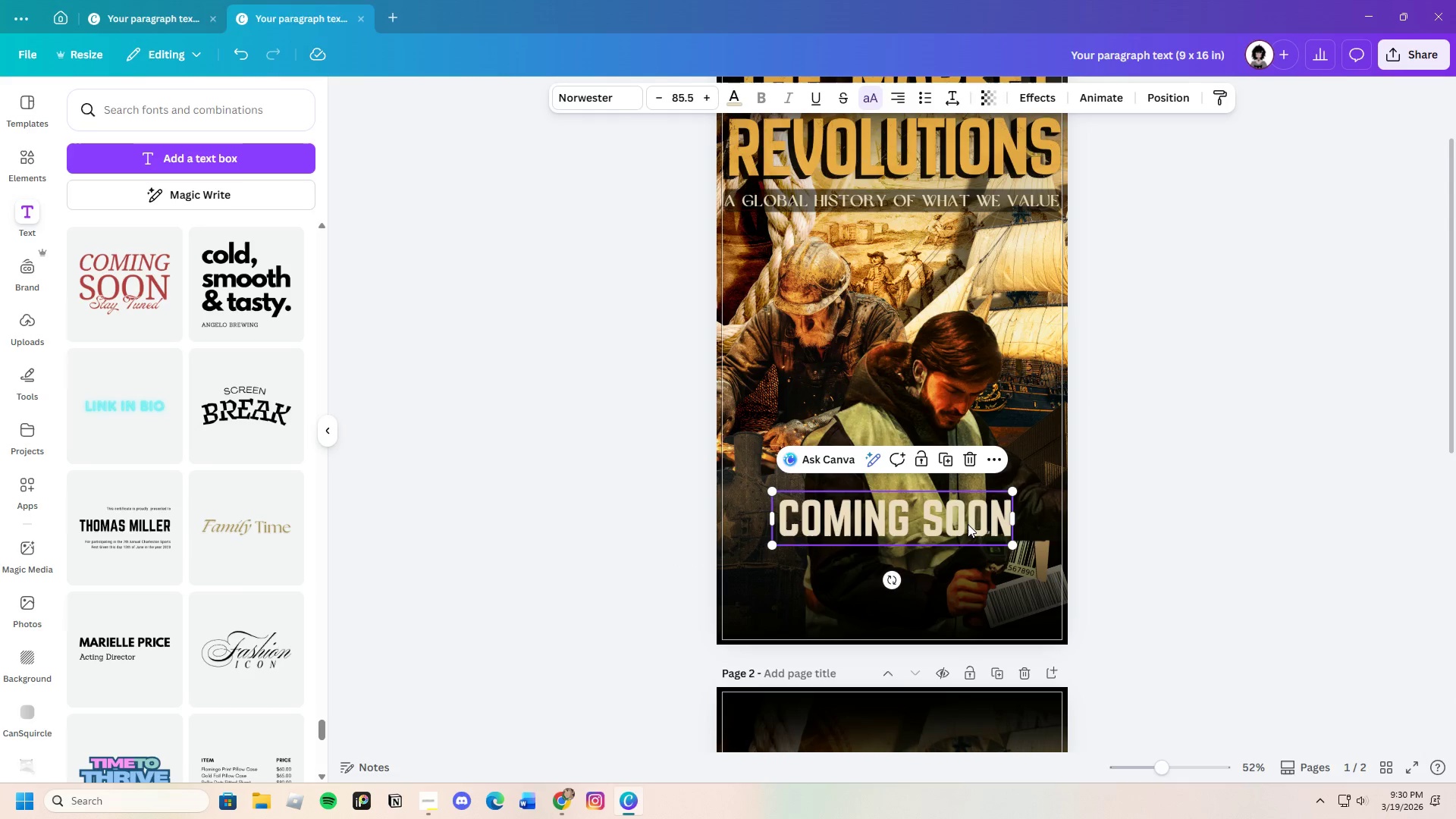 
double_click([968, 524])
 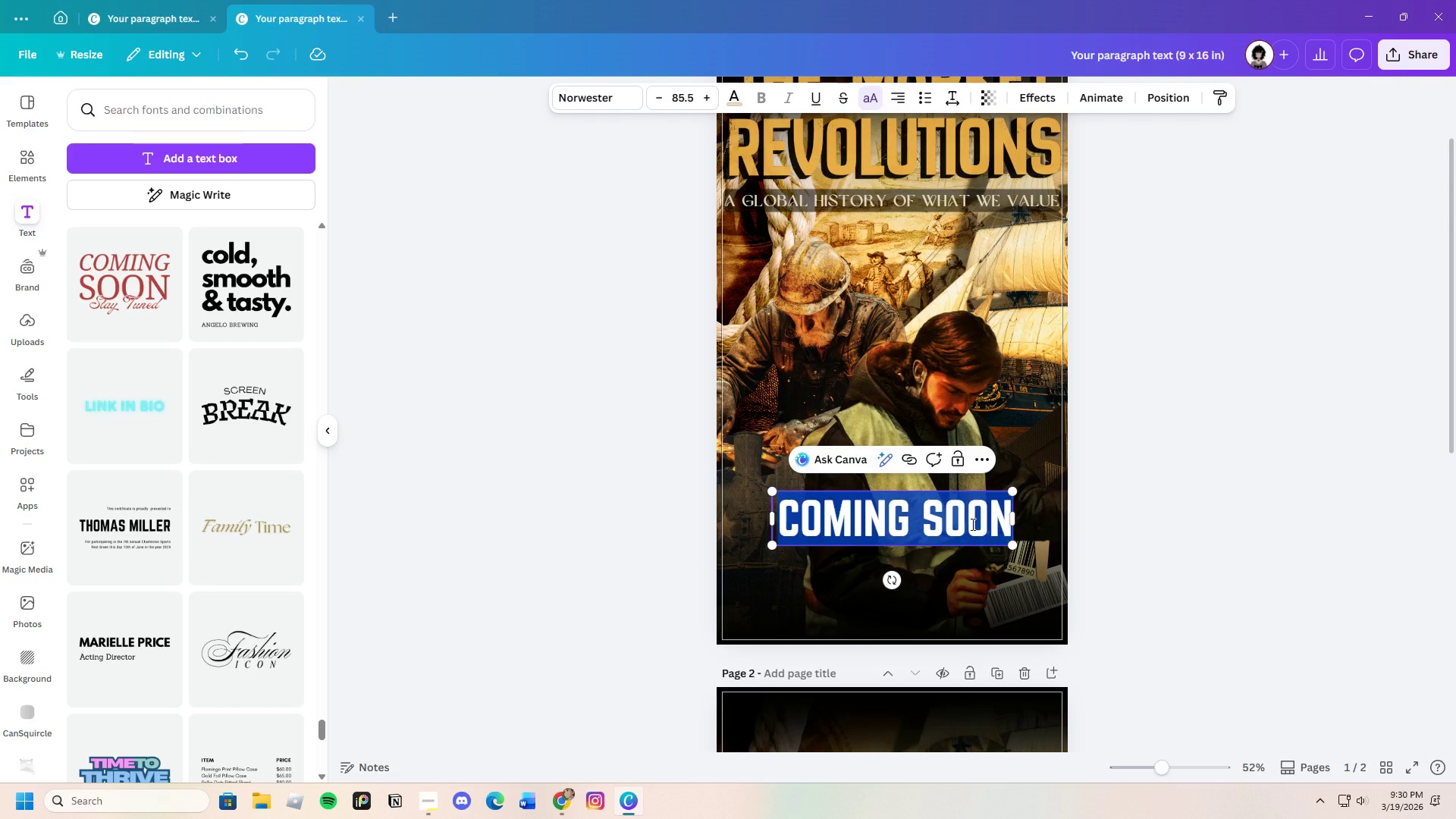 
key(Backspace)
type(watch now)
 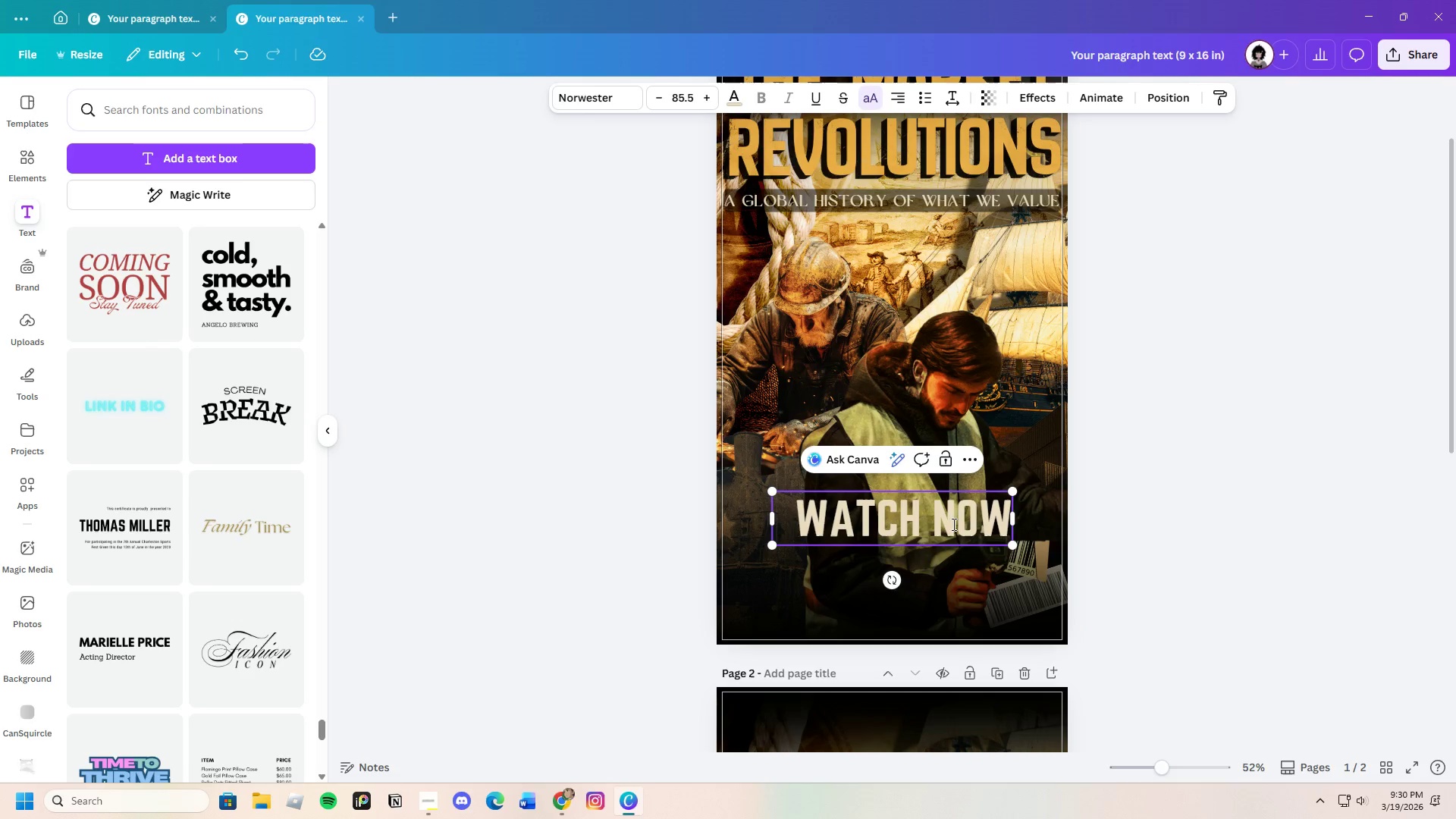 
wait(5.09)
 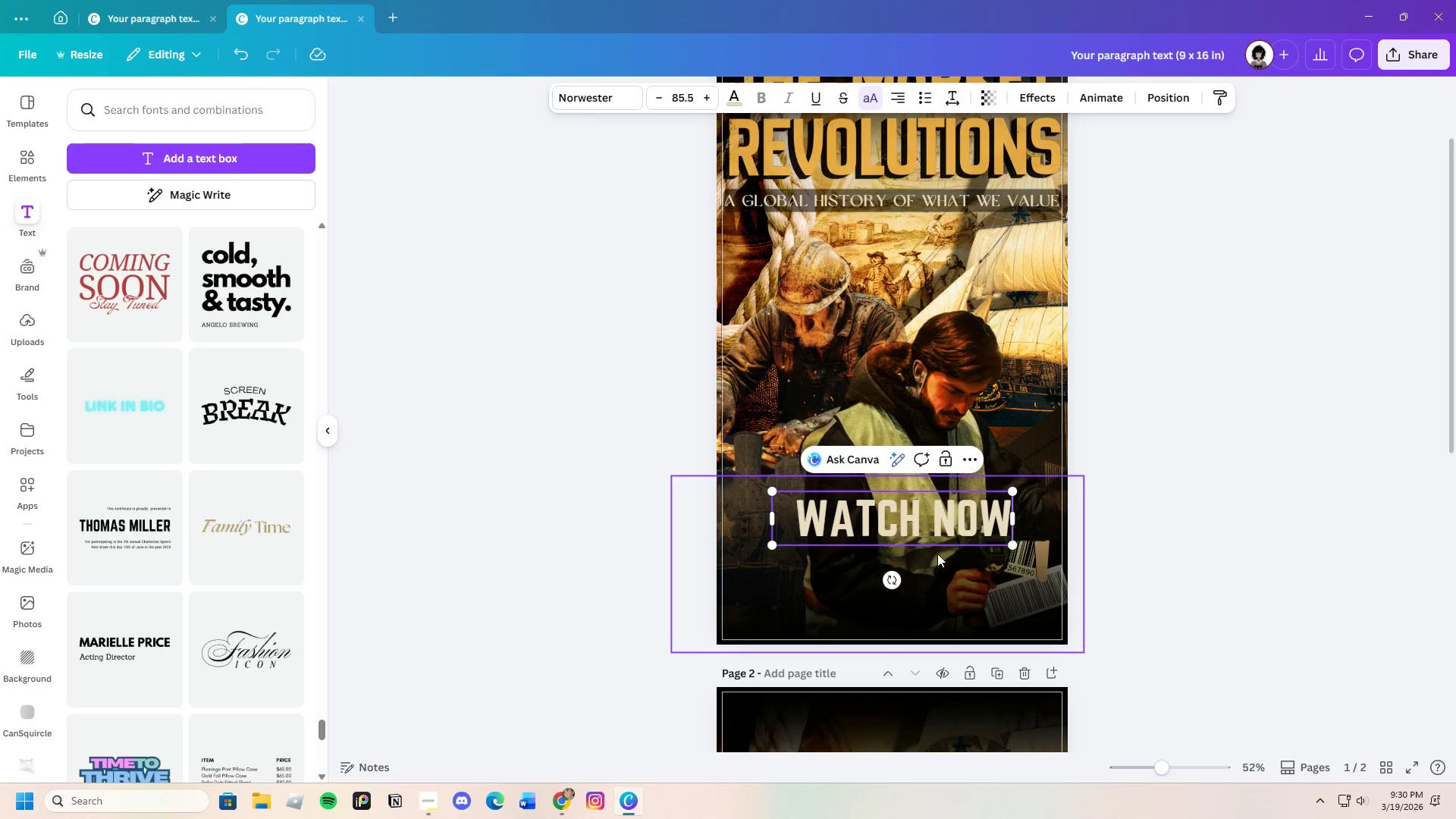 
left_click([963, 526])
 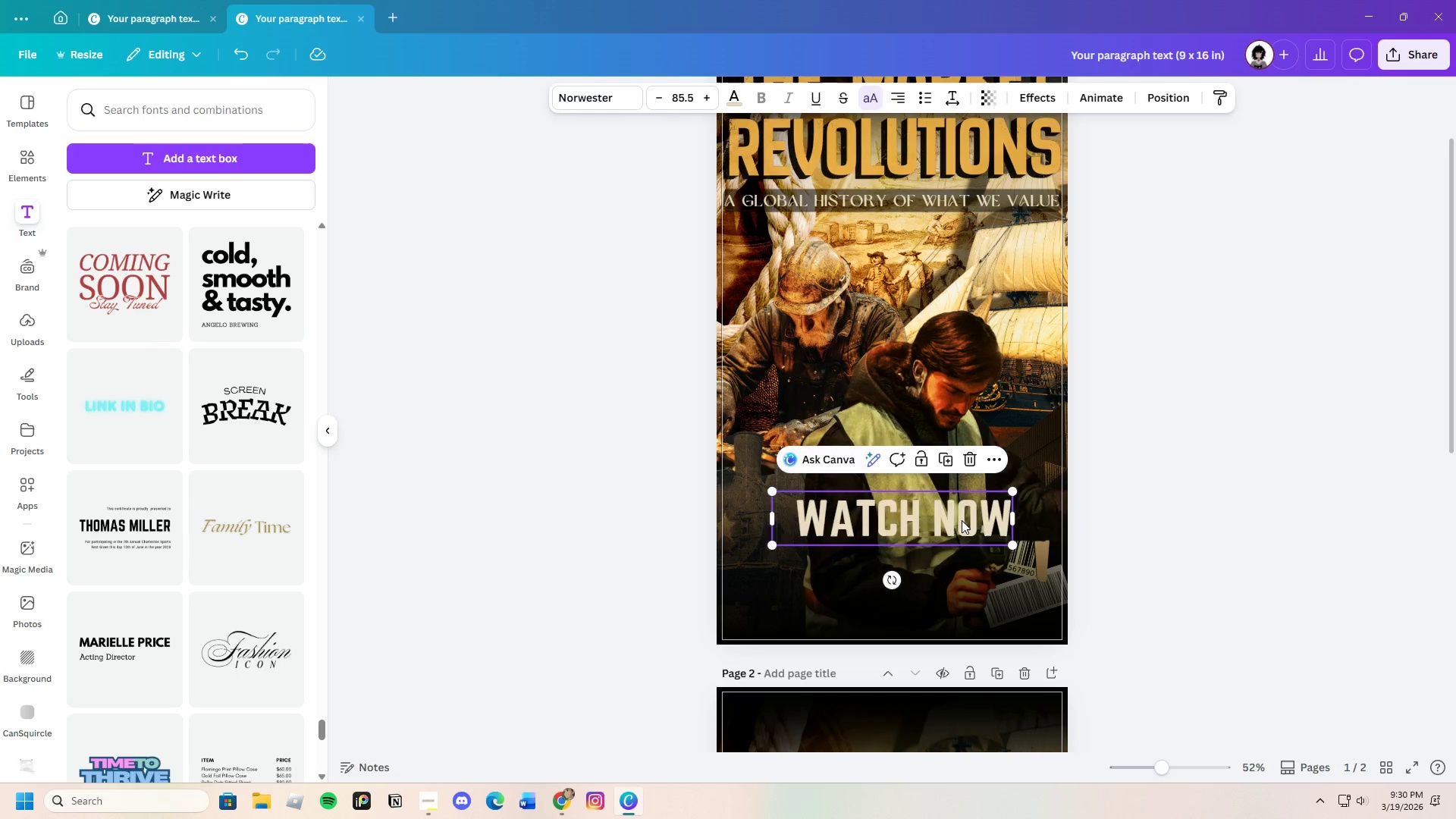 
left_click_drag(start_coordinate=[959, 520], to_coordinate=[959, 591])
 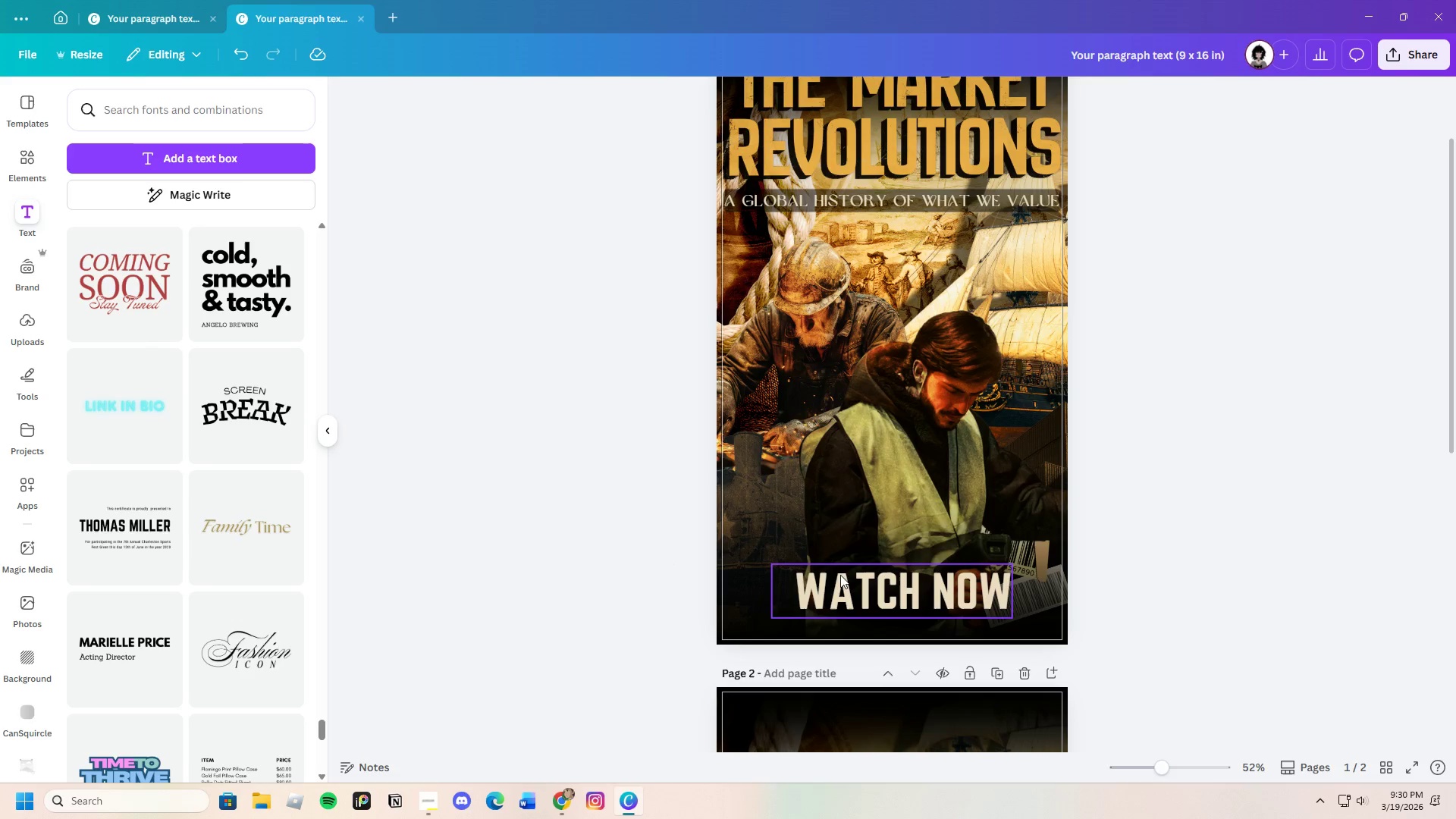 
left_click([927, 596])
 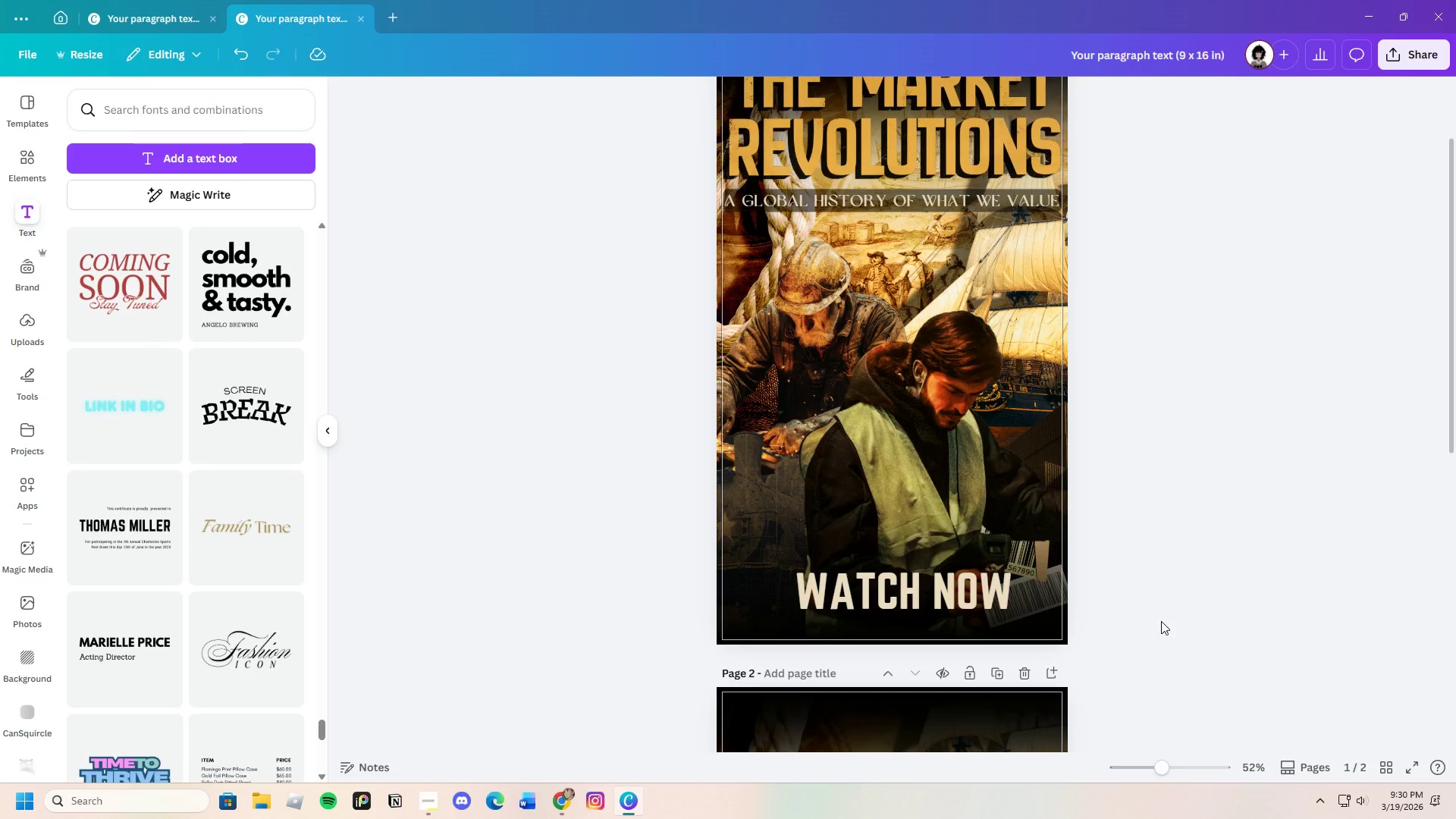 
left_click([912, 590])
 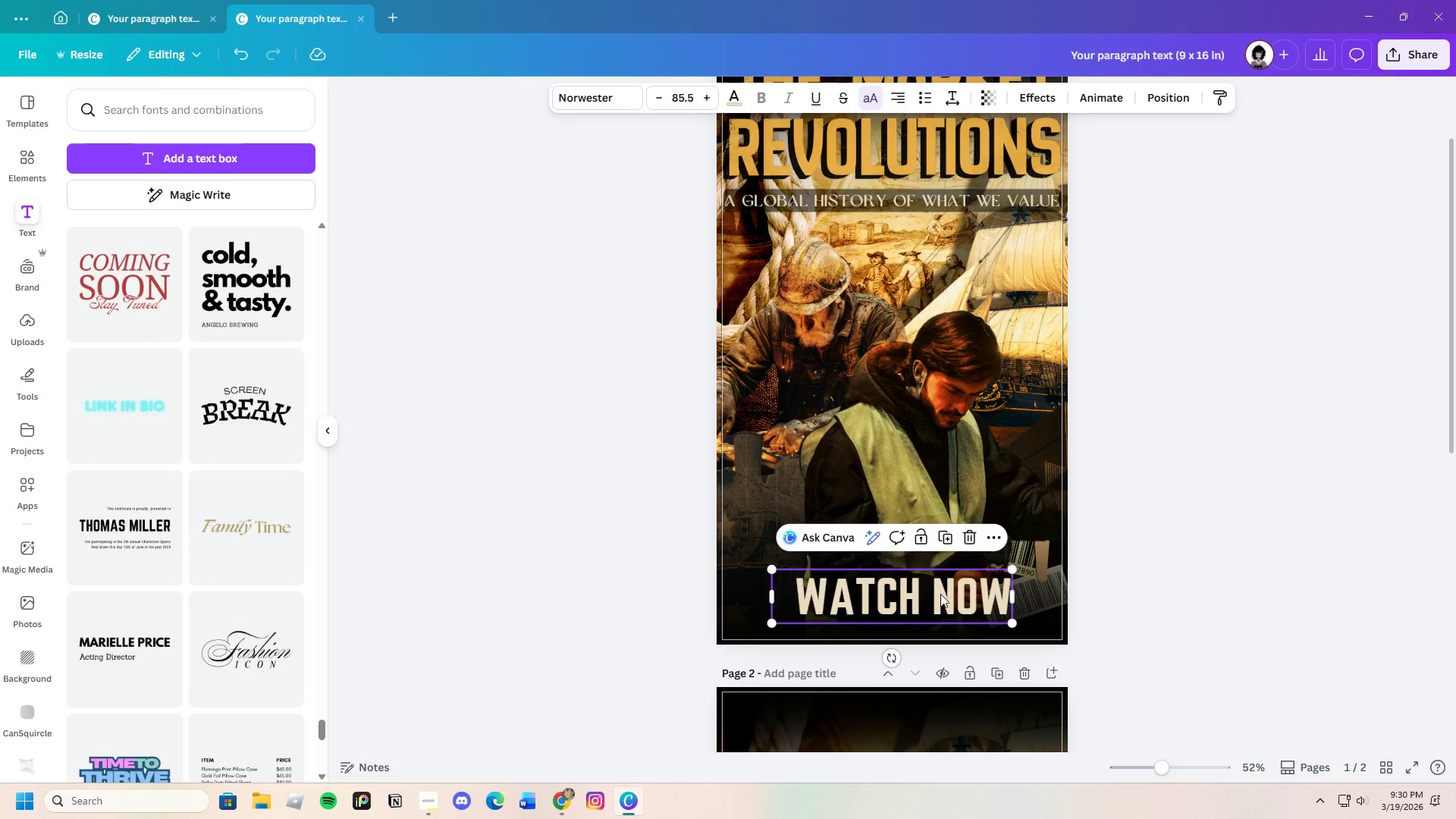 
left_click([1151, 600])
 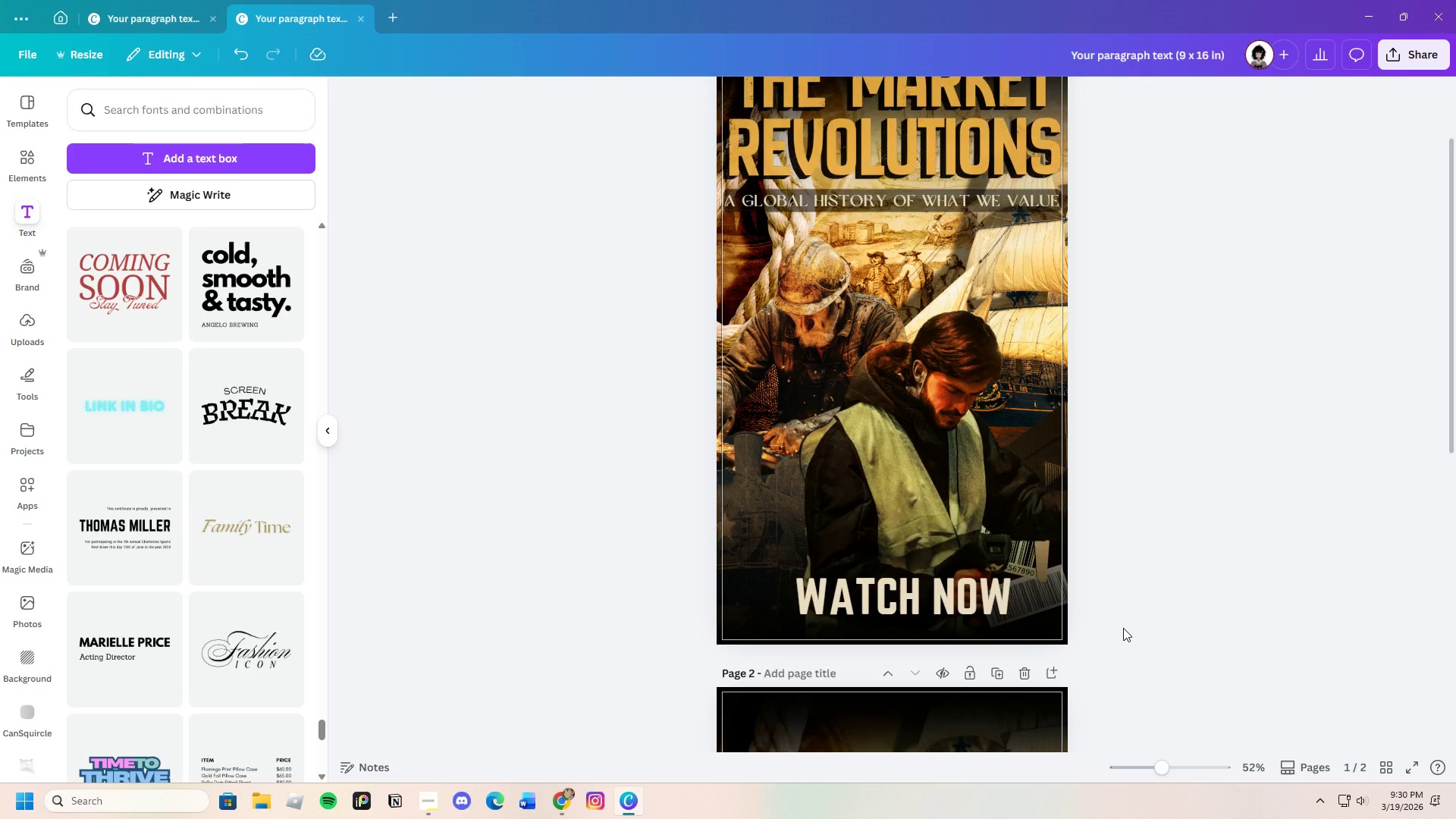 
scroll: coordinate [1123, 628], scroll_direction: down, amount: 10.0
 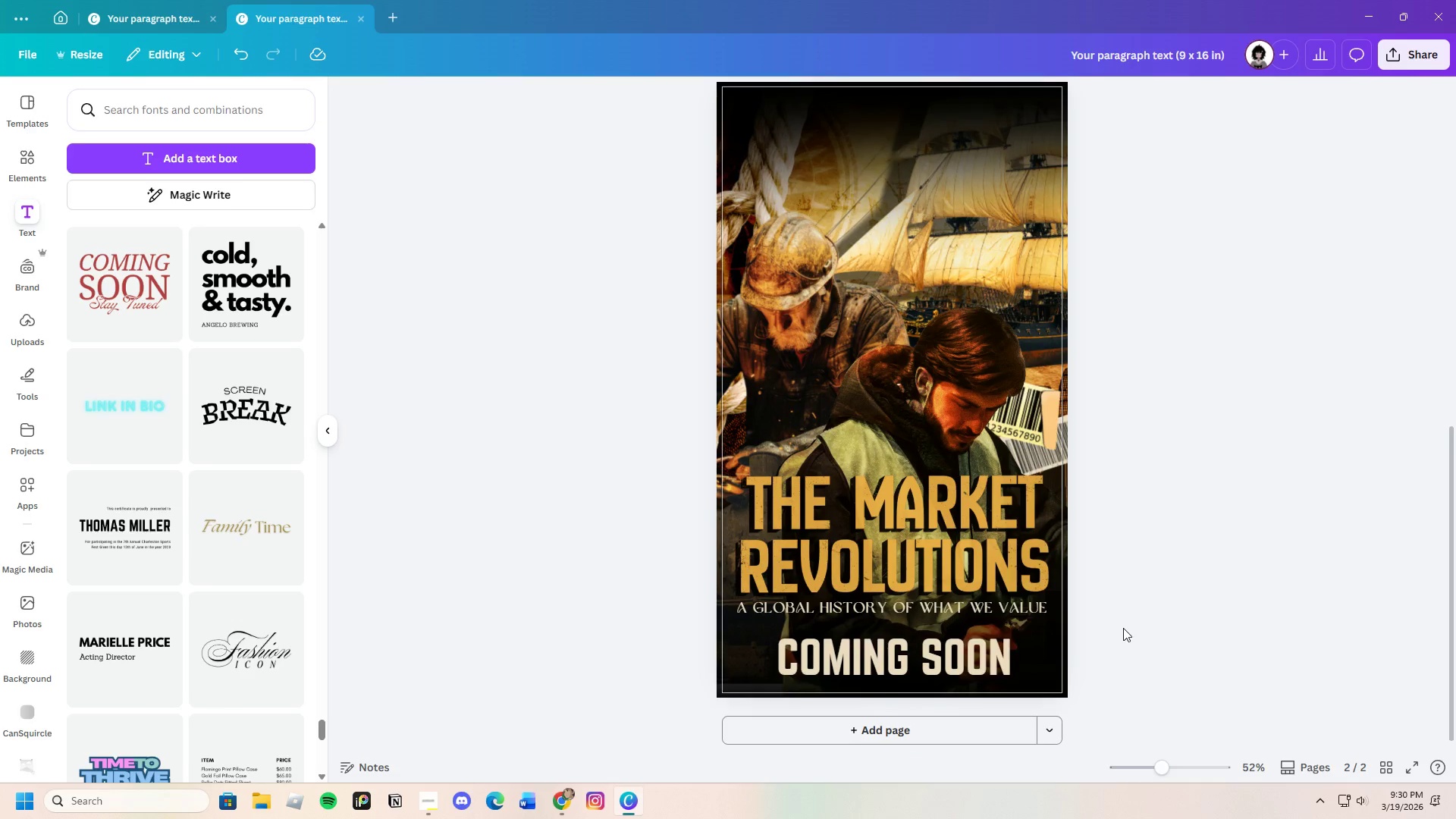 
scroll: coordinate [1123, 628], scroll_direction: up, amount: 6.0
 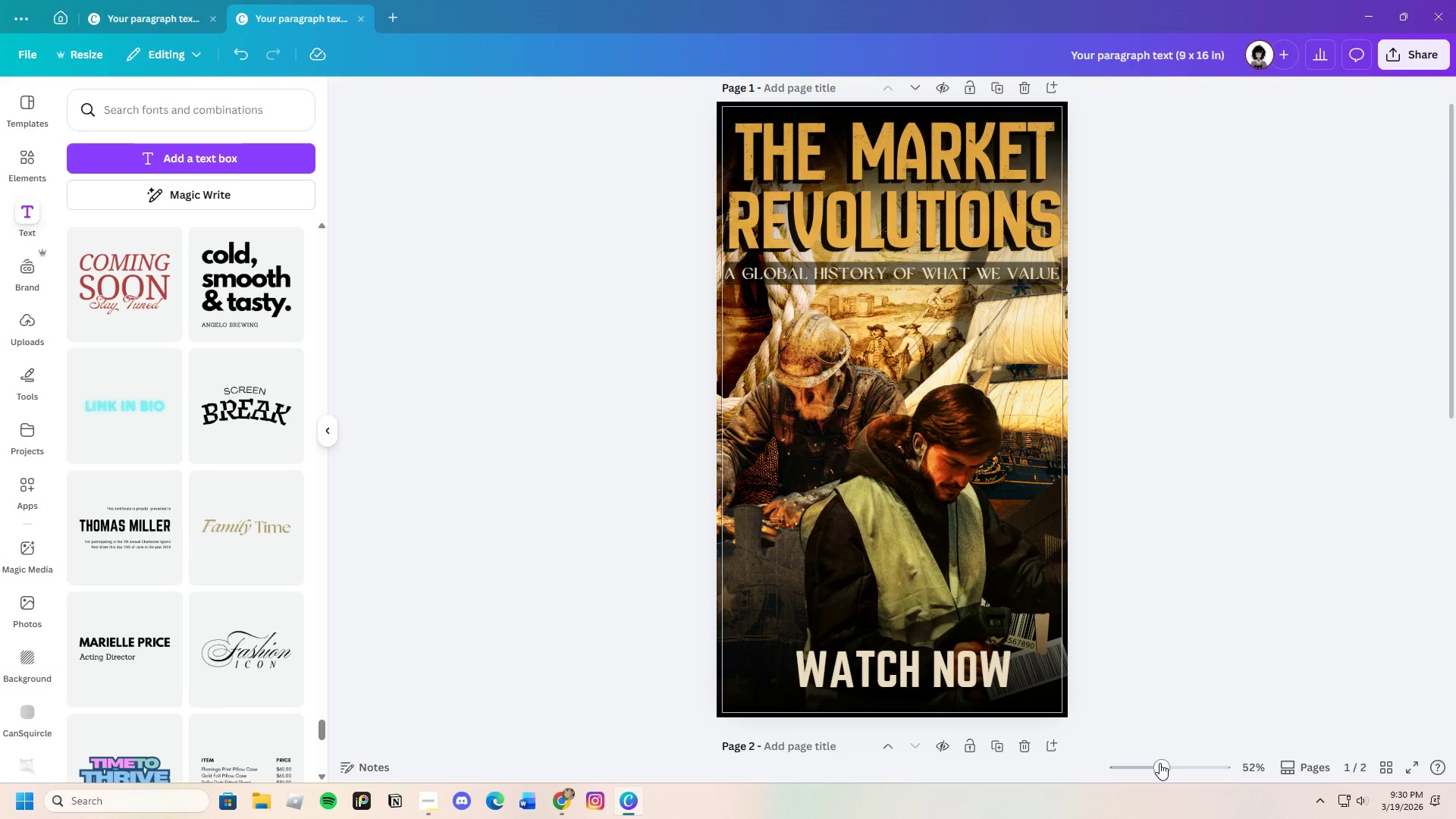 
left_click_drag(start_coordinate=[1164, 765], to_coordinate=[1159, 770])
 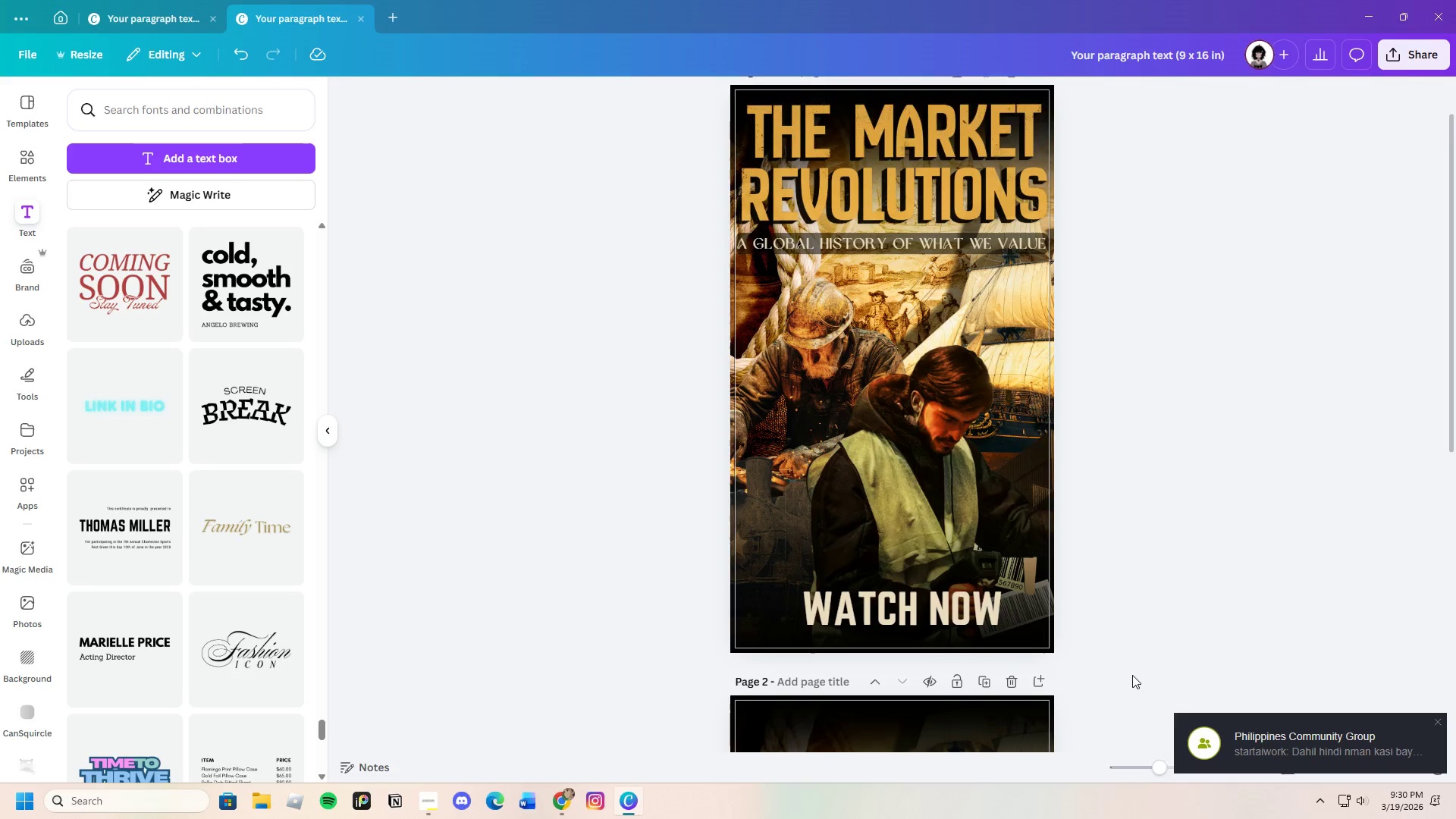 
scroll: coordinate [1131, 670], scroll_direction: down, amount: 8.0
 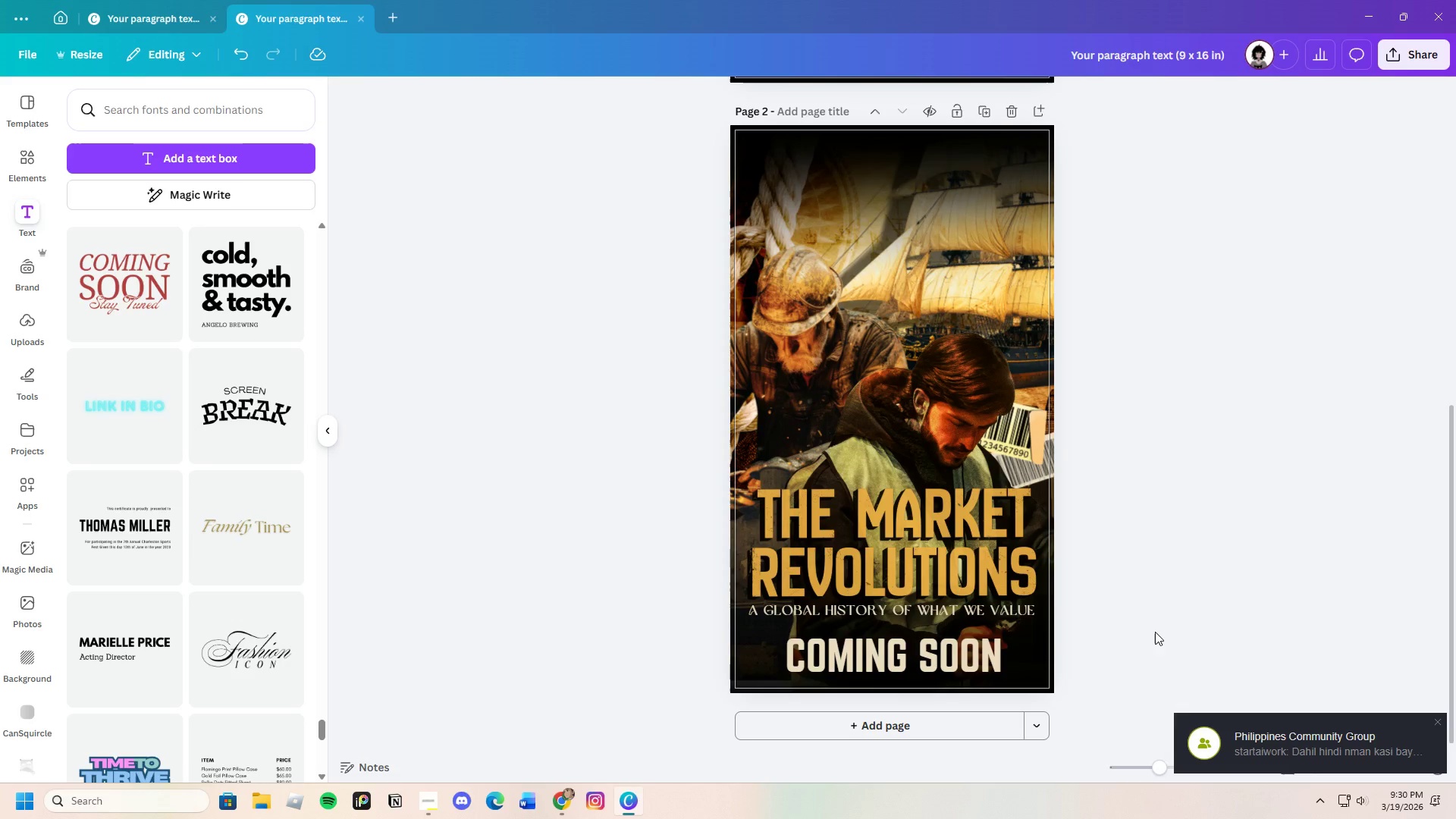 
left_click([872, 551])
 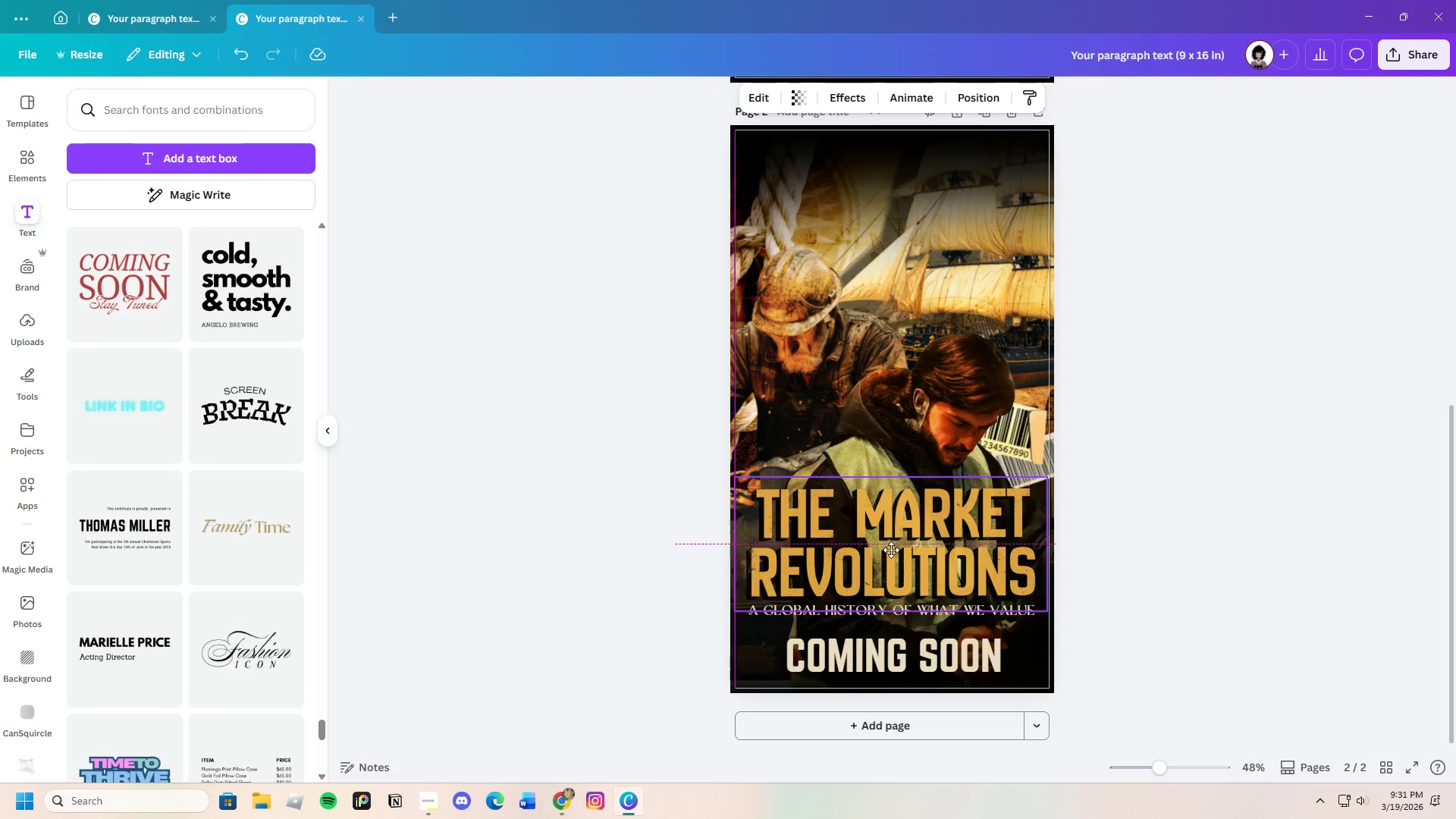 
wait(13.88)
 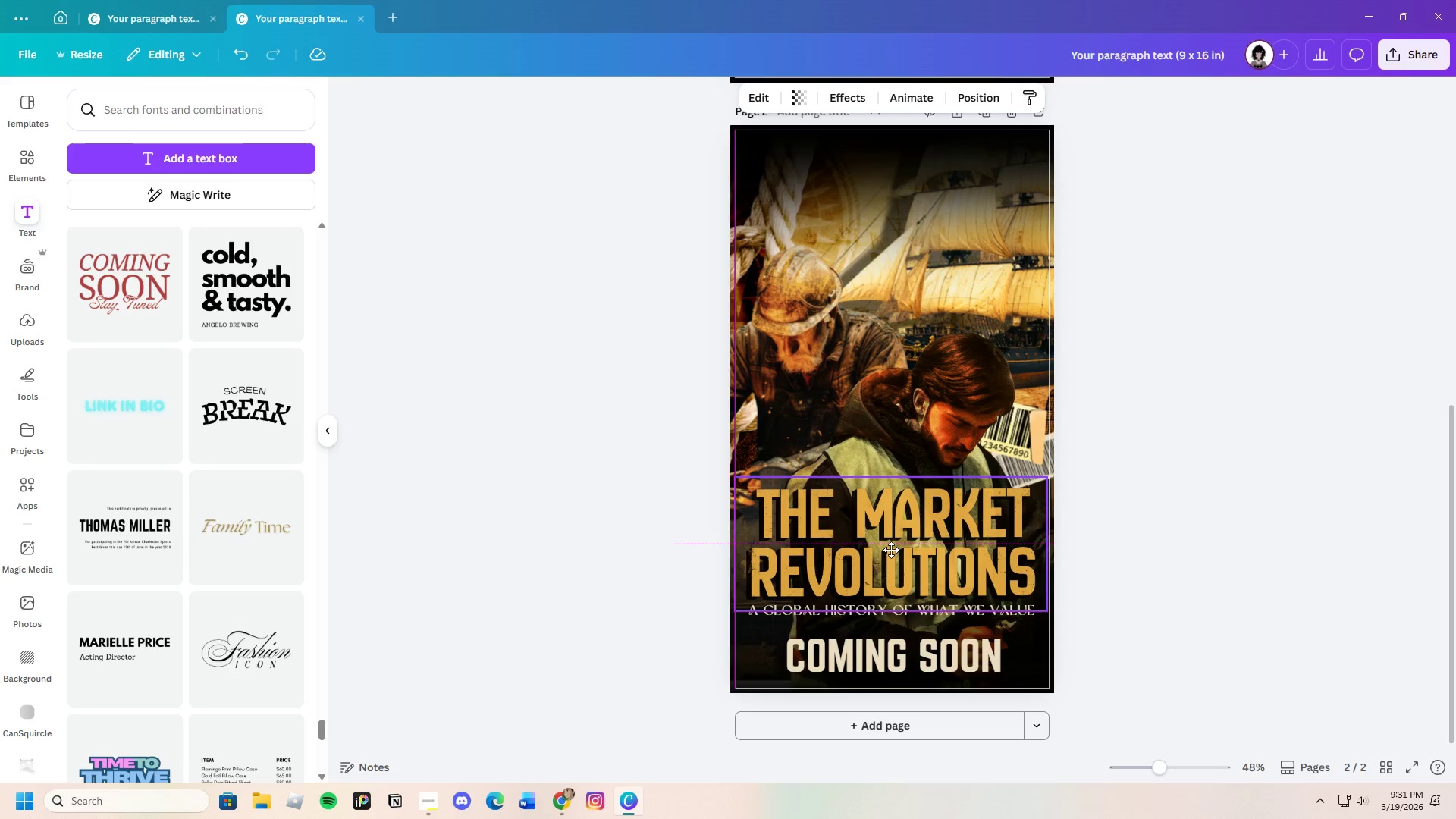 
left_click([1217, 586])
 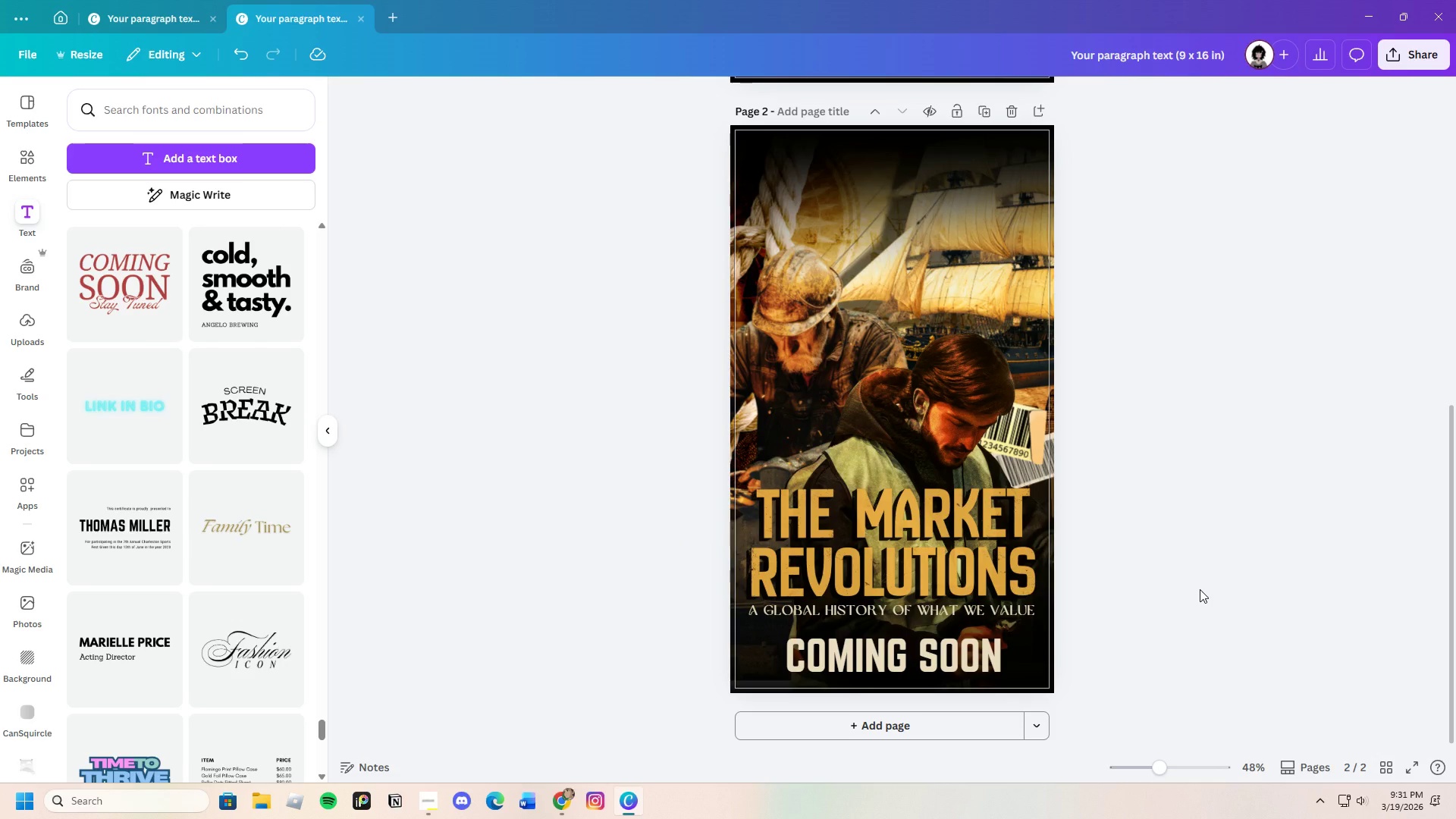 
scroll: coordinate [1186, 615], scroll_direction: up, amount: 6.0
 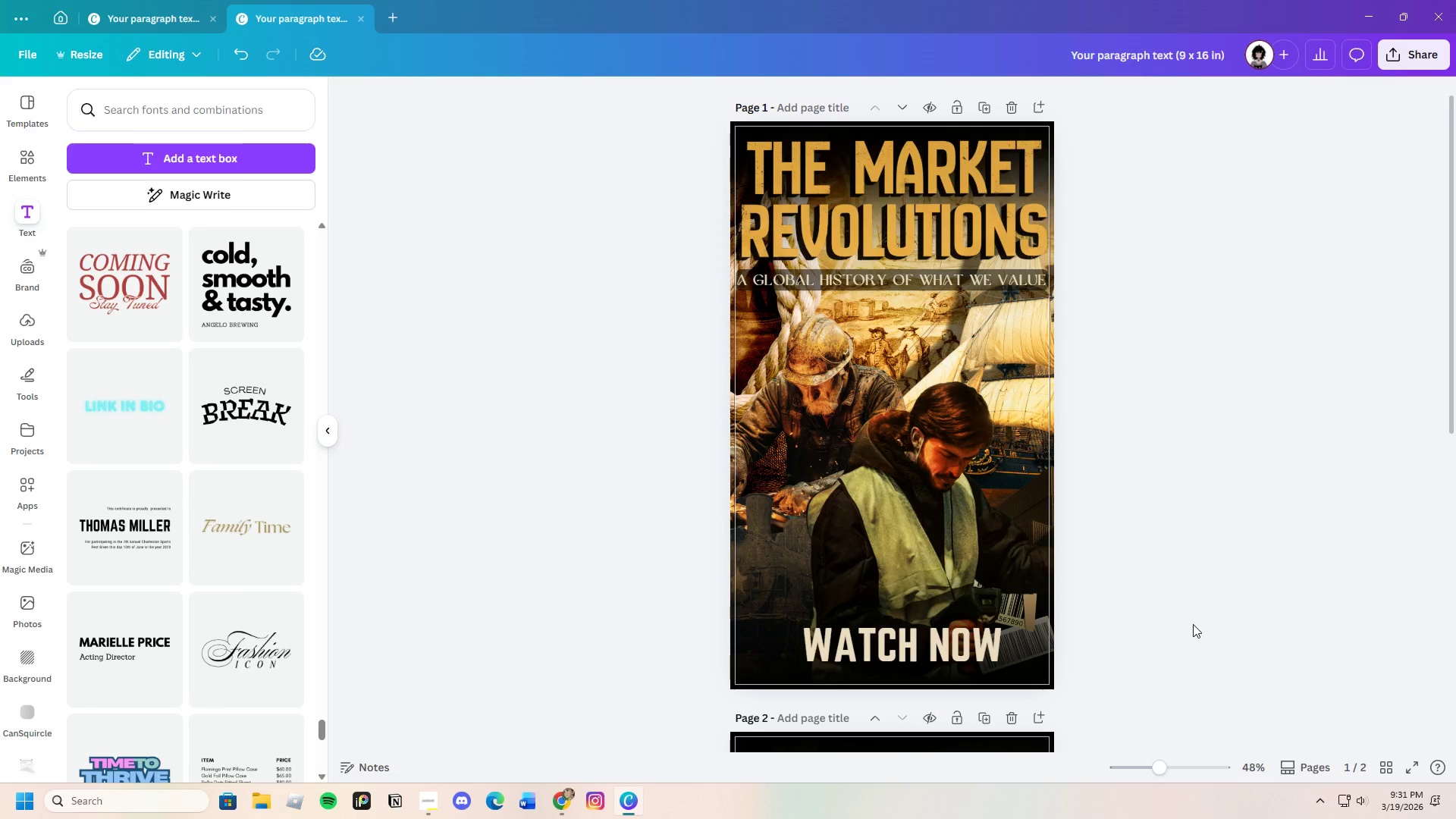 
scroll: coordinate [1196, 616], scroll_direction: down, amount: 12.0
 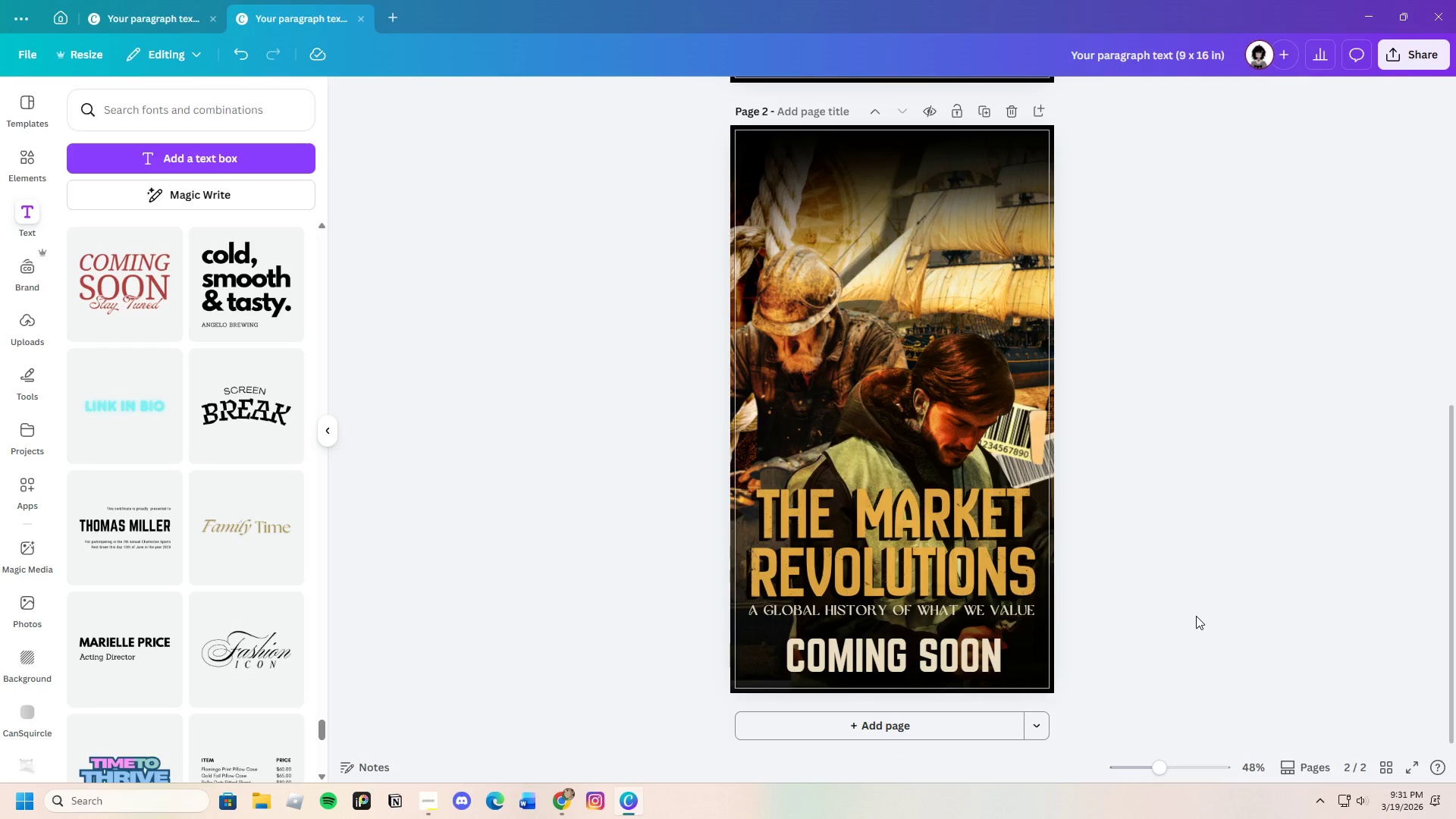 
scroll: coordinate [1196, 616], scroll_direction: up, amount: 10.0
 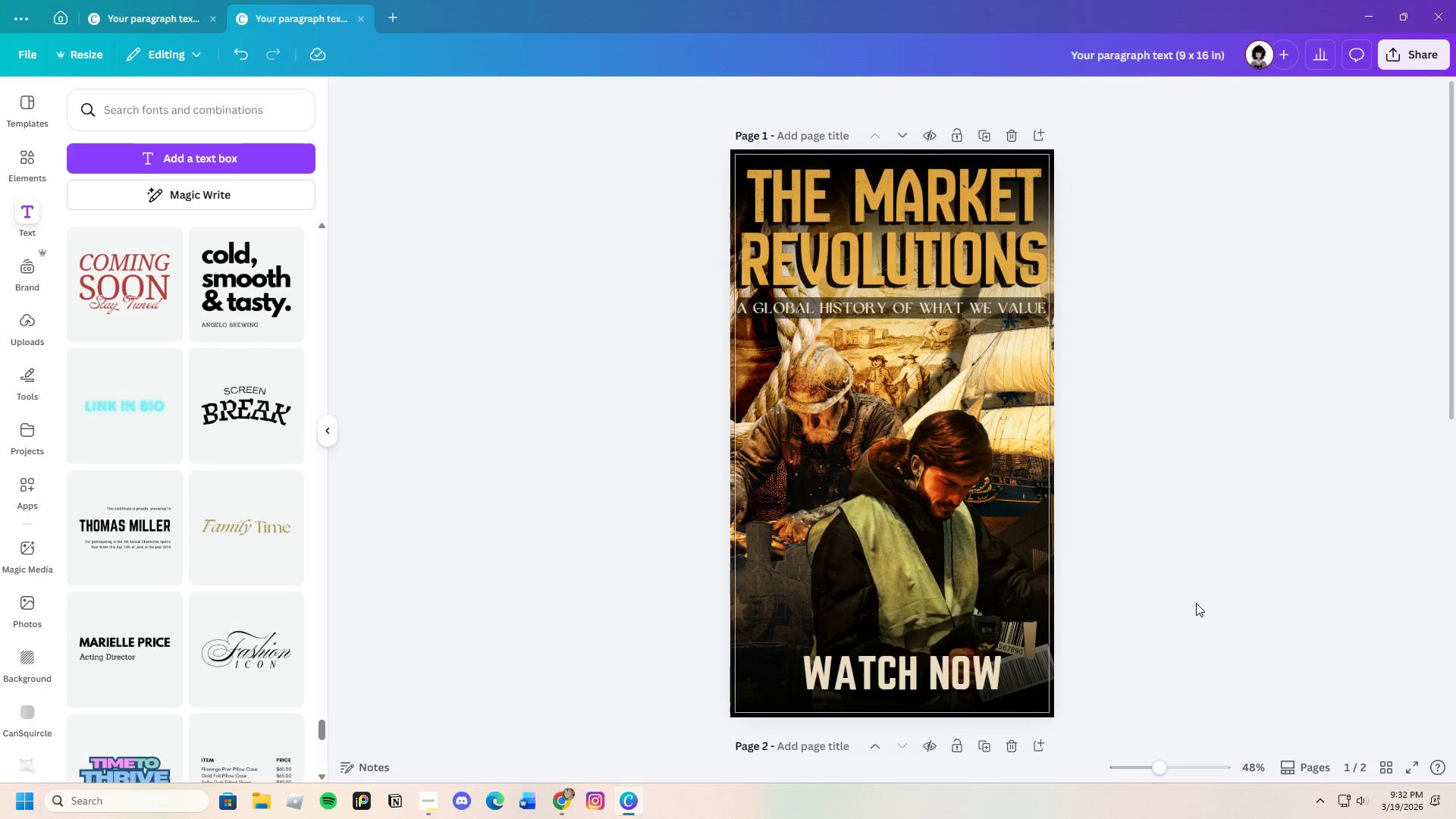 
wait(40.12)
 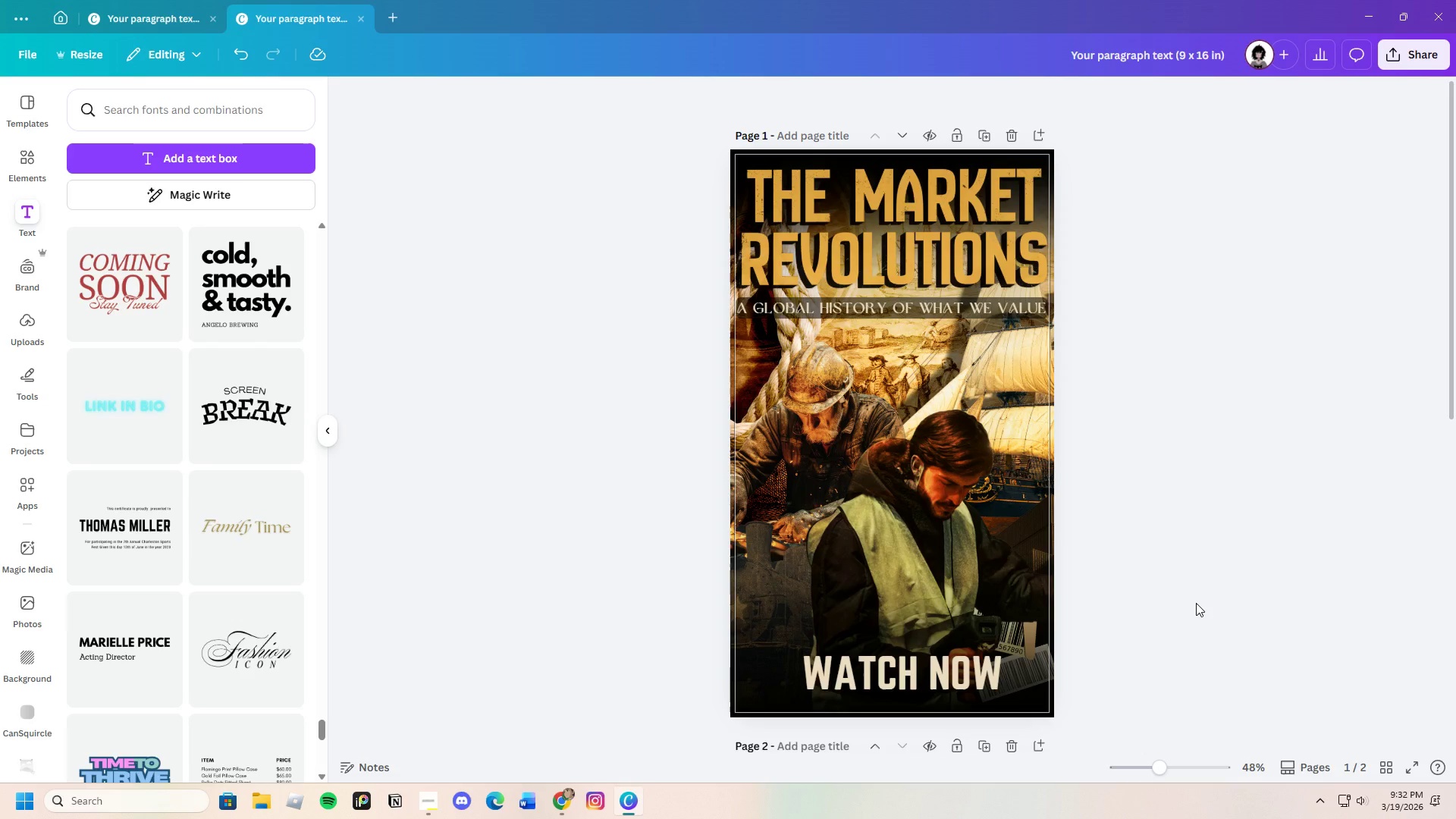 
scroll: coordinate [1197, 517], scroll_direction: down, amount: 9.0
 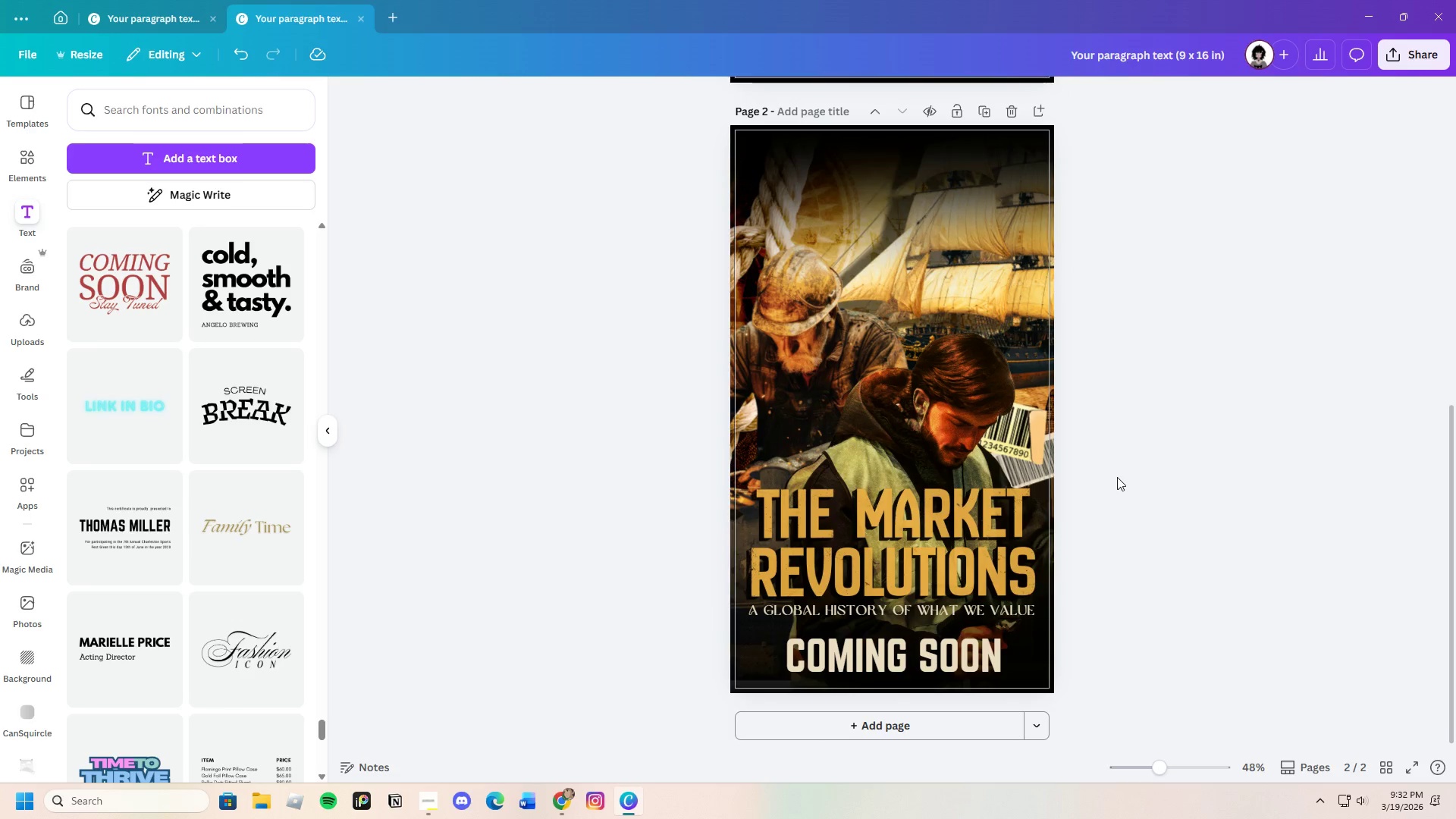 
scroll: coordinate [1121, 498], scroll_direction: up, amount: 8.0
 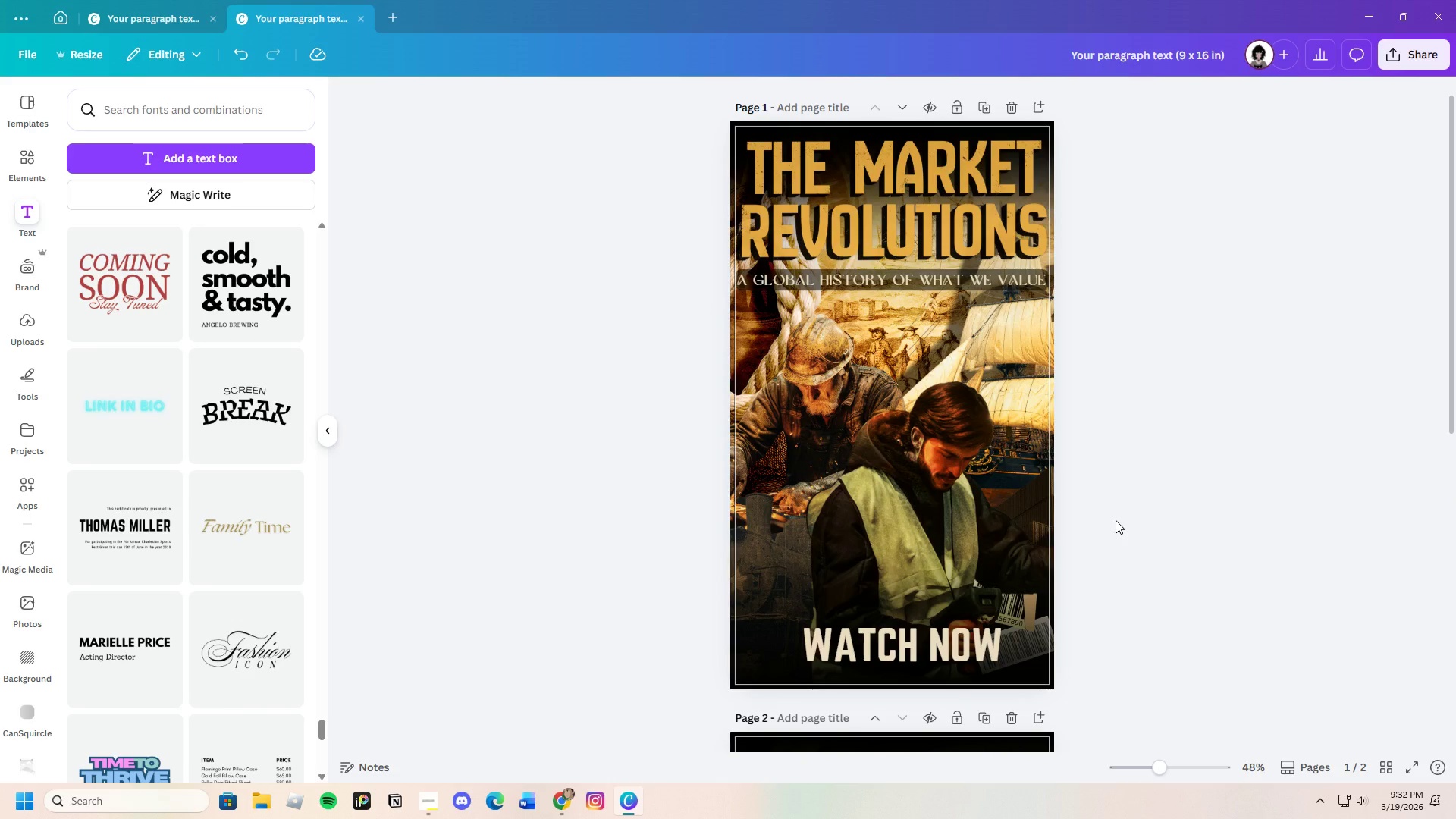 
scroll: coordinate [1116, 520], scroll_direction: down, amount: 9.0
 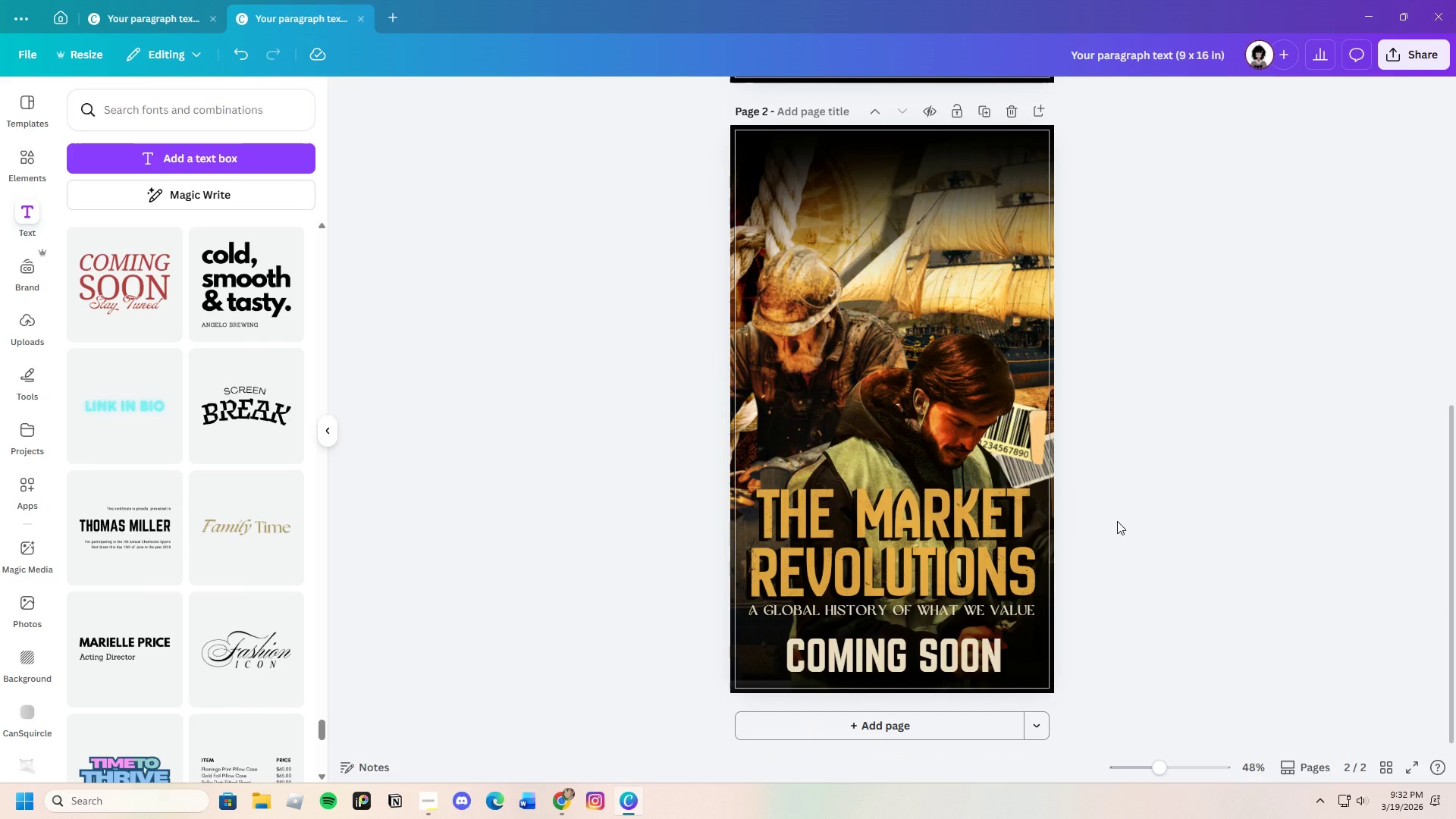 
wait(7.67)
 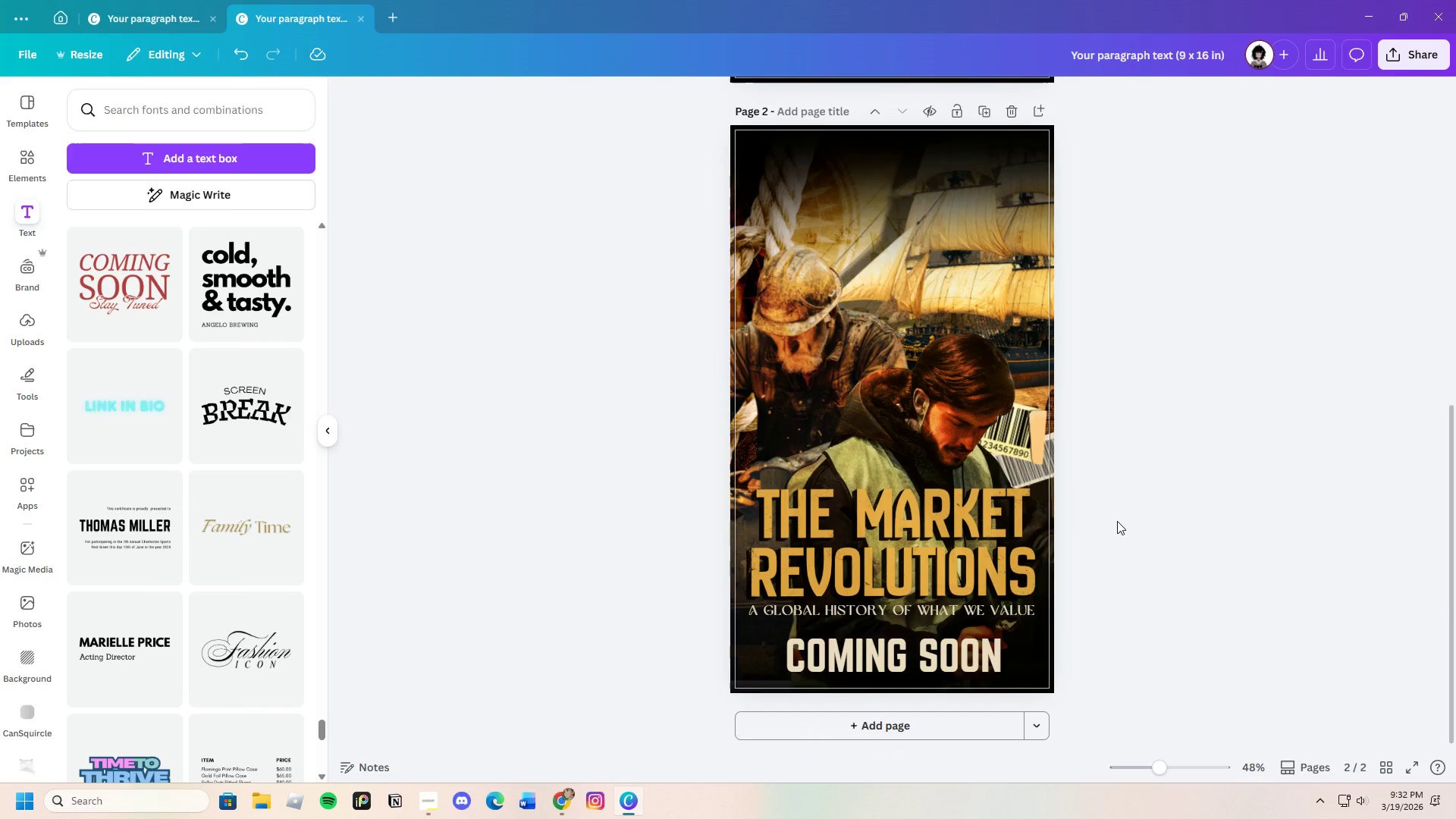 
left_click([784, 305])
 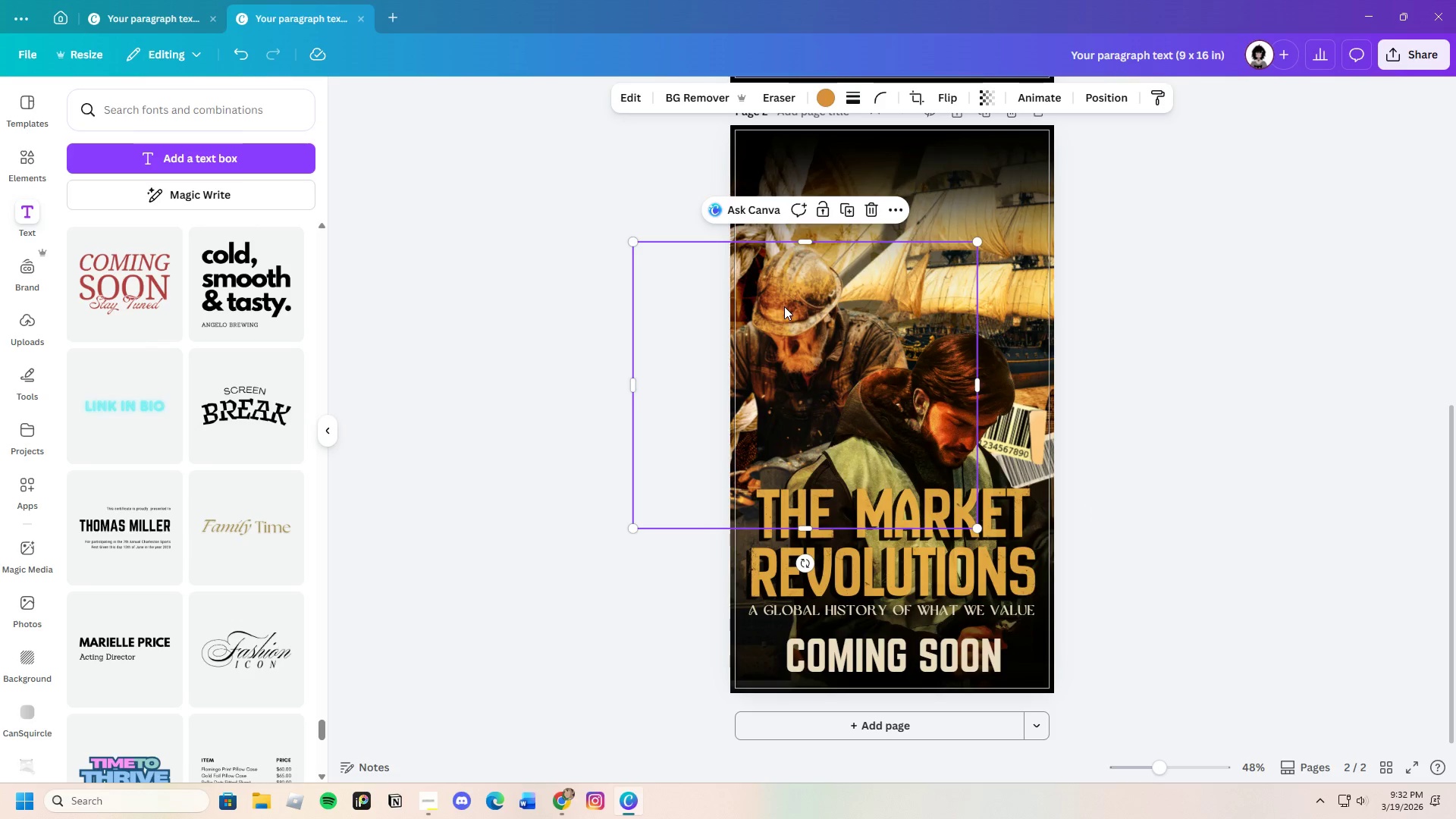 
left_click_drag(start_coordinate=[784, 305], to_coordinate=[789, 297])
 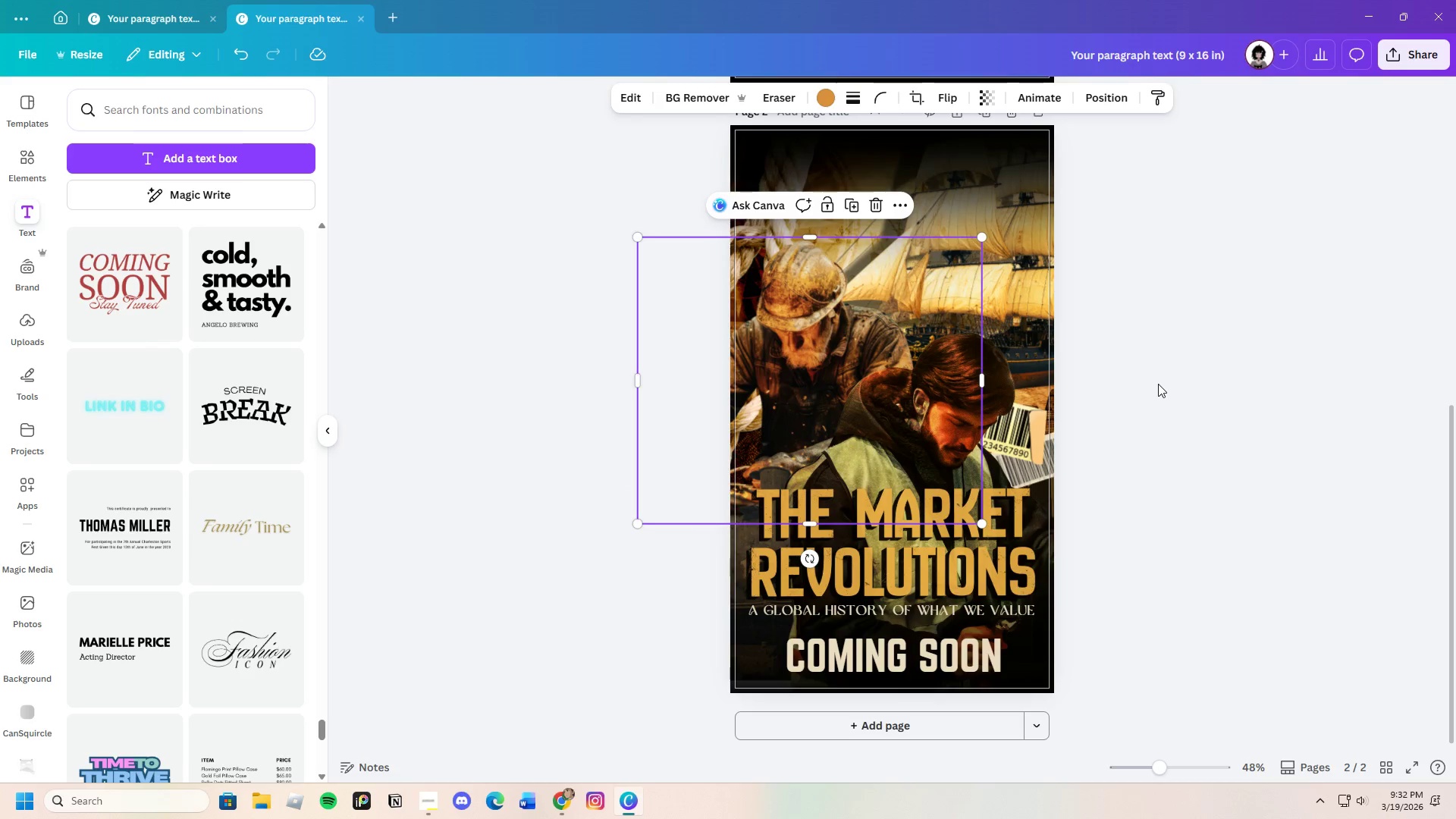 
left_click([1158, 384])
 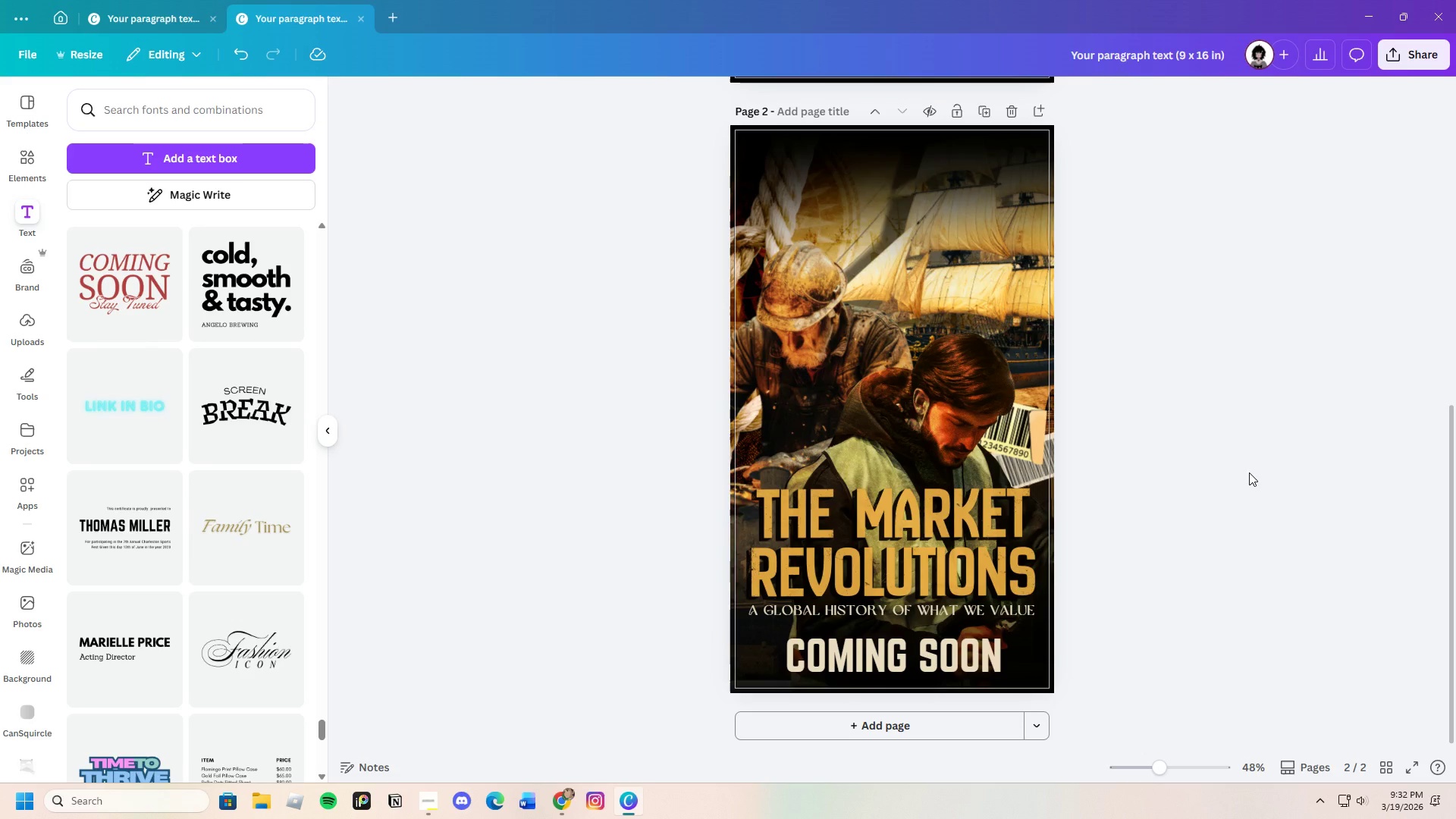 
wait(6.08)
 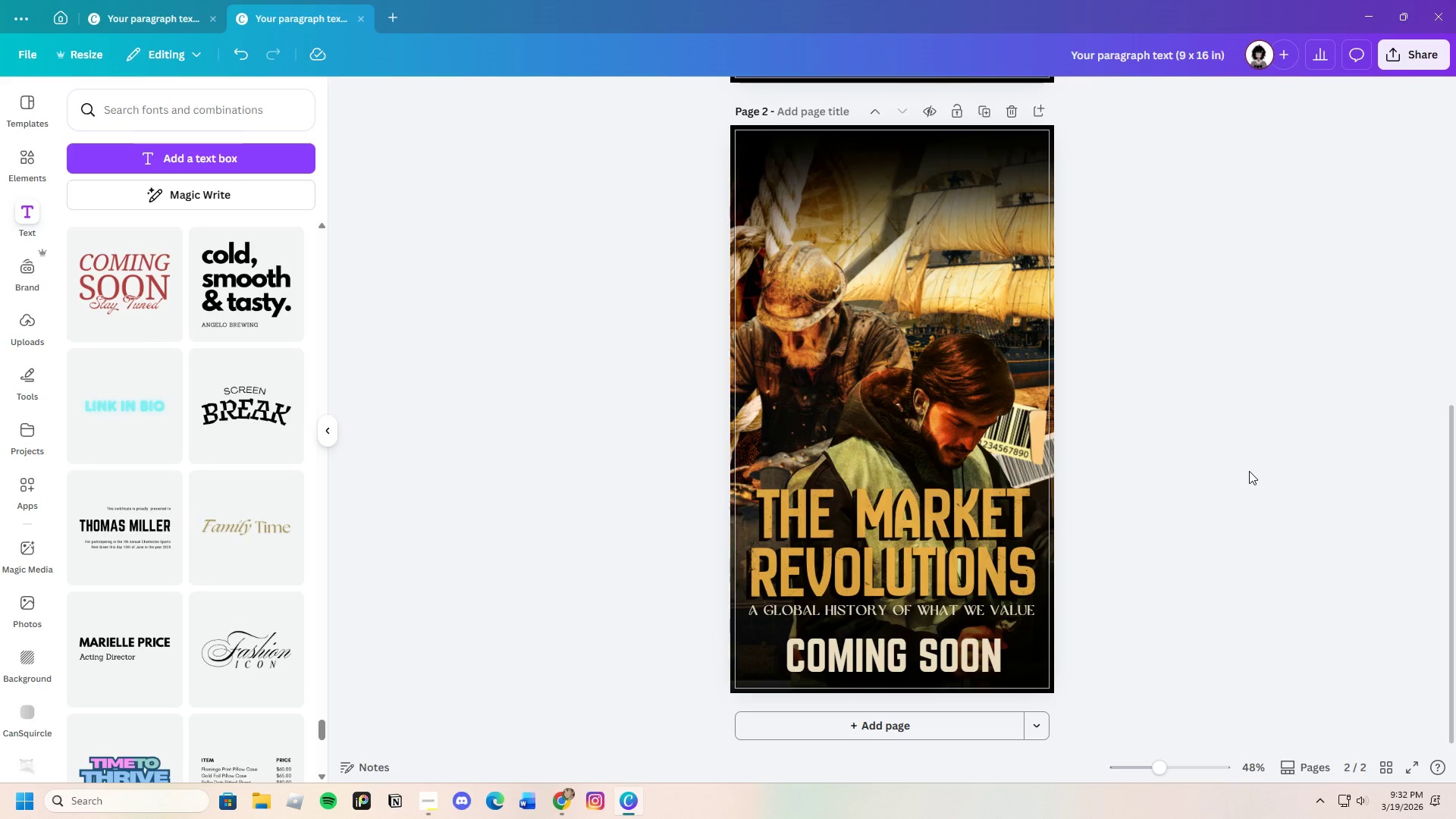 
left_click_drag(start_coordinate=[1163, 767], to_coordinate=[1157, 770])
 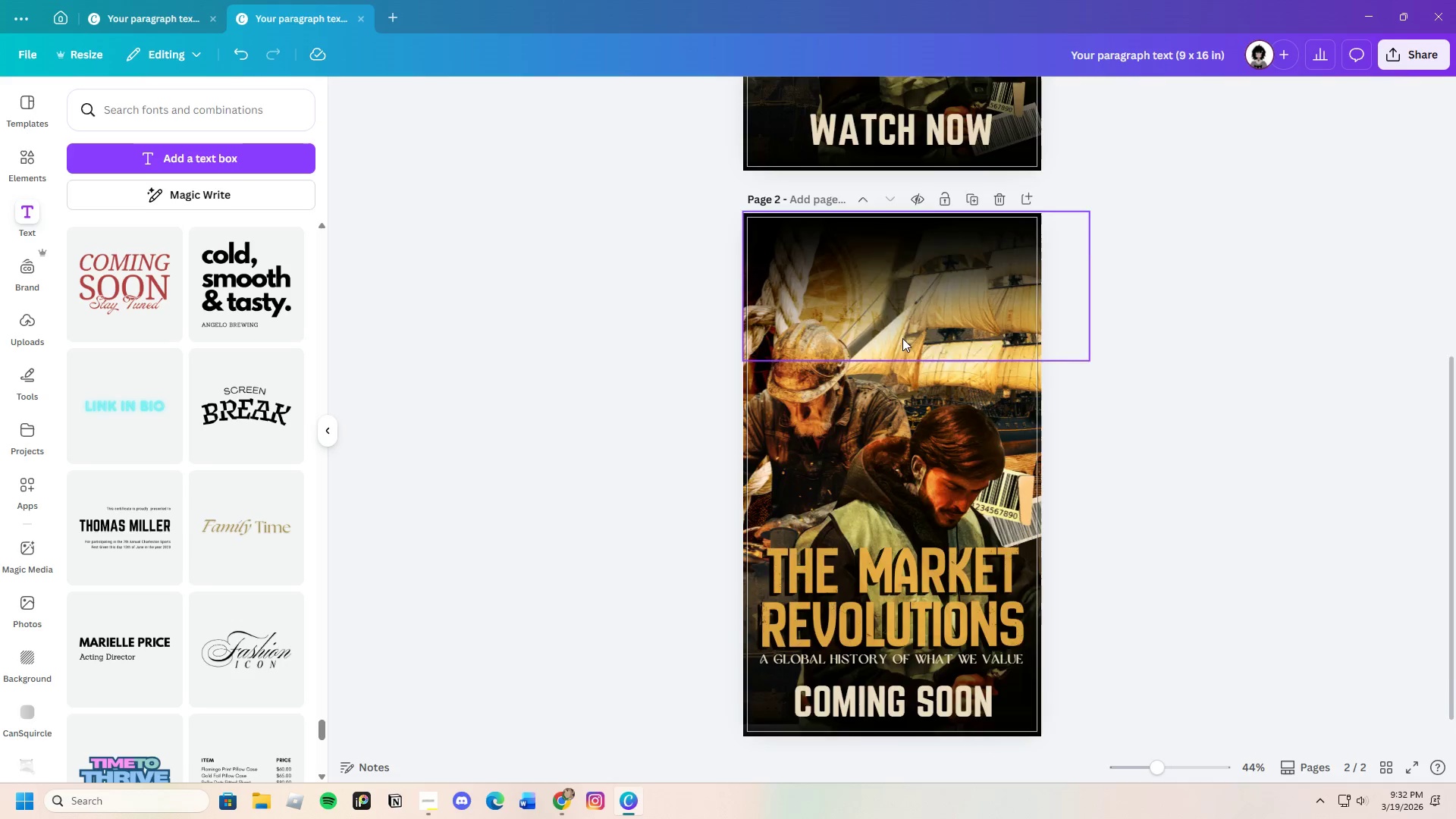 
scroll: coordinate [1187, 420], scroll_direction: up, amount: 6.0
 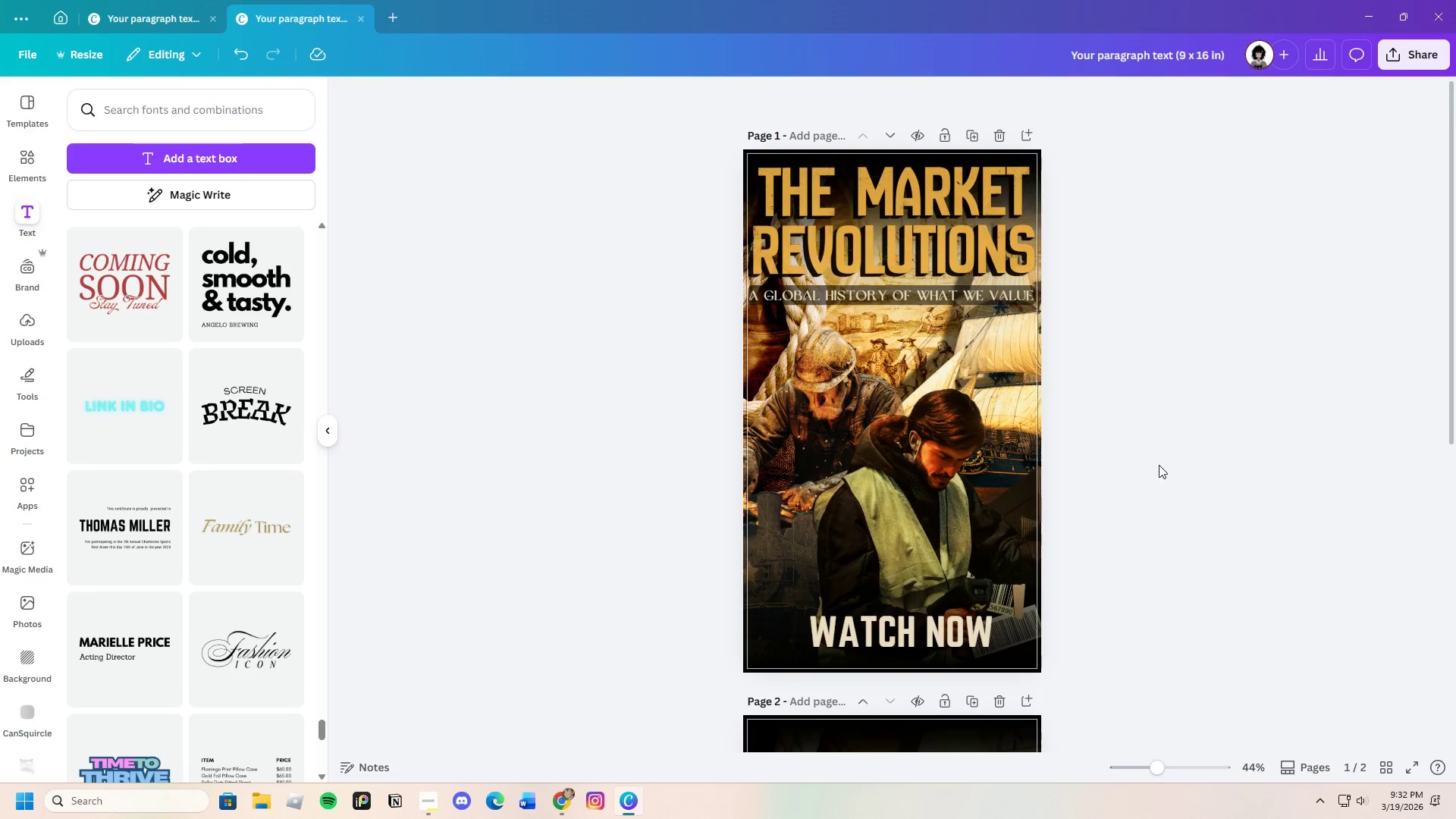 
scroll: coordinate [1165, 498], scroll_direction: down, amount: 11.0
 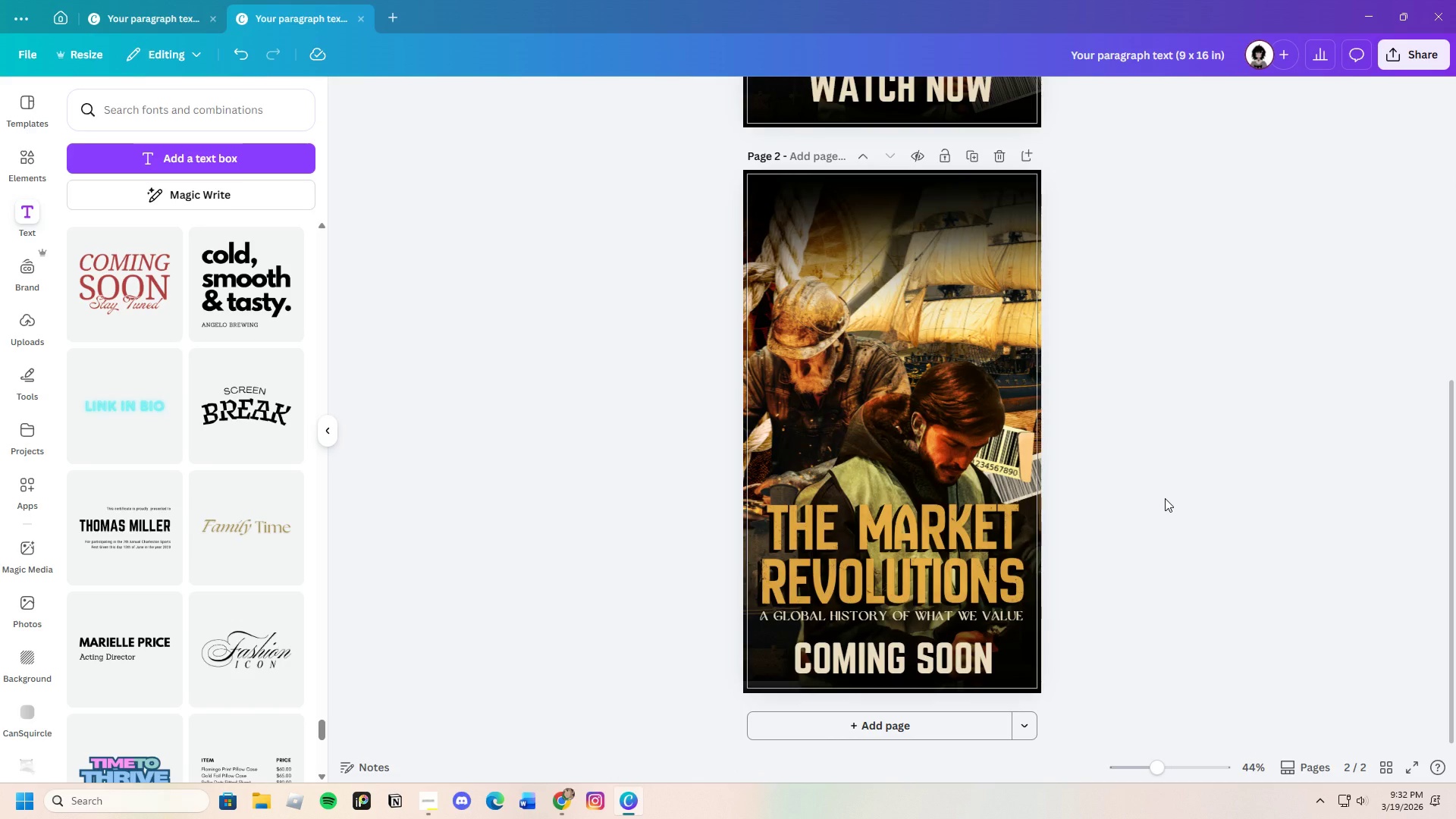 
scroll: coordinate [1165, 498], scroll_direction: up, amount: 7.0
 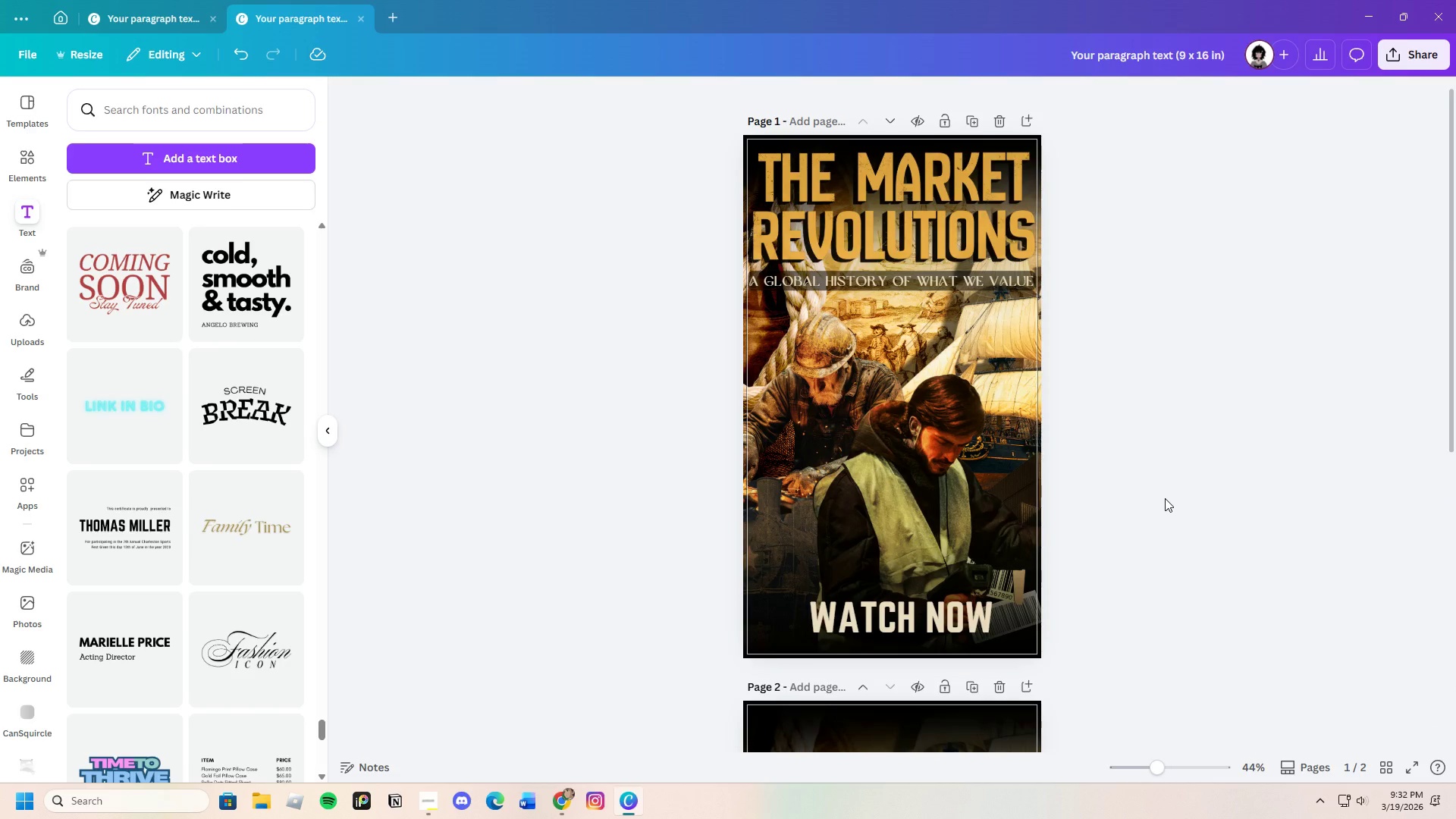 
scroll: coordinate [1169, 510], scroll_direction: down, amount: 7.0
 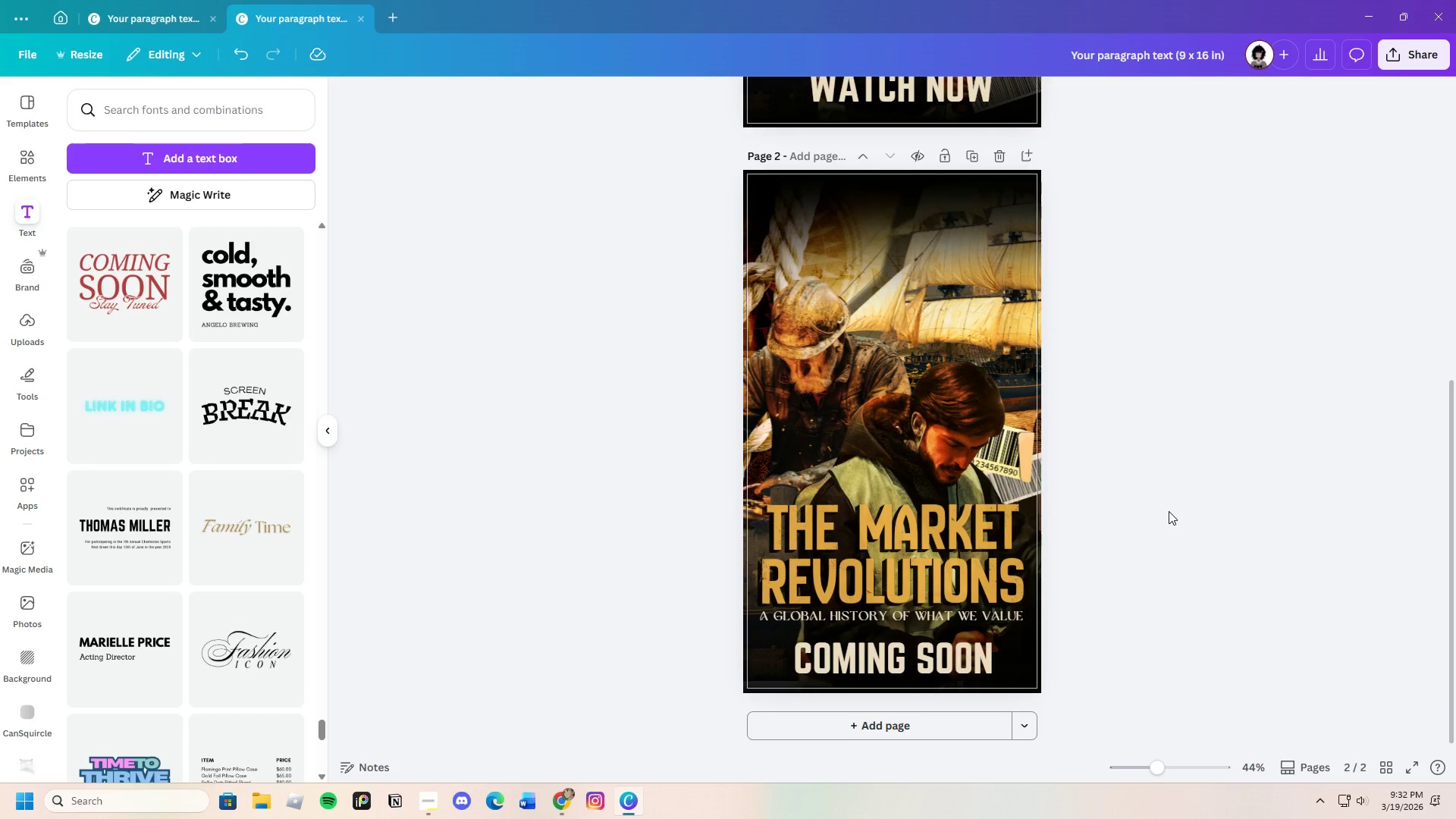 
scroll: coordinate [1169, 511], scroll_direction: up, amount: 7.0
 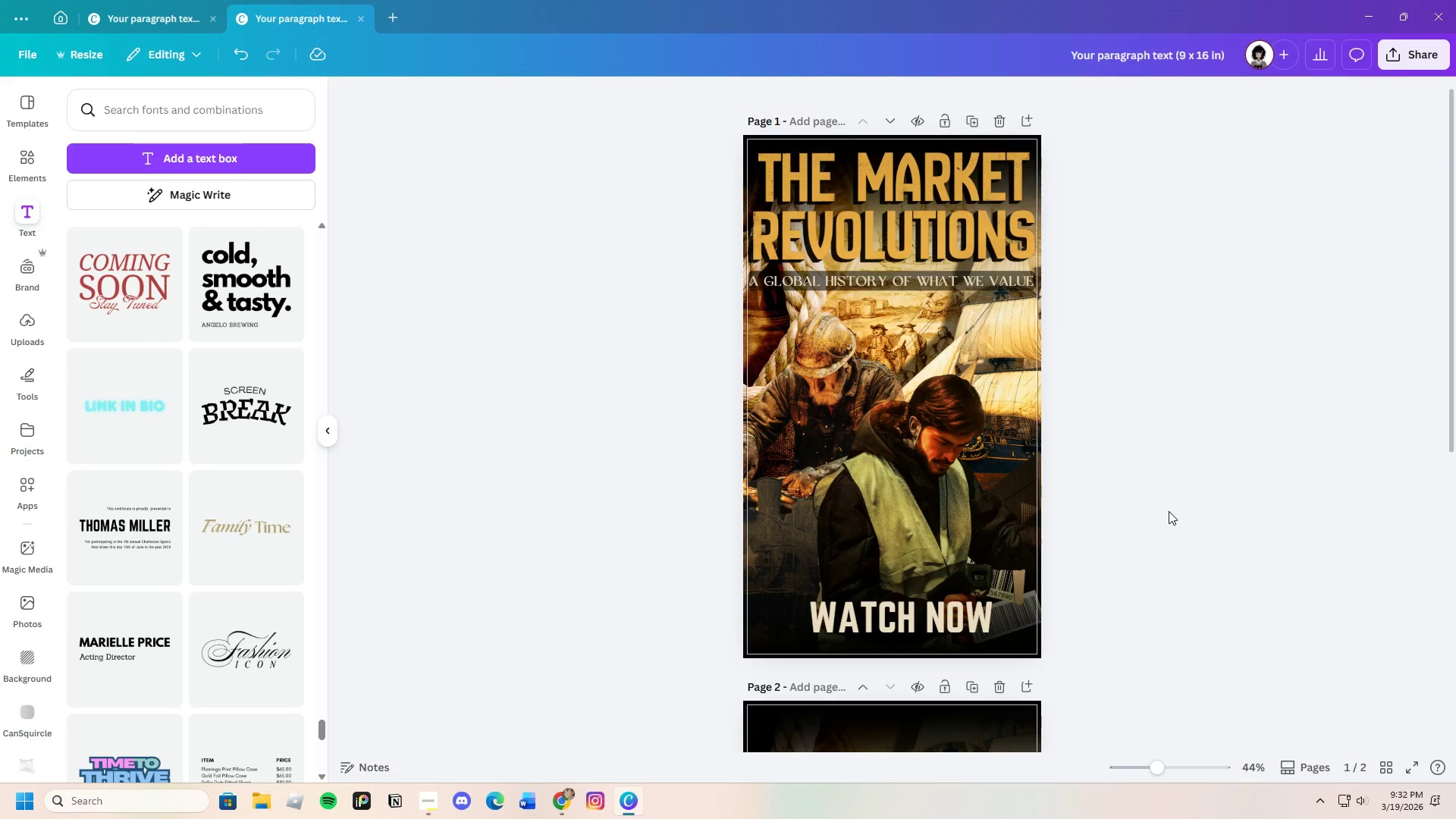 
scroll: coordinate [1169, 522], scroll_direction: down, amount: 12.0
 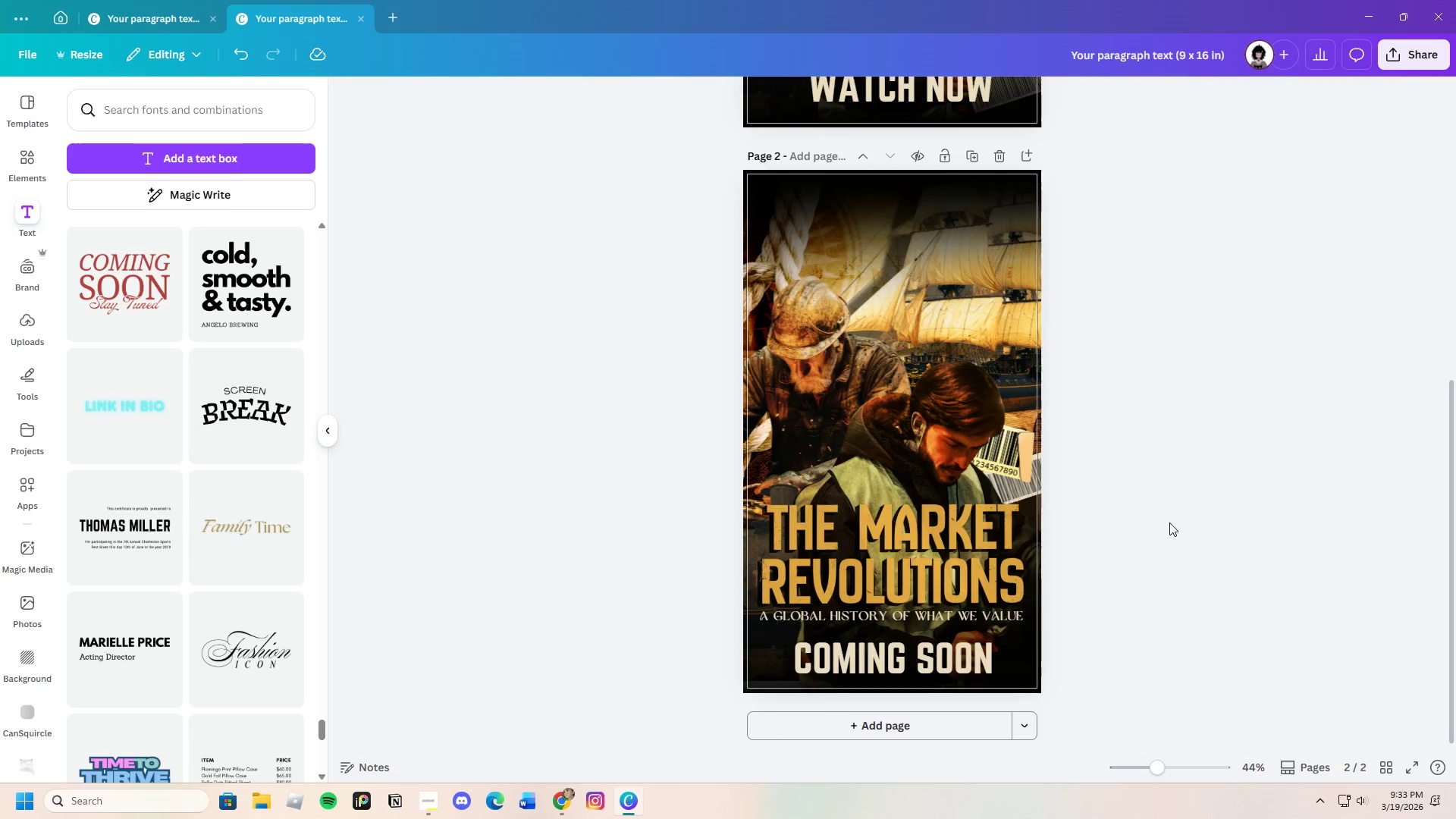 
scroll: coordinate [1169, 522], scroll_direction: up, amount: 9.0
 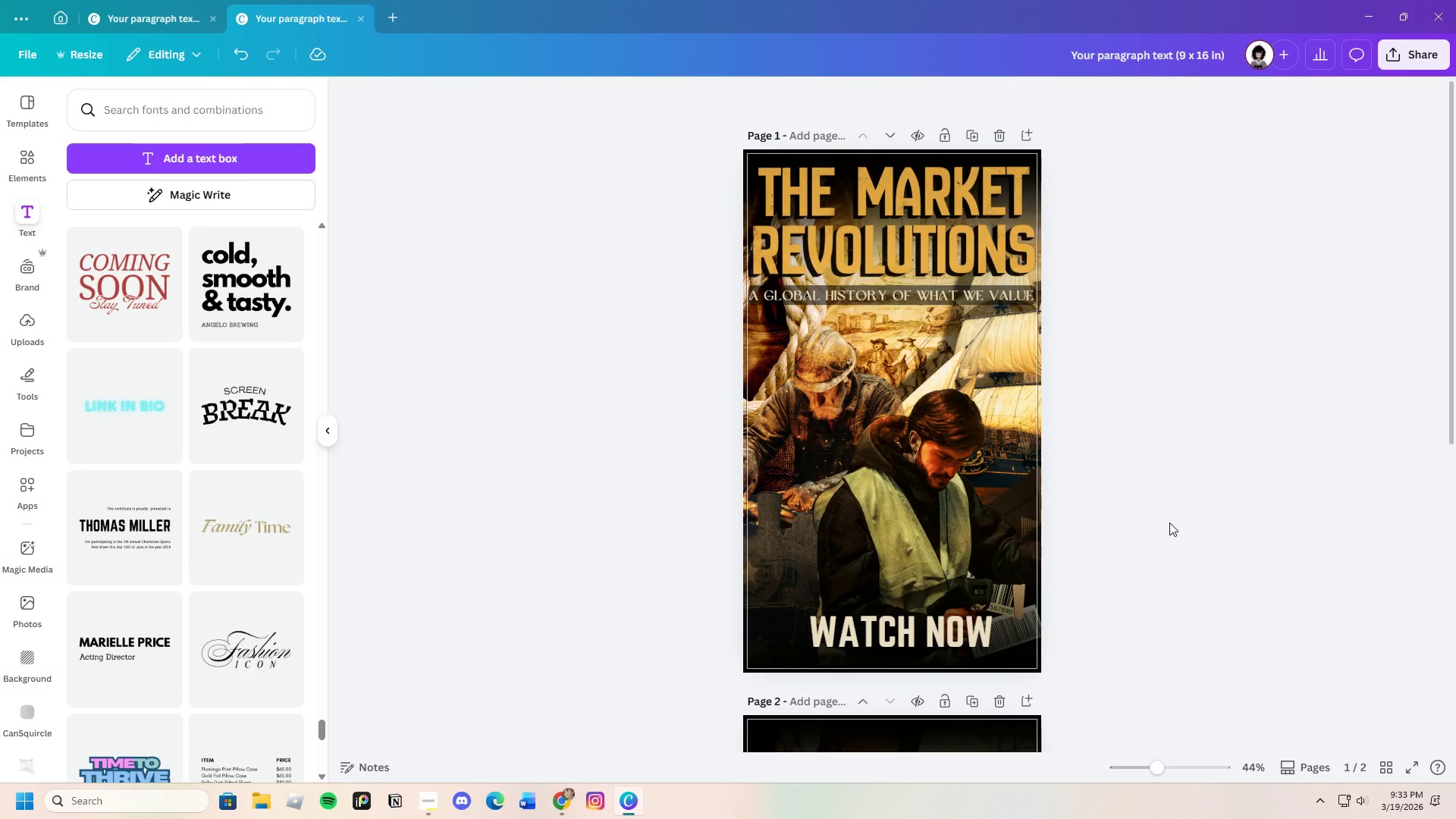 
scroll: coordinate [1169, 522], scroll_direction: down, amount: 6.0
 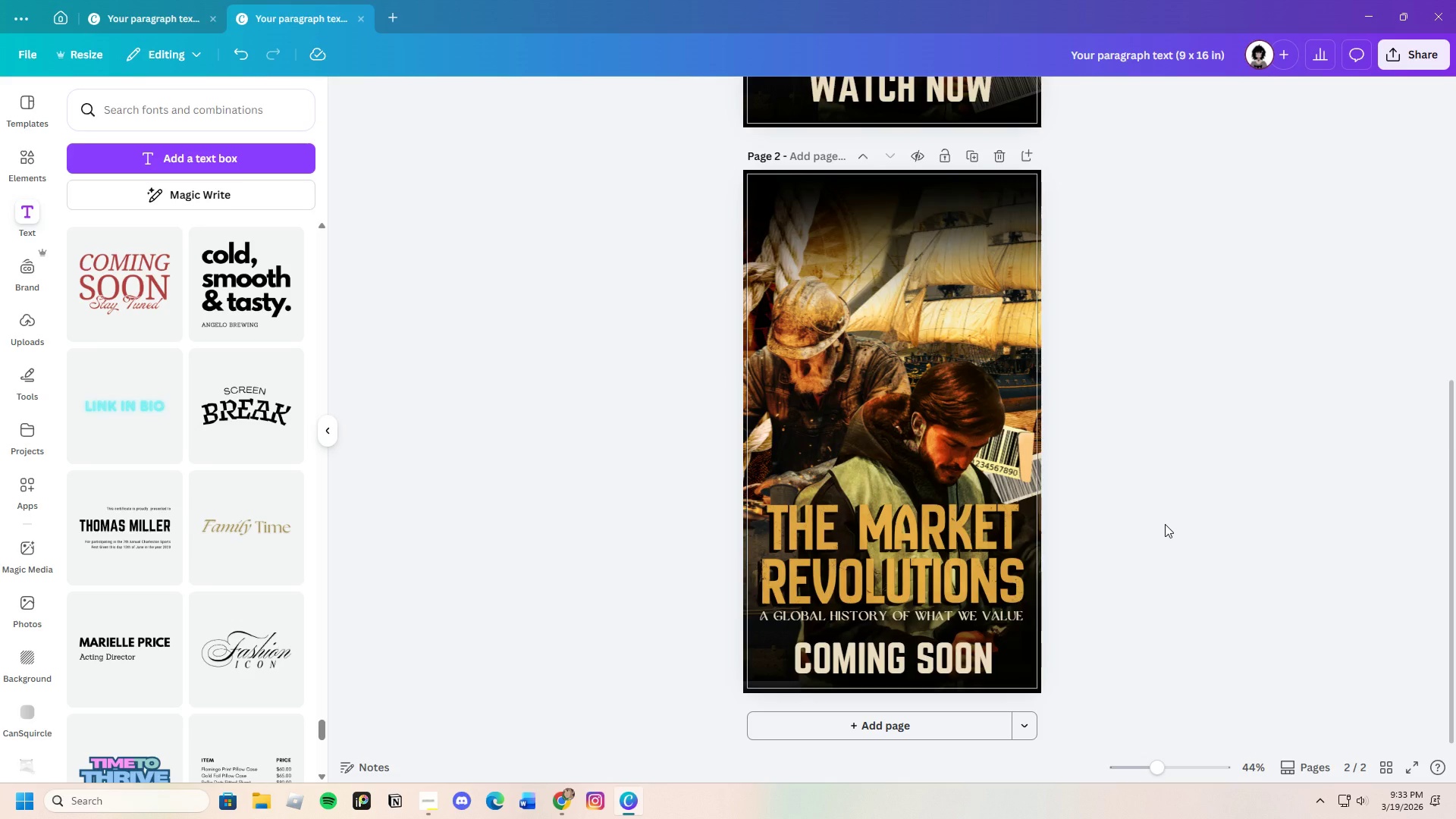 
scroll: coordinate [1164, 524], scroll_direction: up, amount: 12.0
 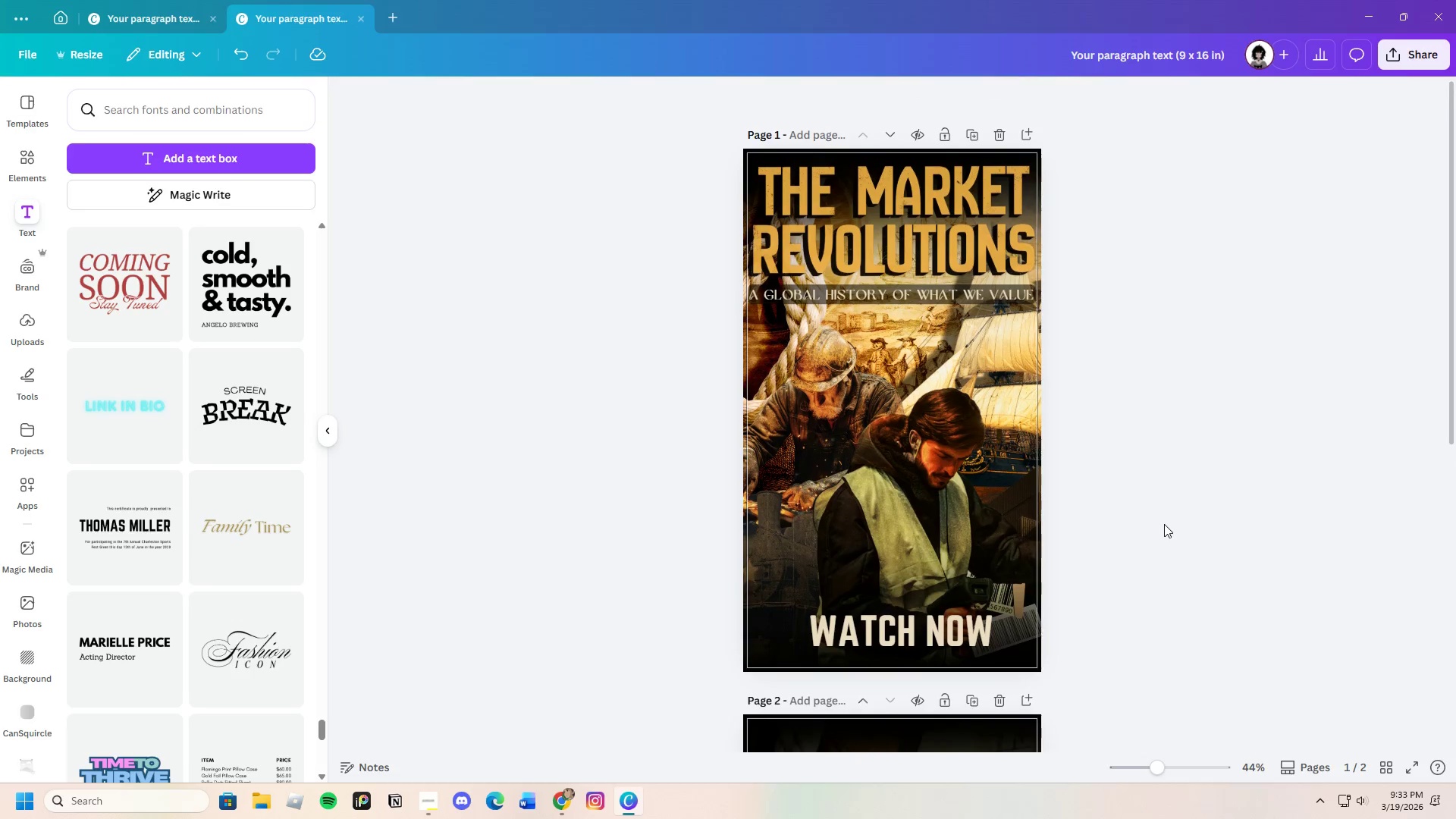 
scroll: coordinate [1164, 524], scroll_direction: down, amount: 4.0
 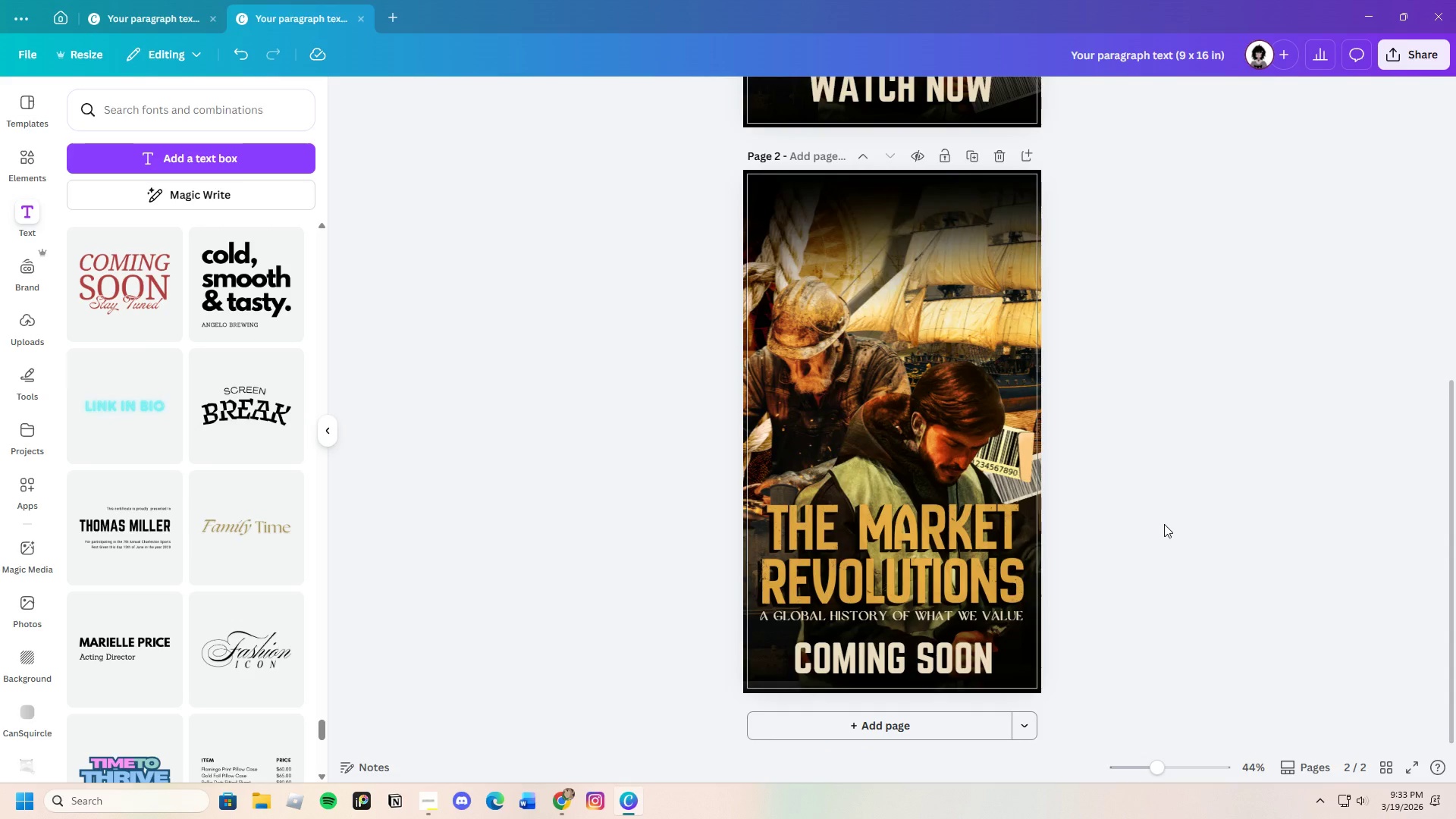 
scroll: coordinate [1164, 524], scroll_direction: up, amount: 4.0
 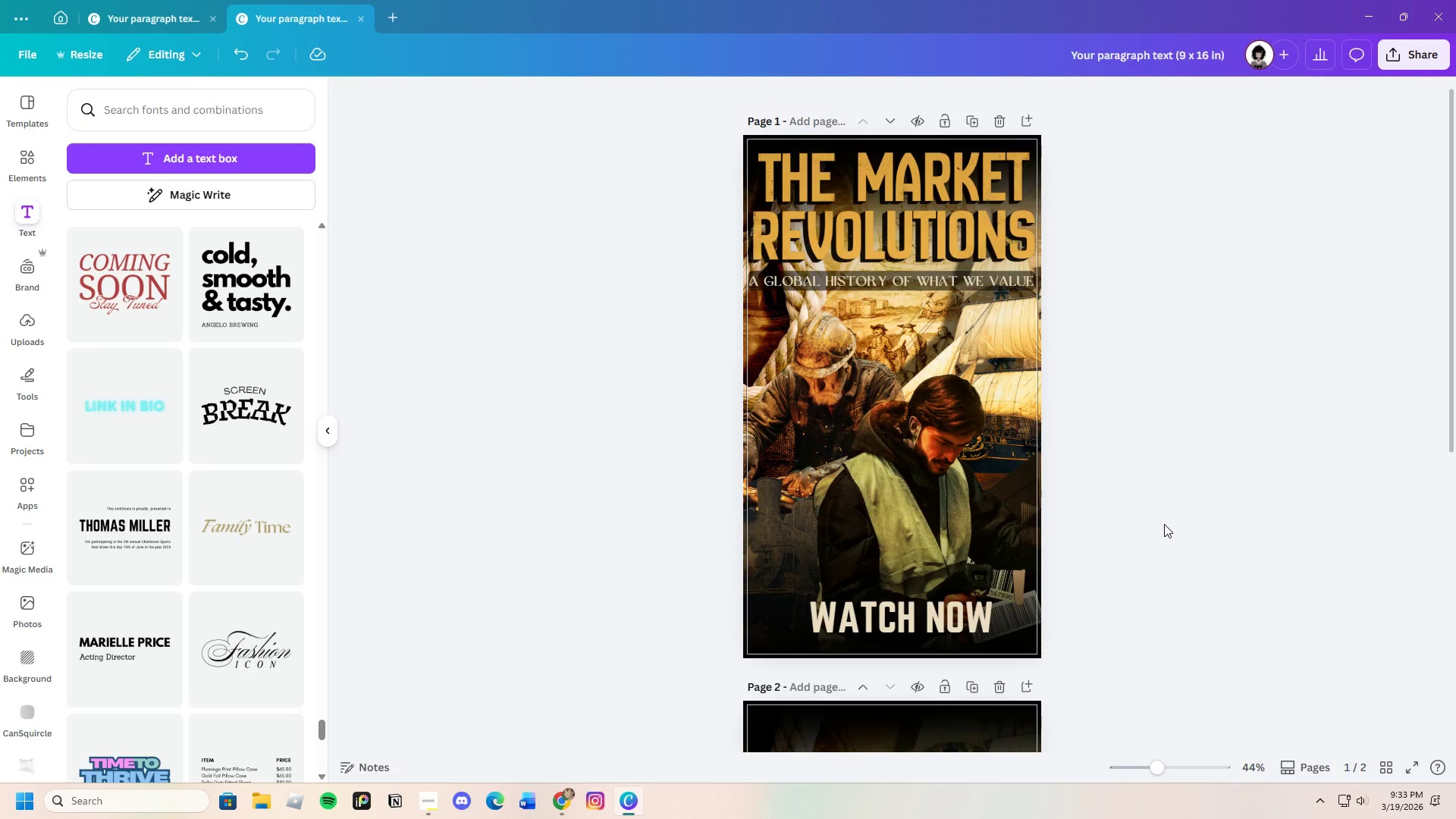 
scroll: coordinate [1164, 524], scroll_direction: down, amount: 3.0
 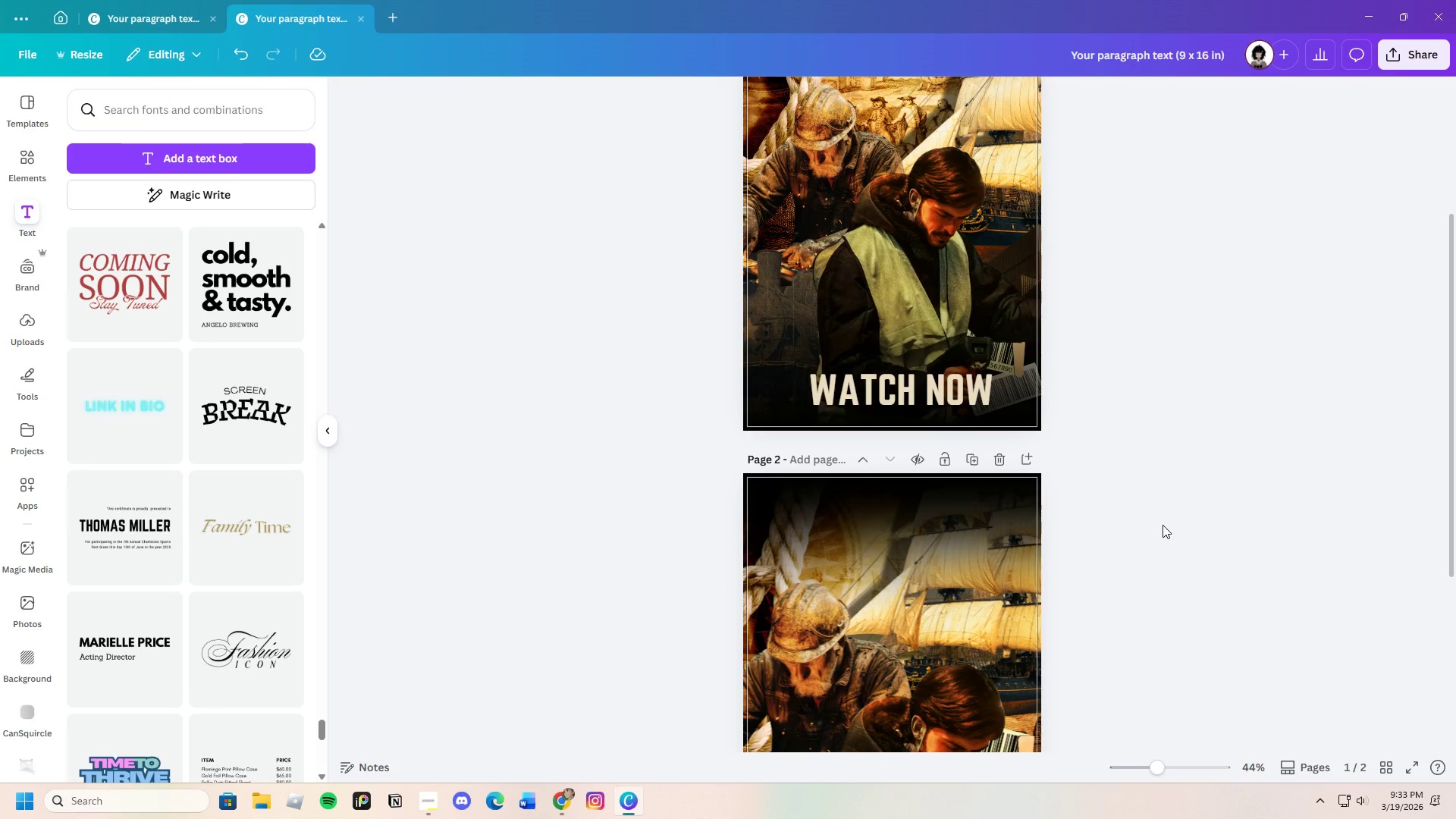 
wait(18.34)
 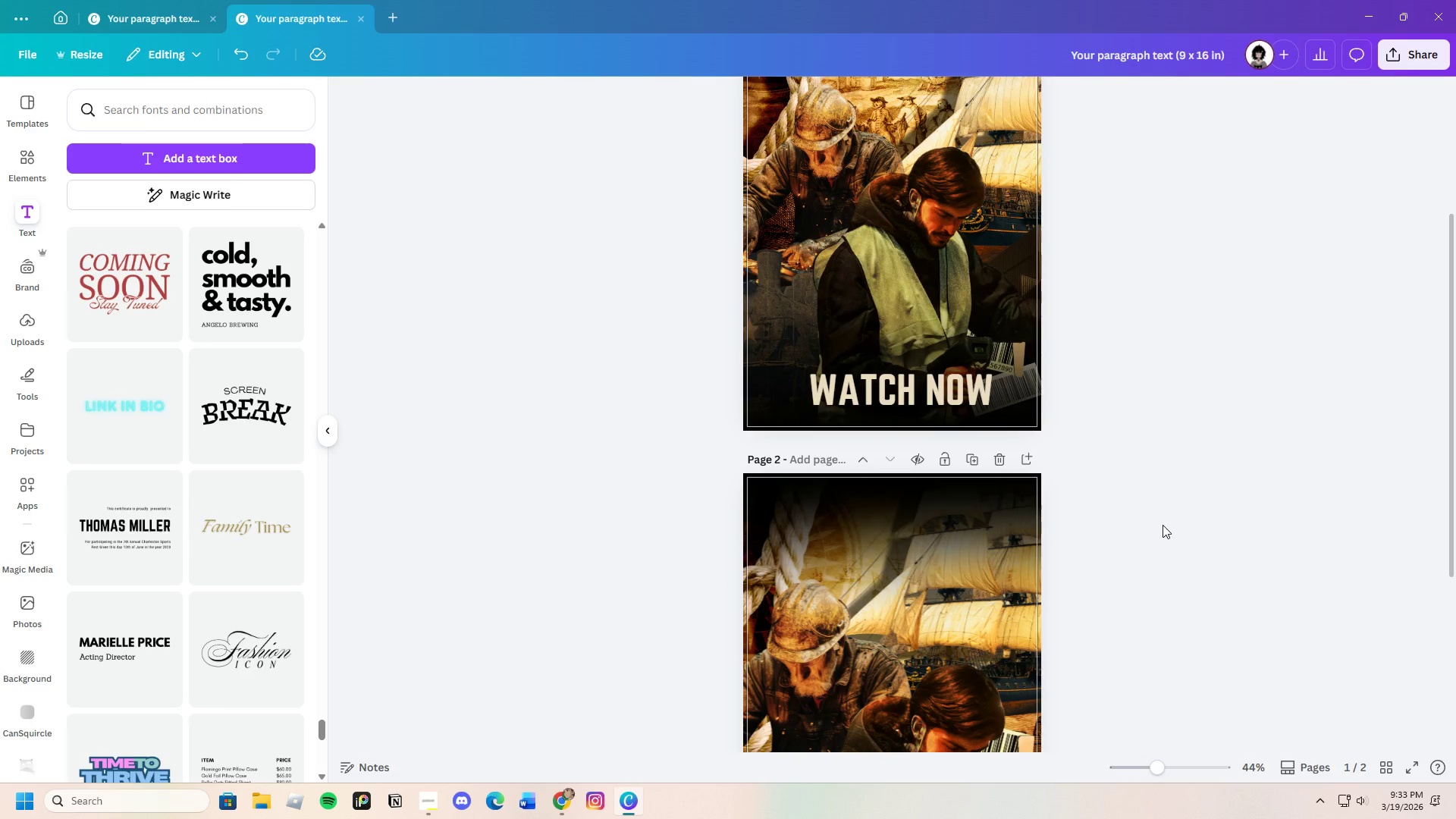 
scroll: coordinate [692, 391], scroll_direction: up, amount: 8.0
 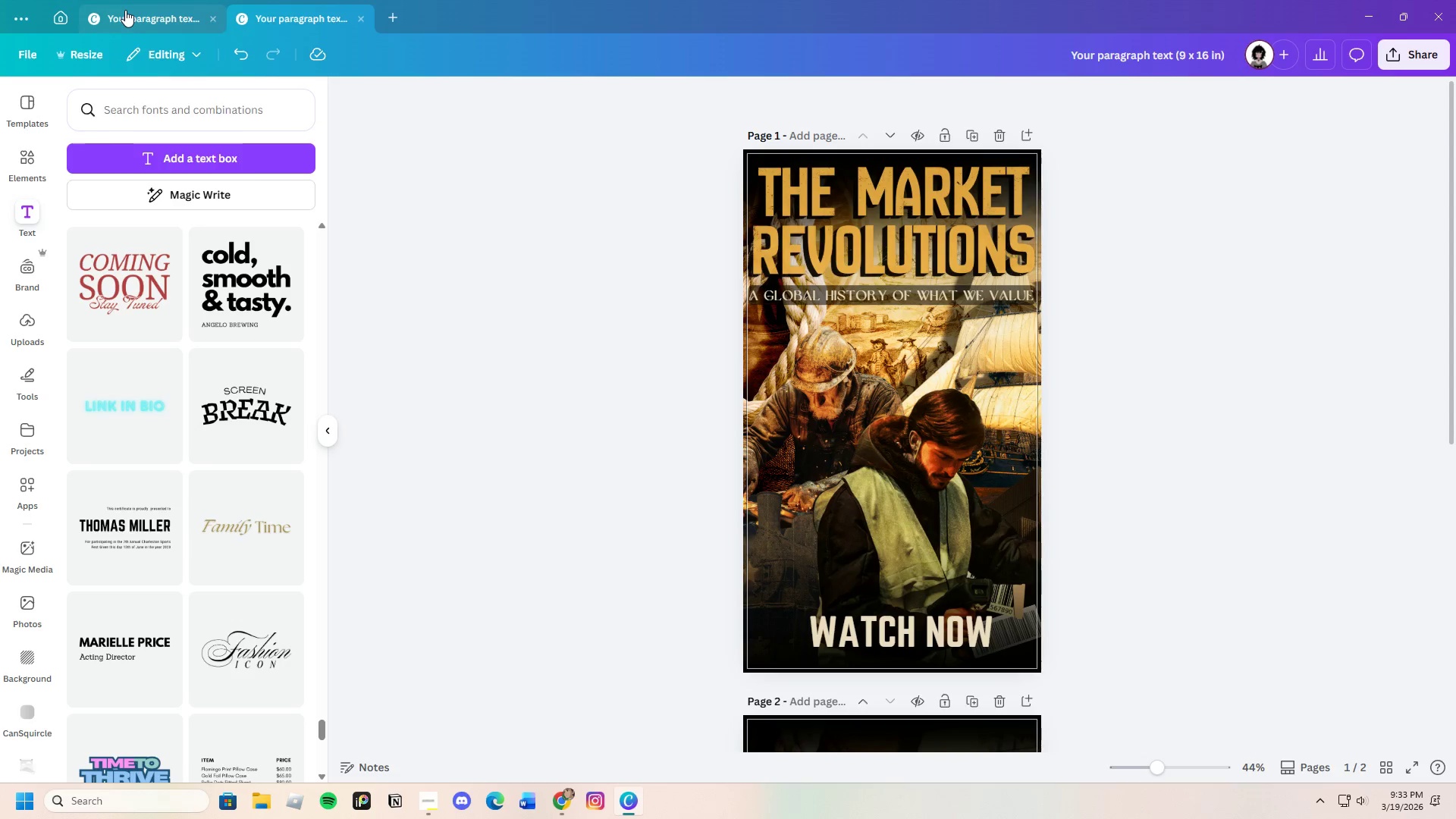 
left_click([128, 19])
 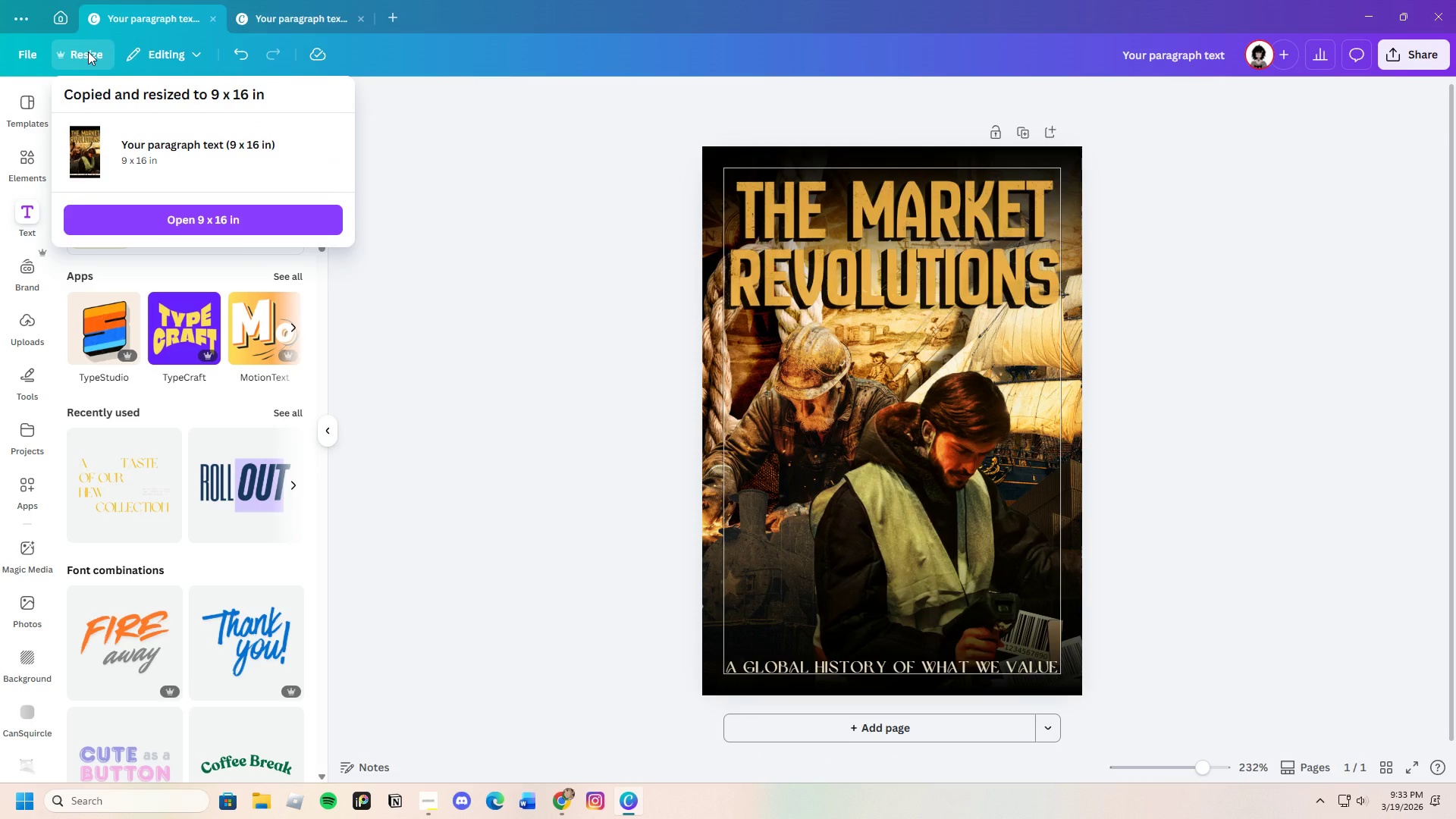 
left_click([88, 52])
 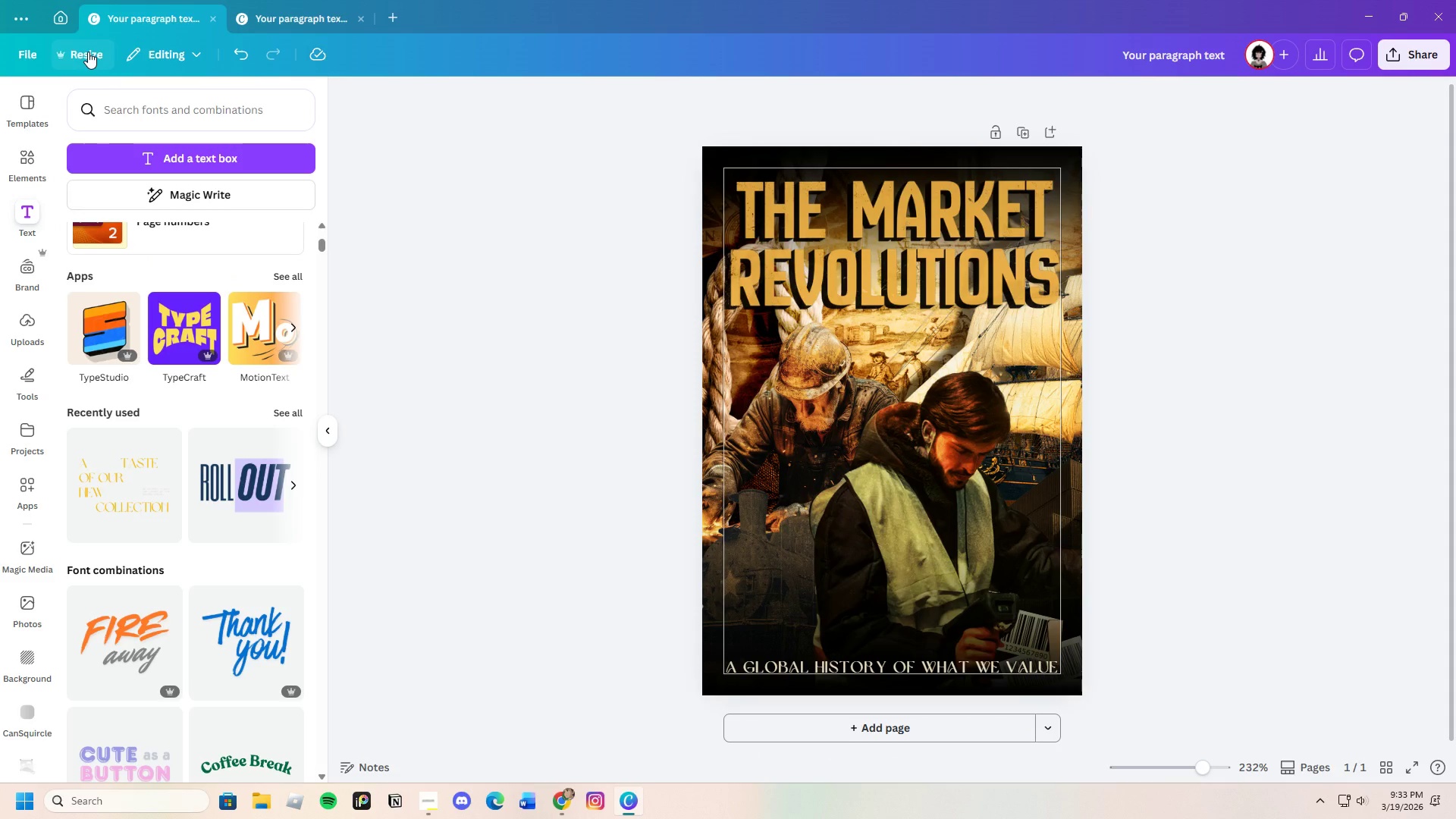 
left_click([88, 52])
 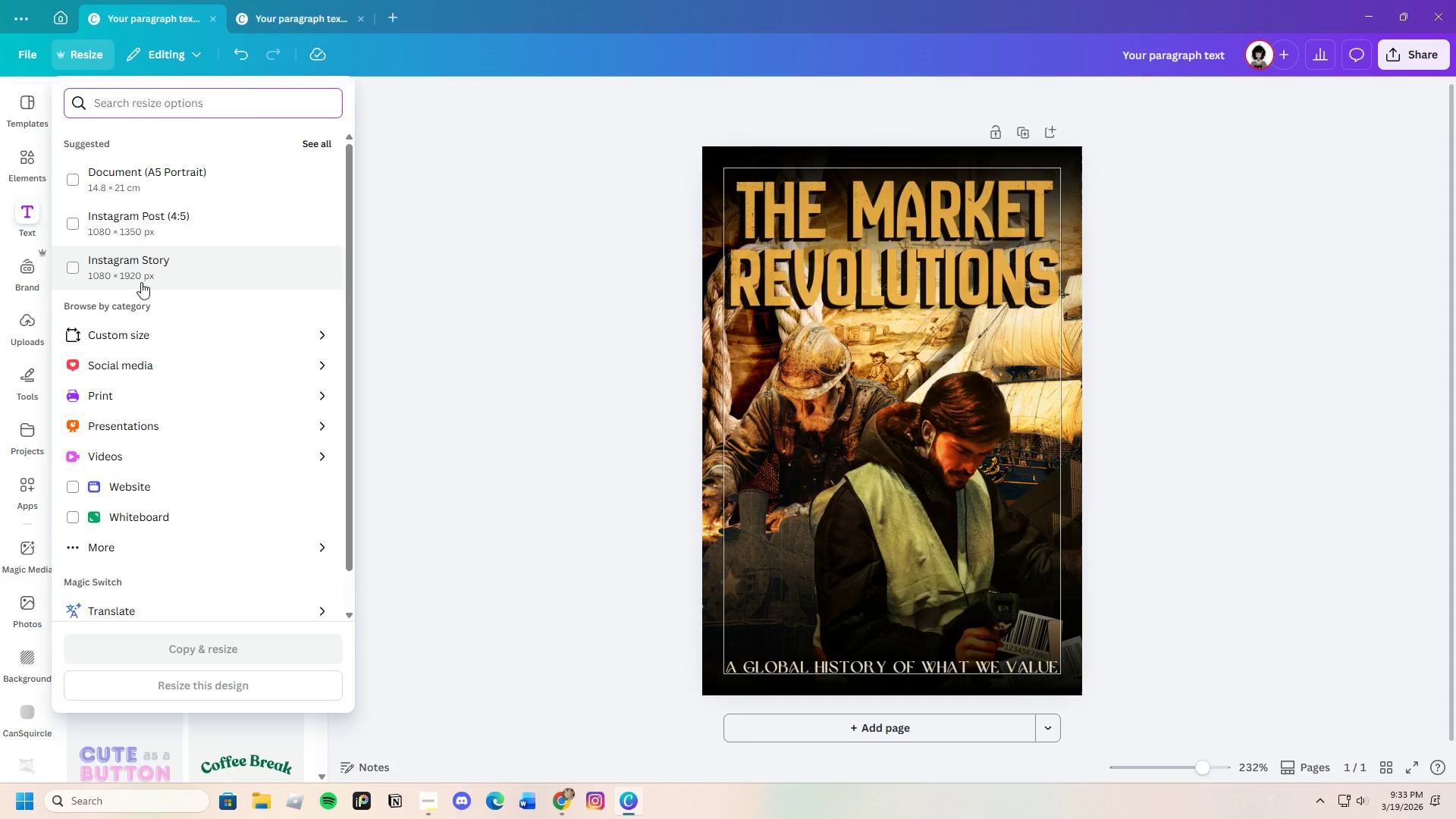 
left_click([149, 333])
 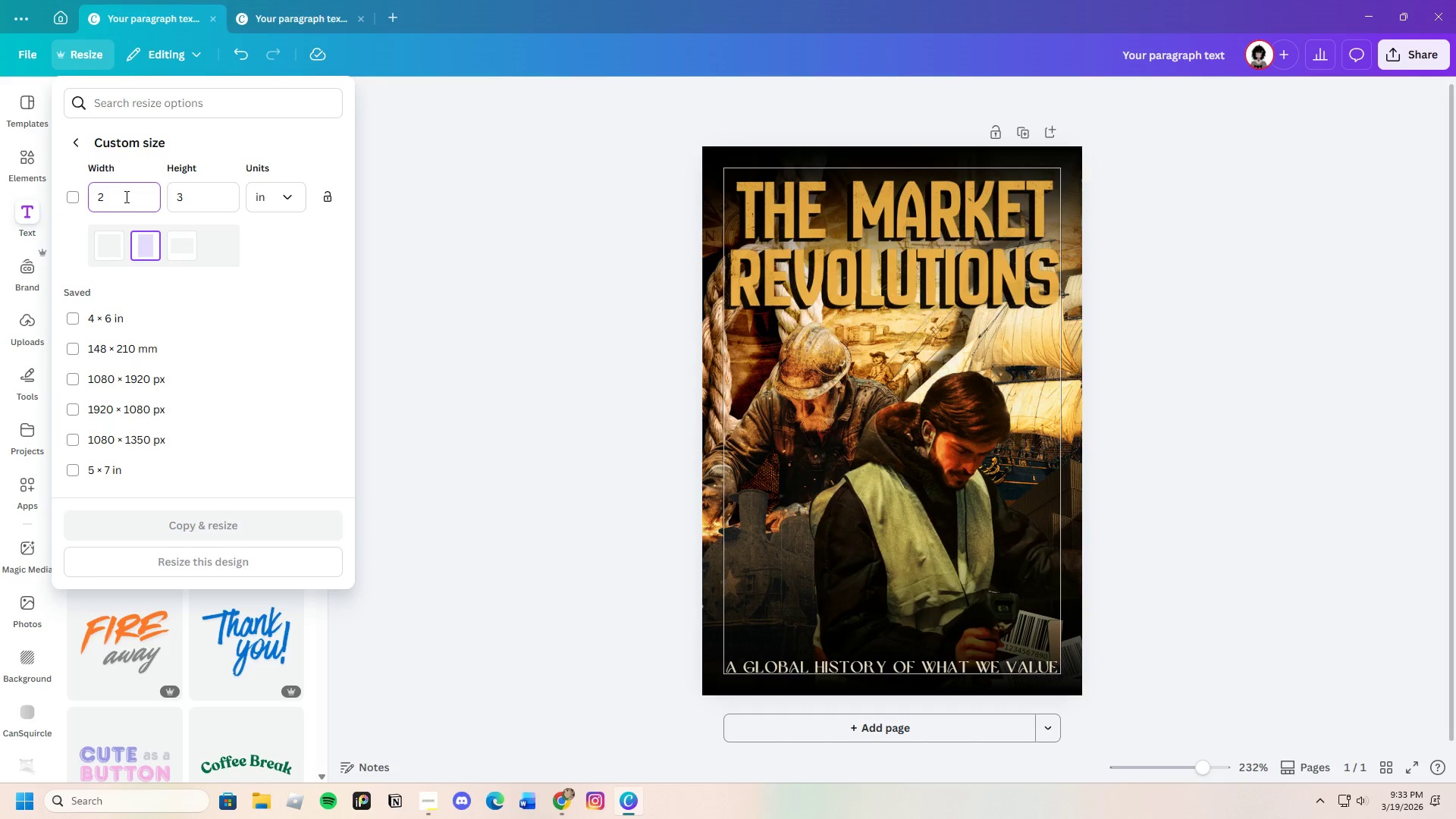 
key(Backspace)
 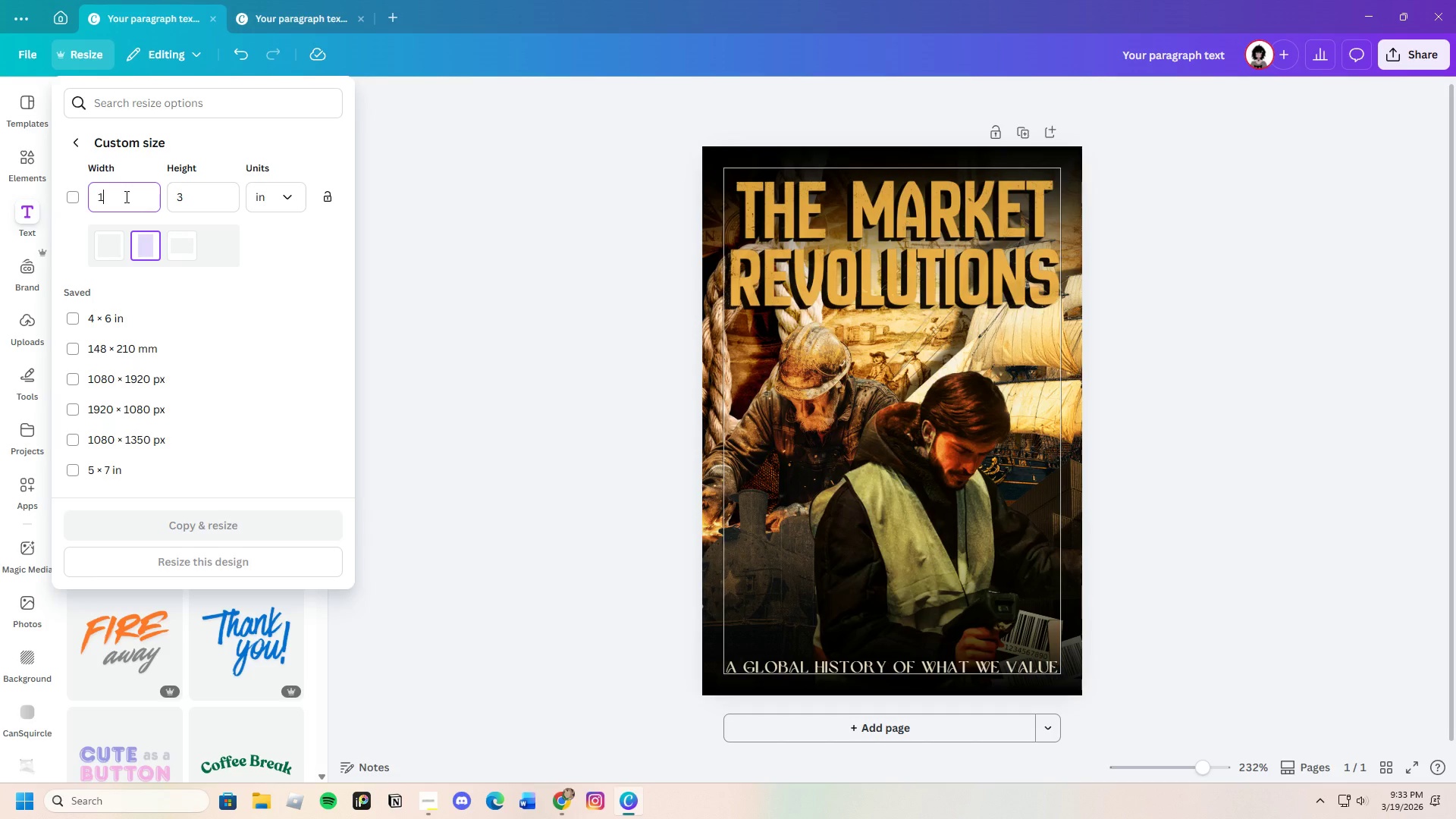 
key(1)
 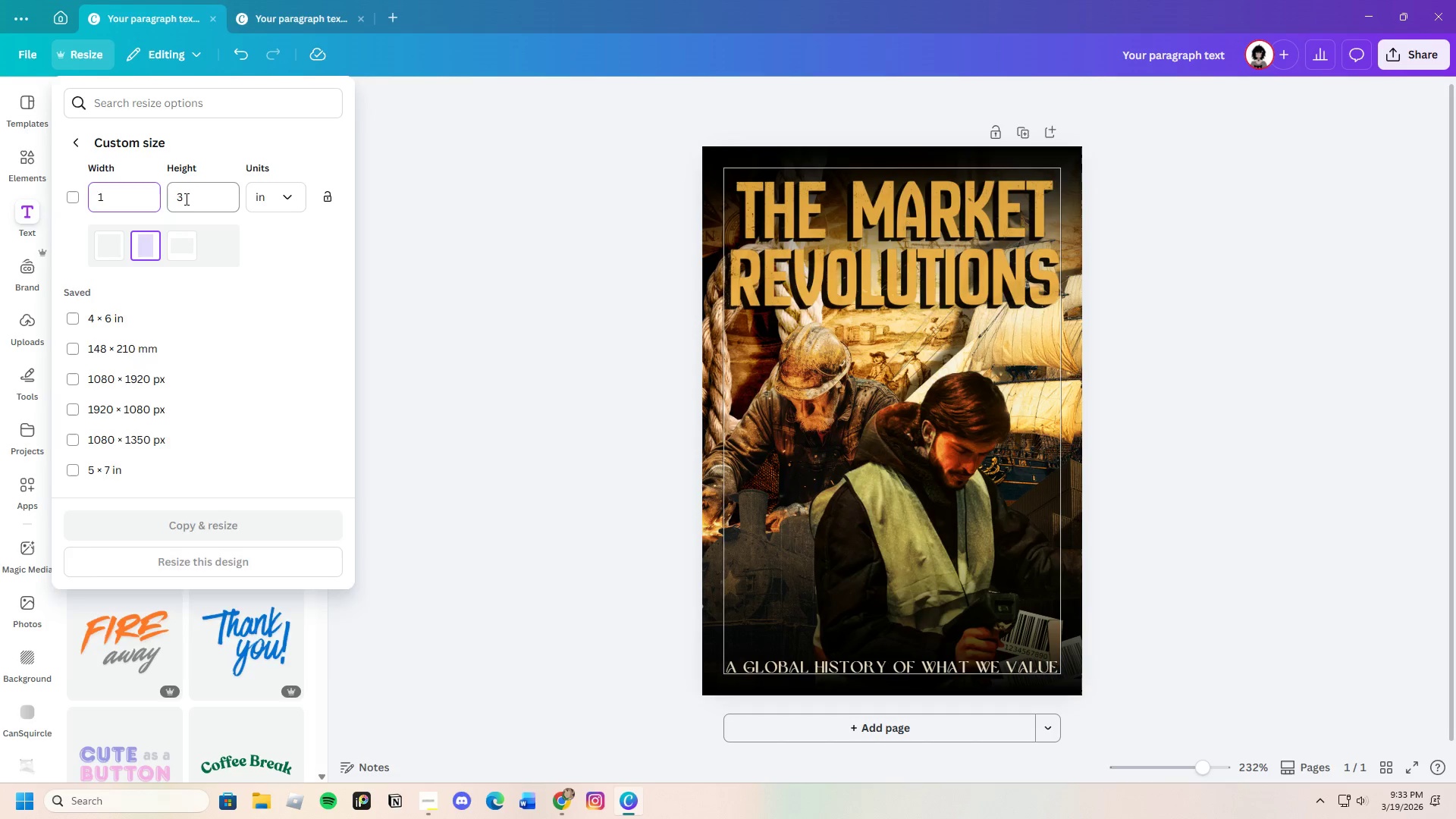 
left_click([194, 202])
 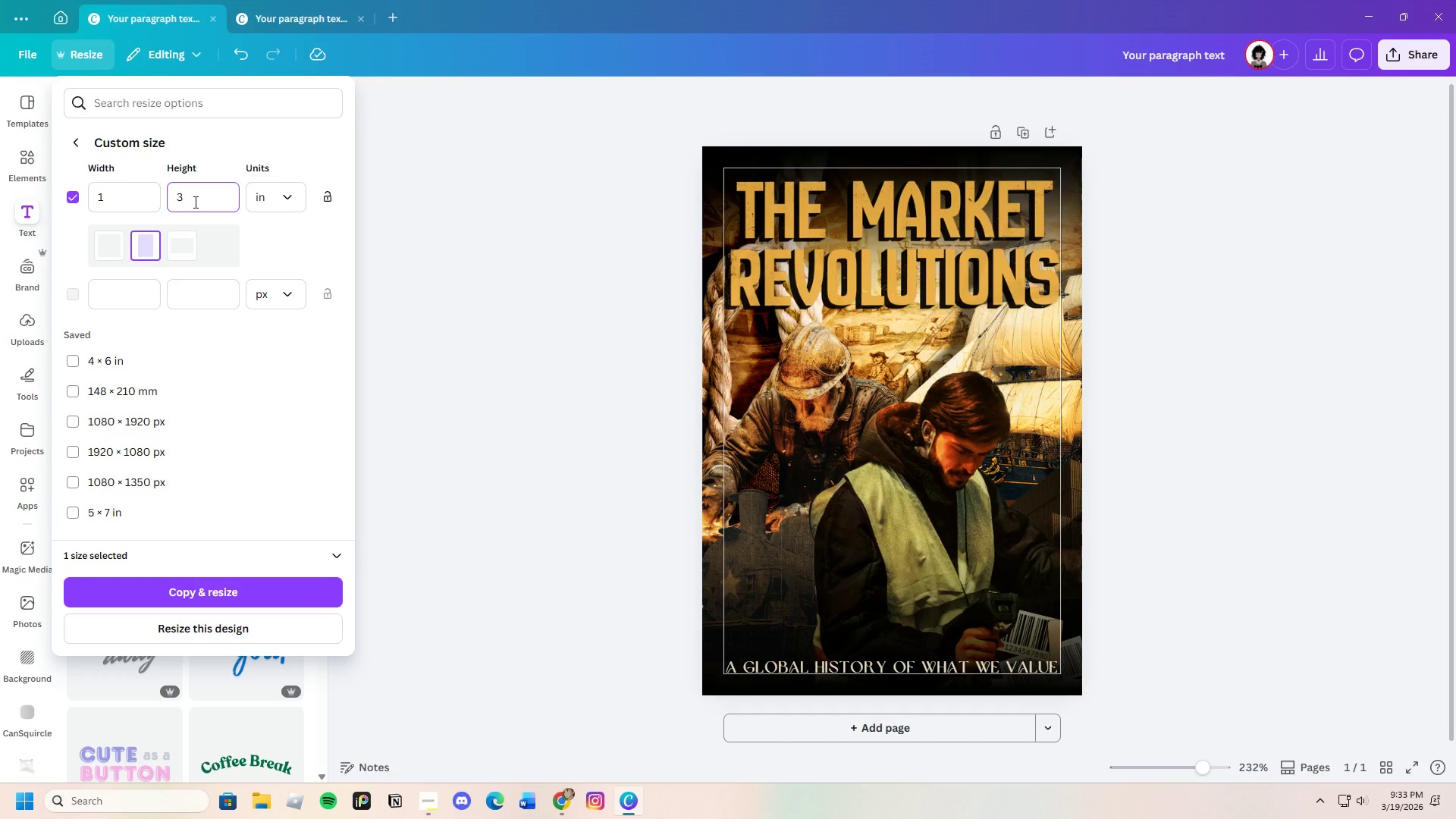 
key(Backspace)
 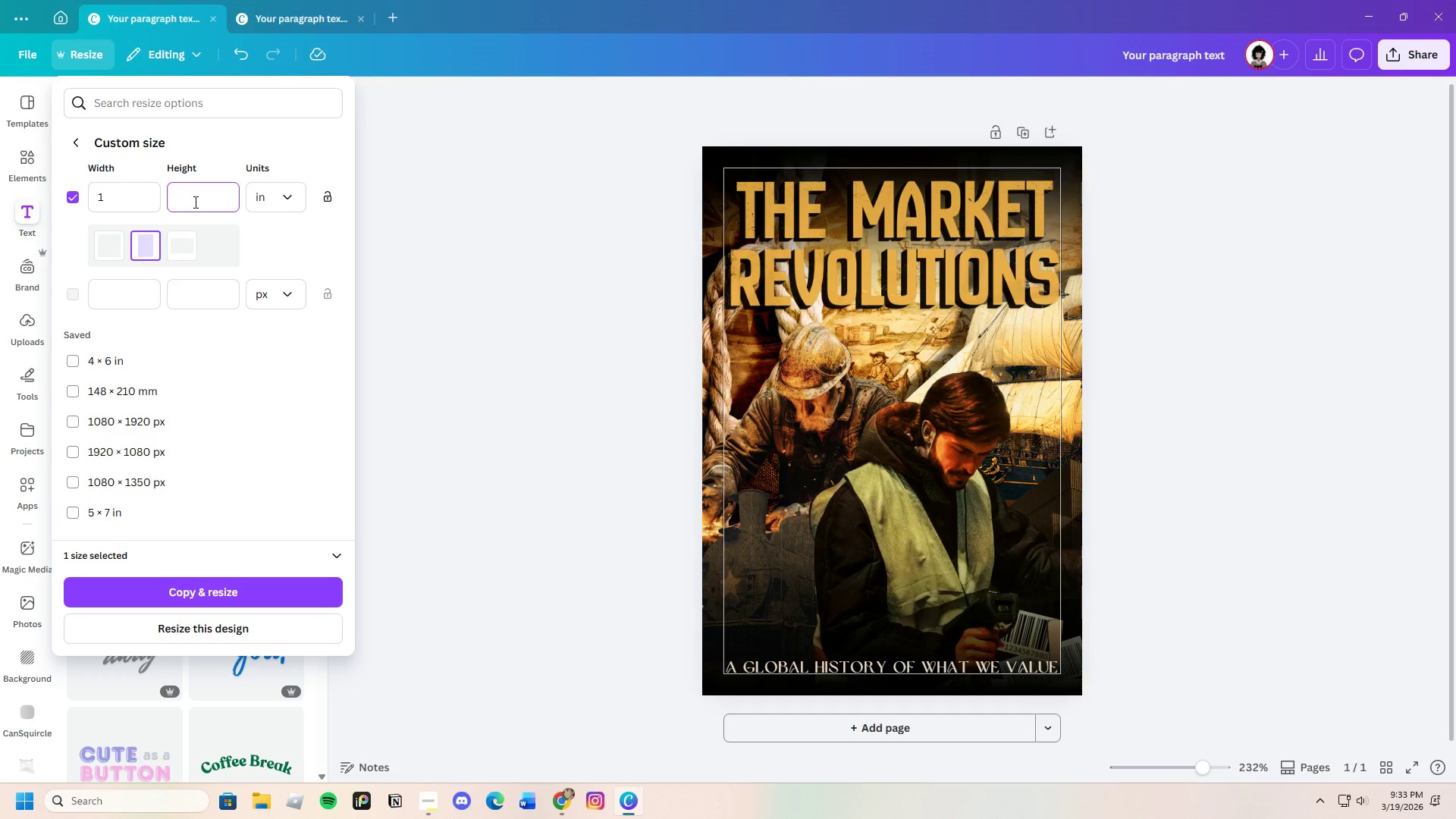 
key(Backspace)
 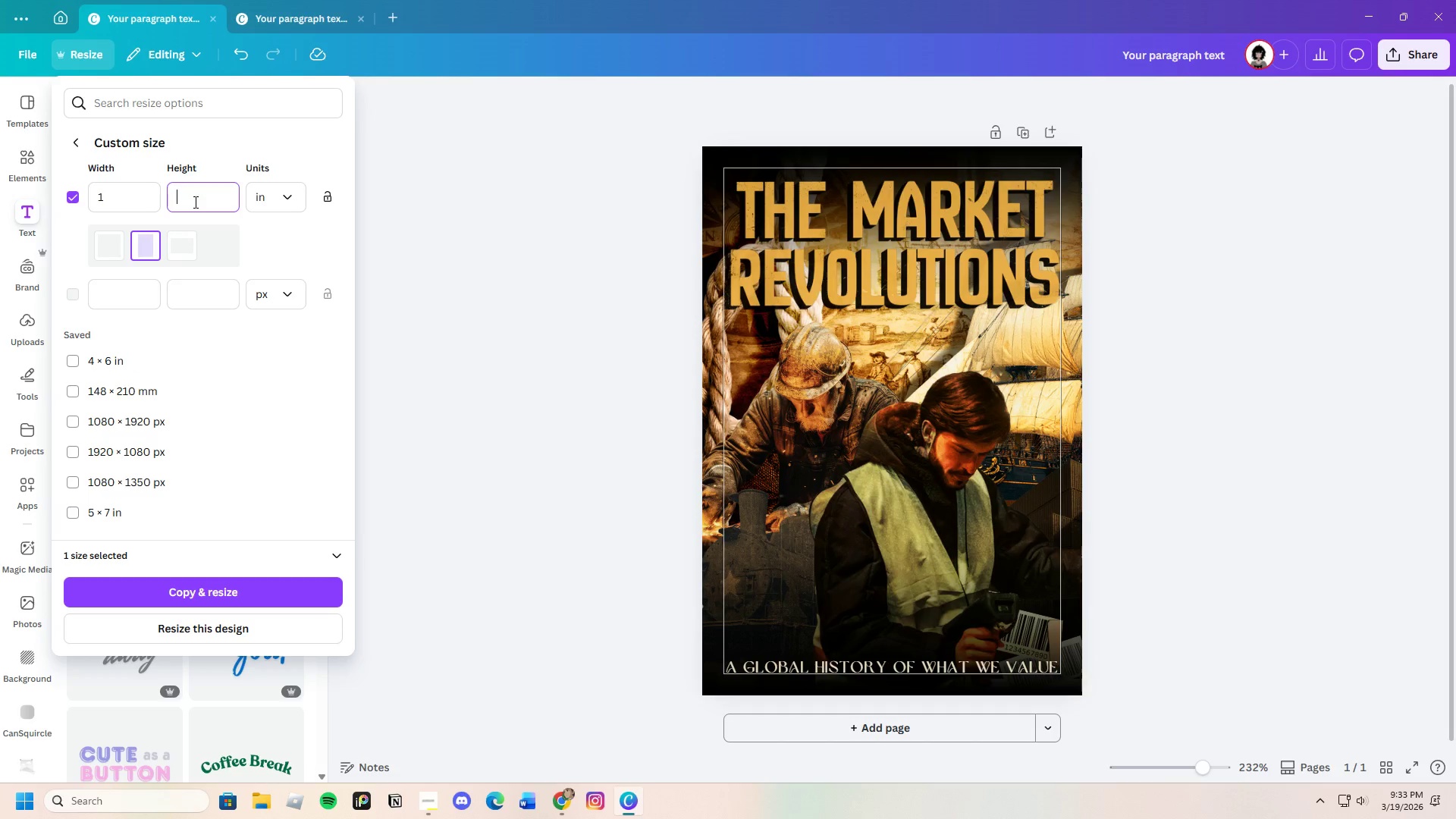 
key(1)
 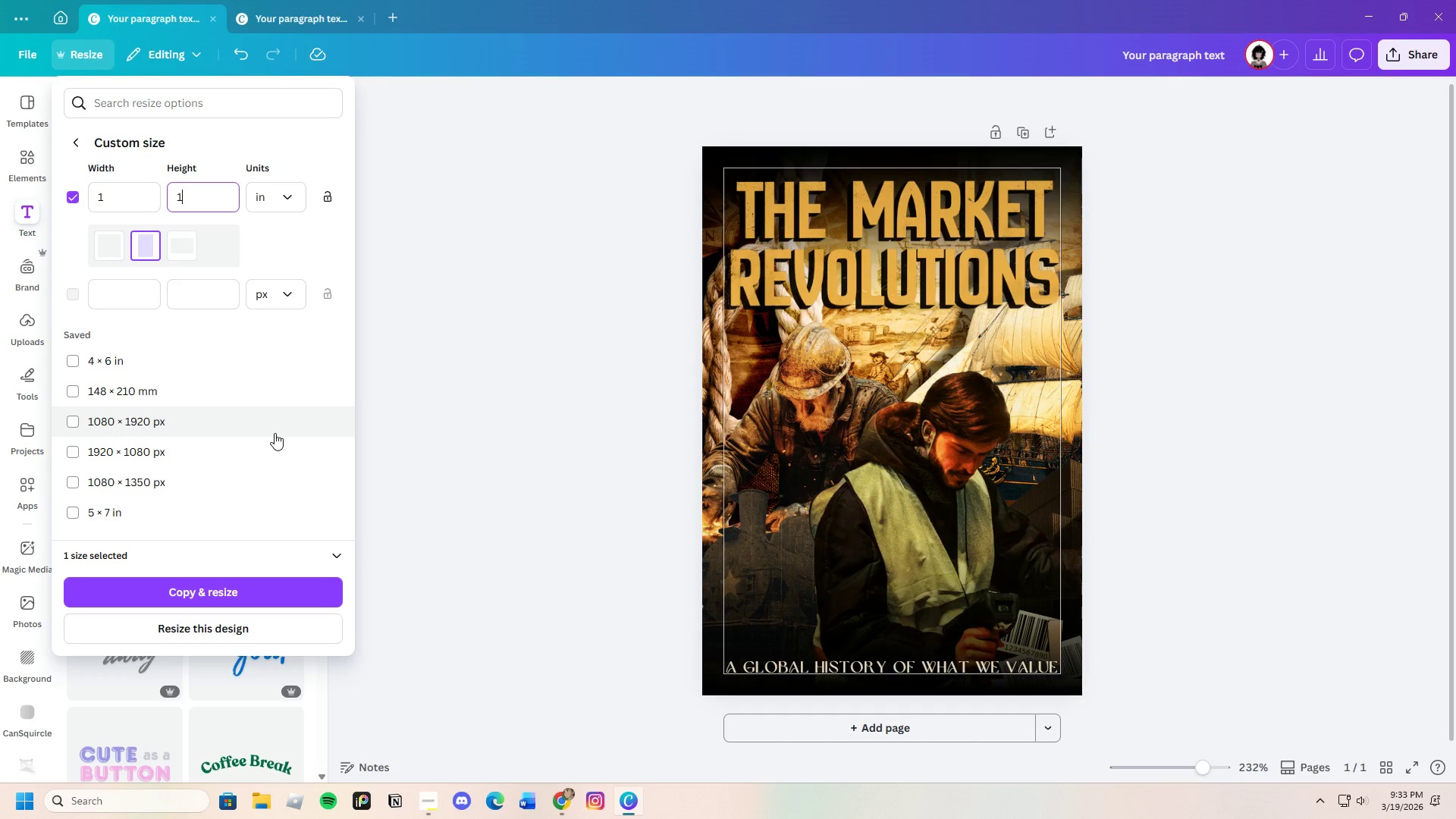 
left_click([109, 253])
 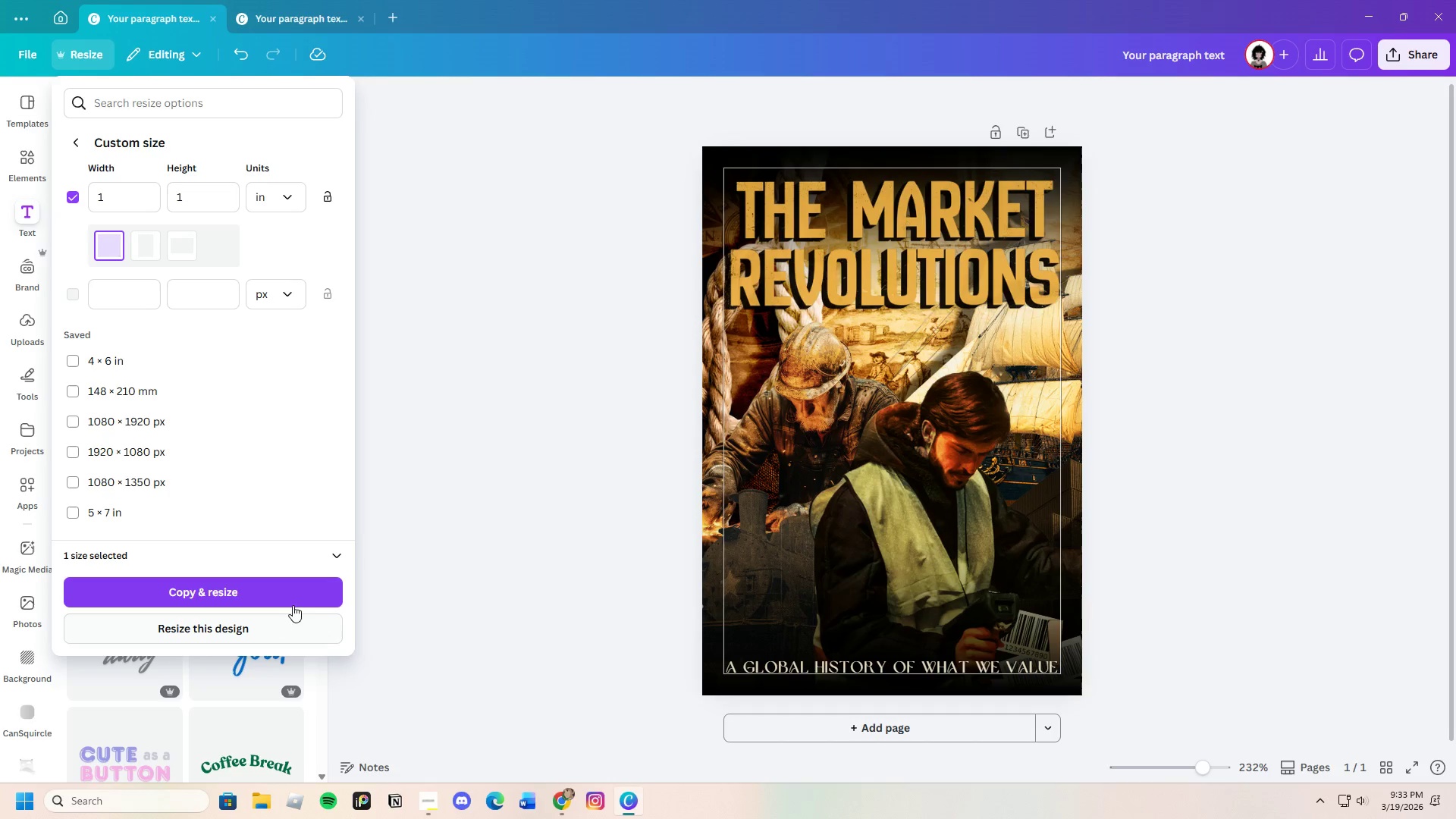 
left_click([287, 595])
 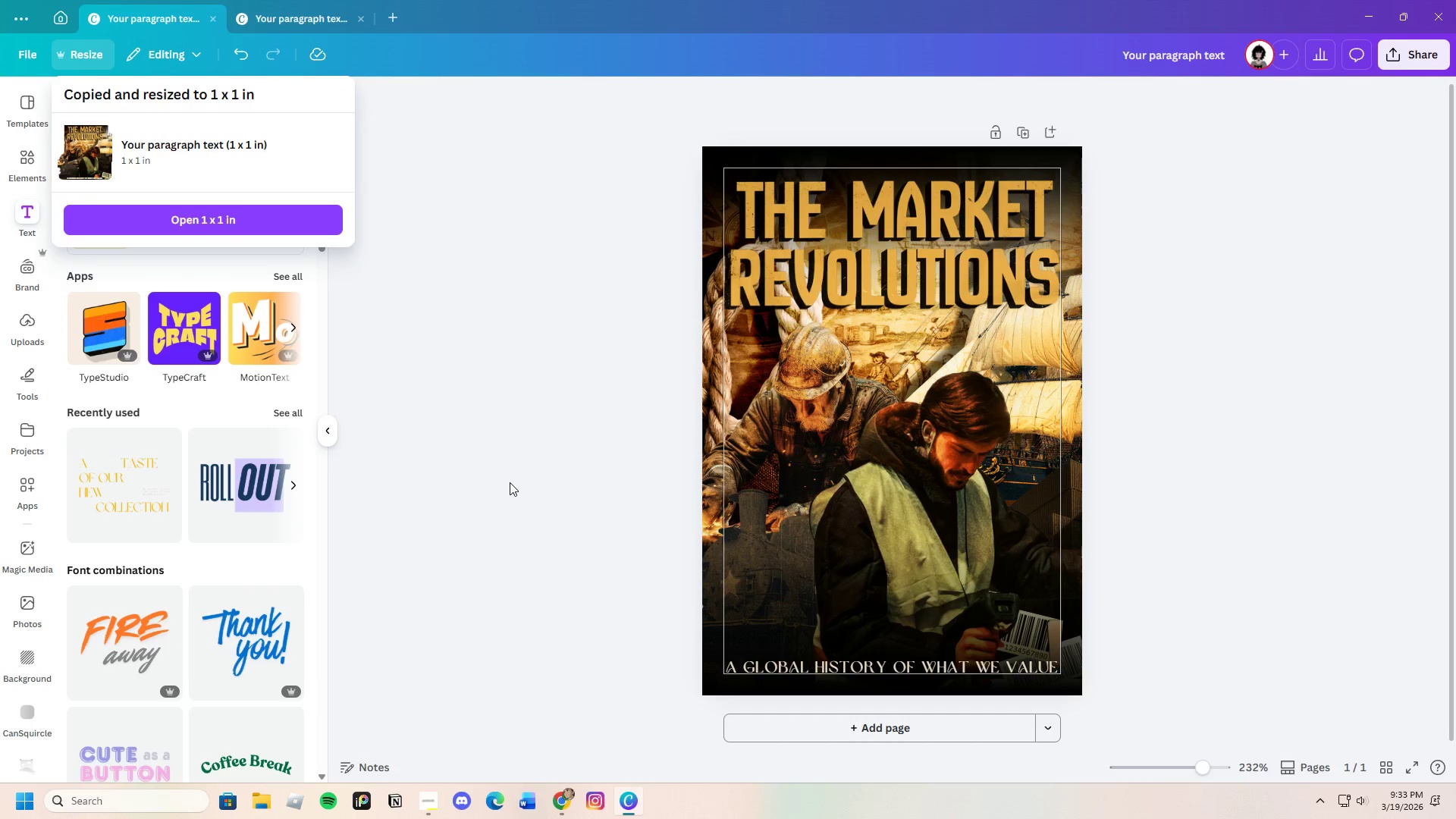 
wait(7.7)
 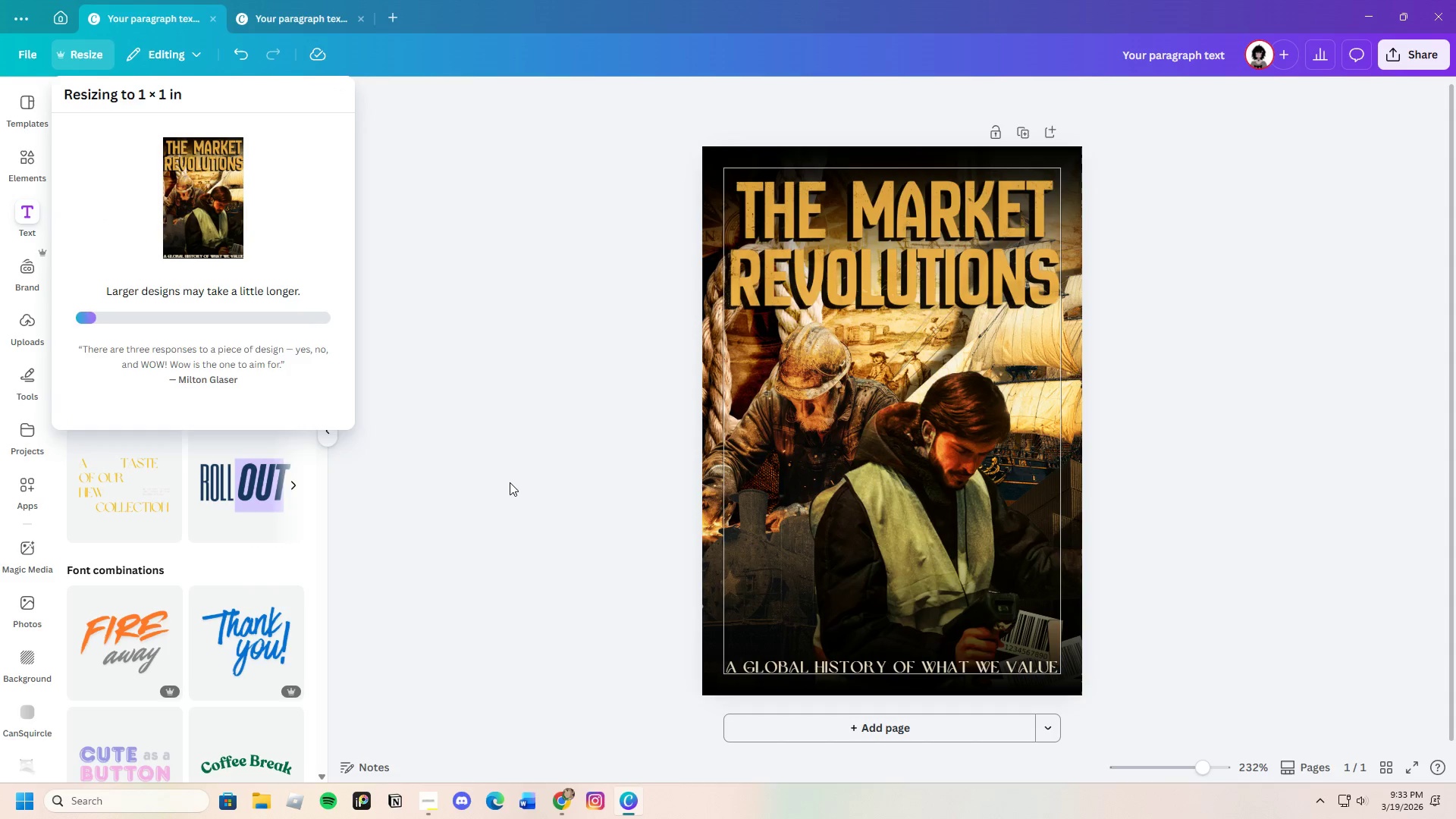 
left_click([268, 215])
 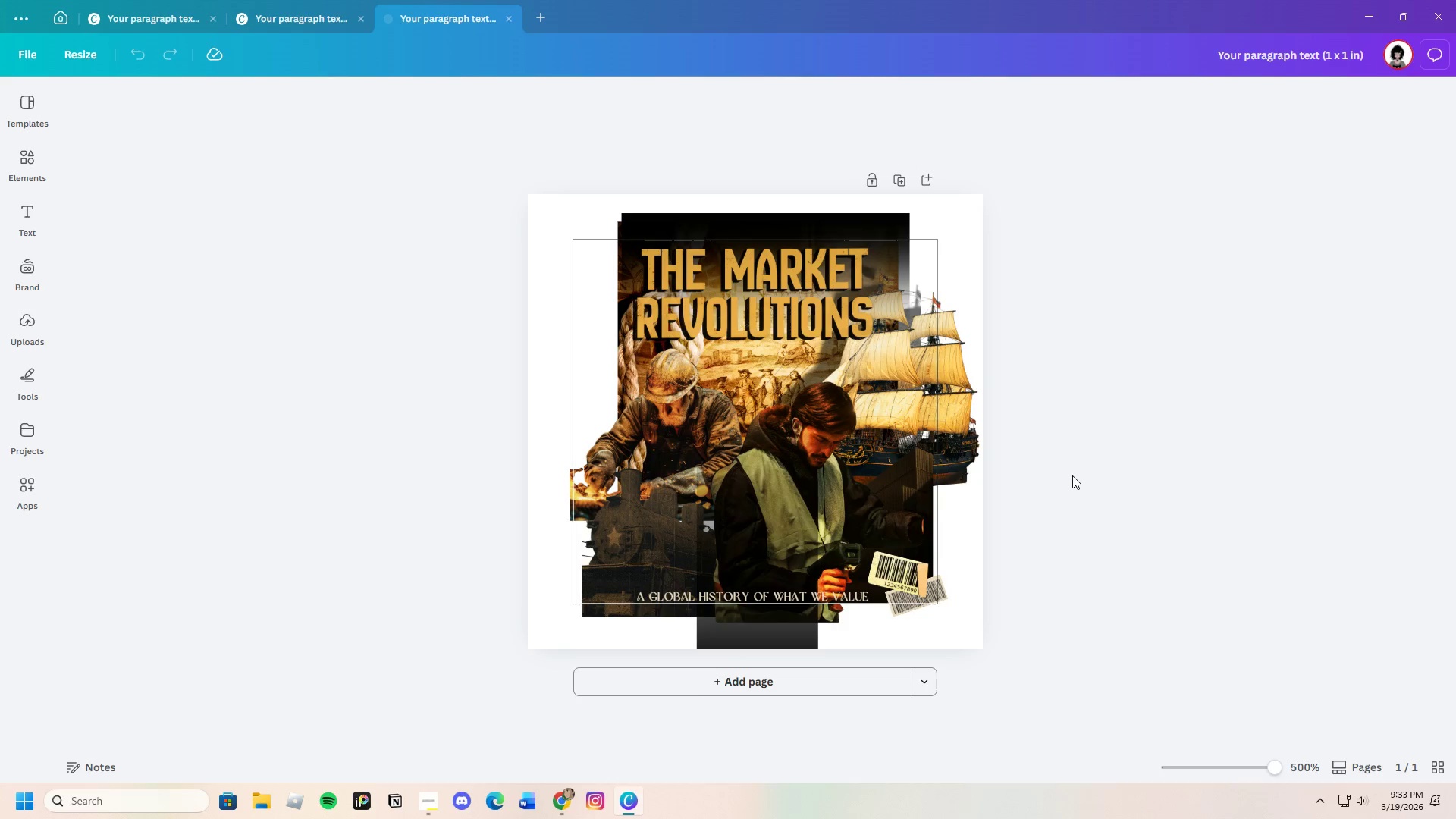 
wait(8.08)
 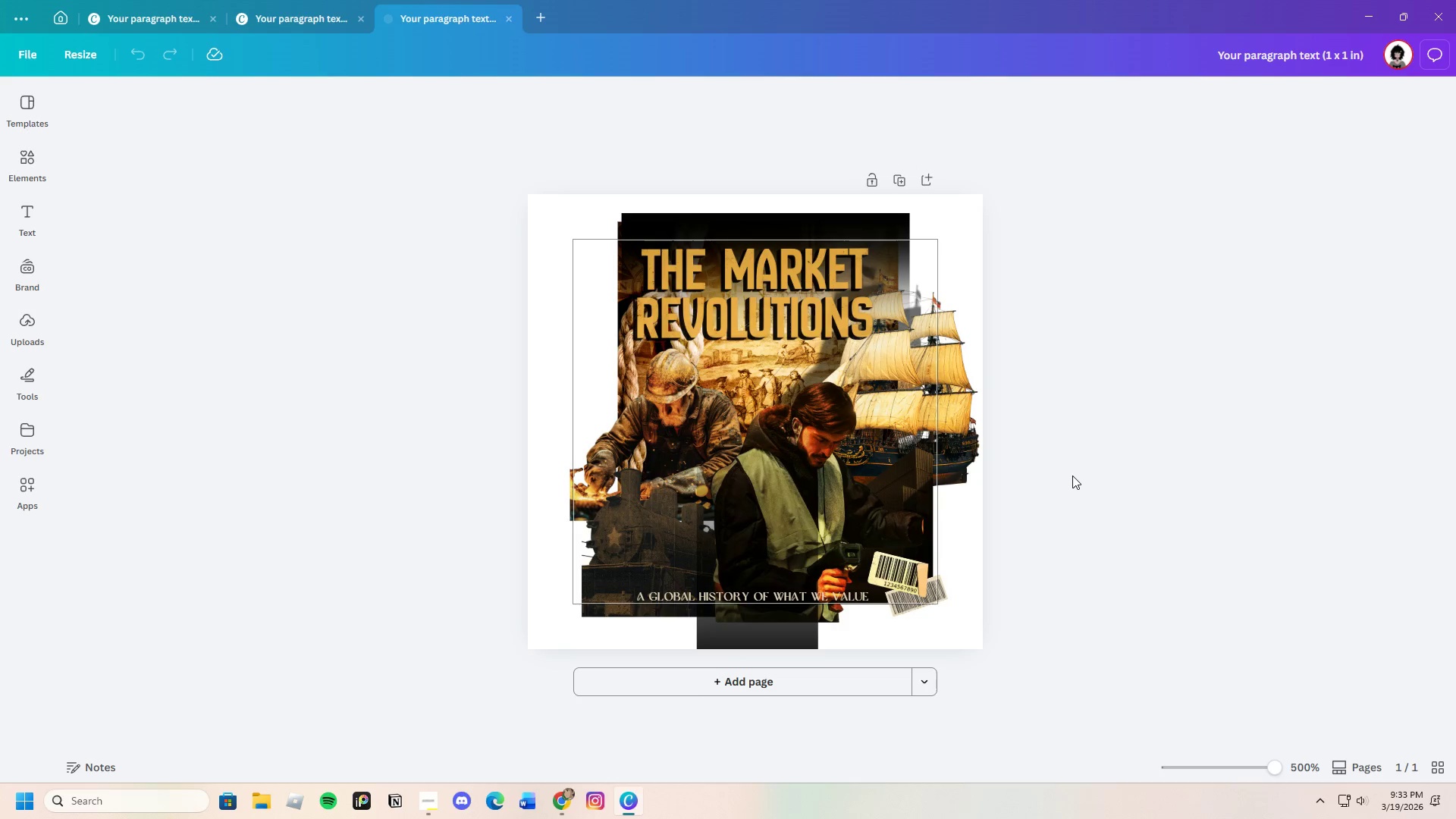 
left_click([755, 231])
 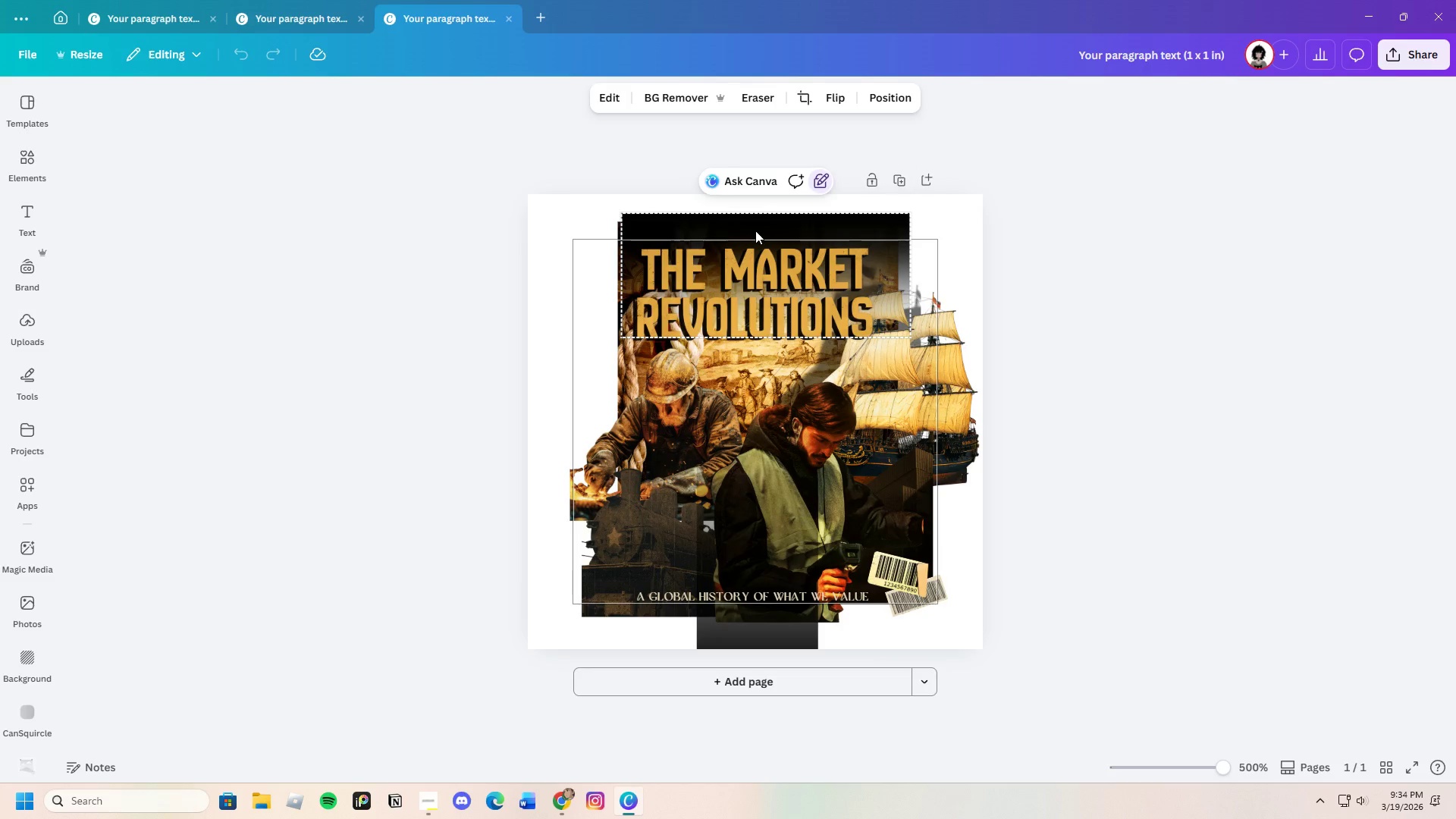 
left_click_drag(start_coordinate=[755, 231], to_coordinate=[796, 305])
 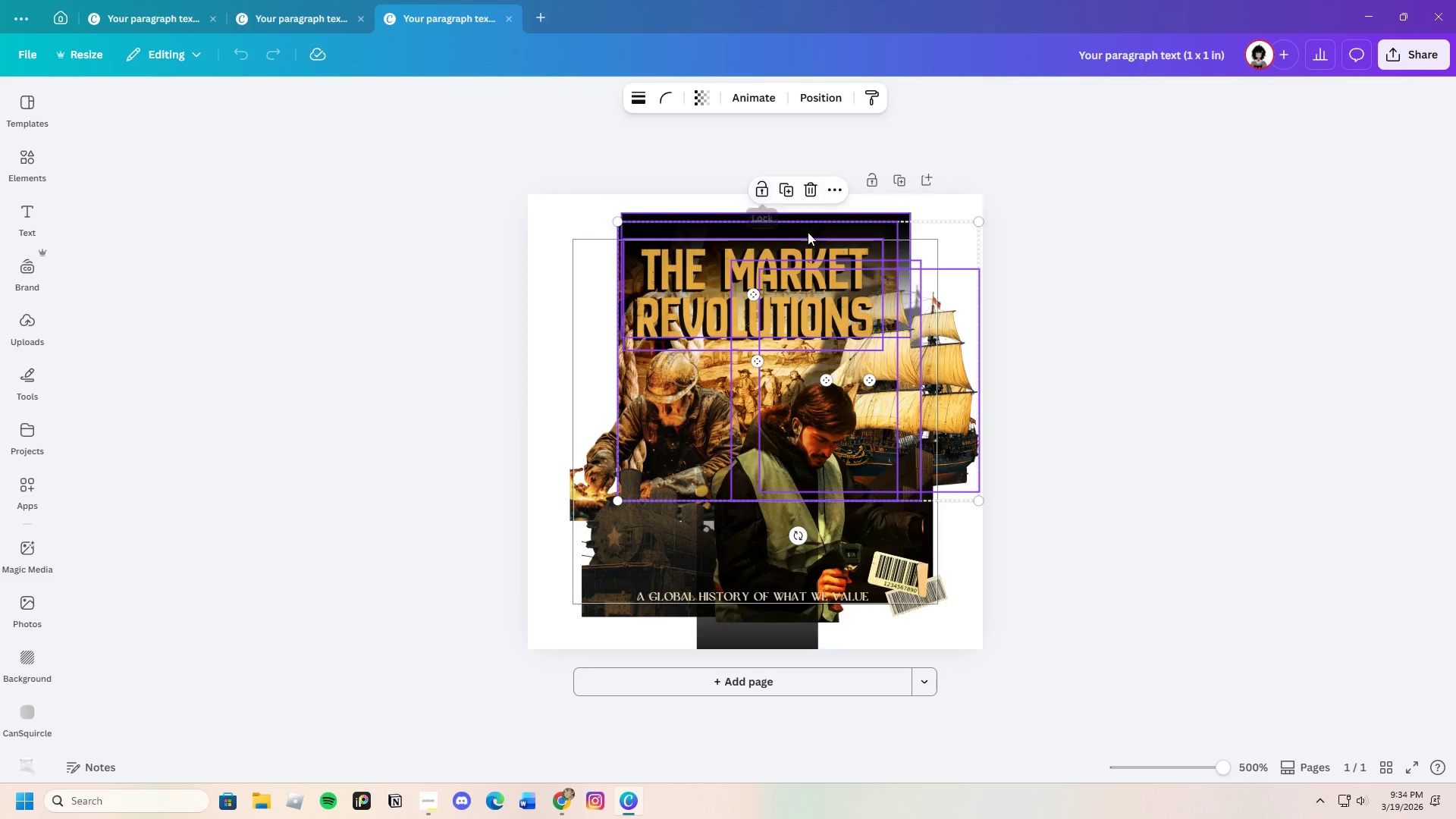 
left_click([828, 246])
 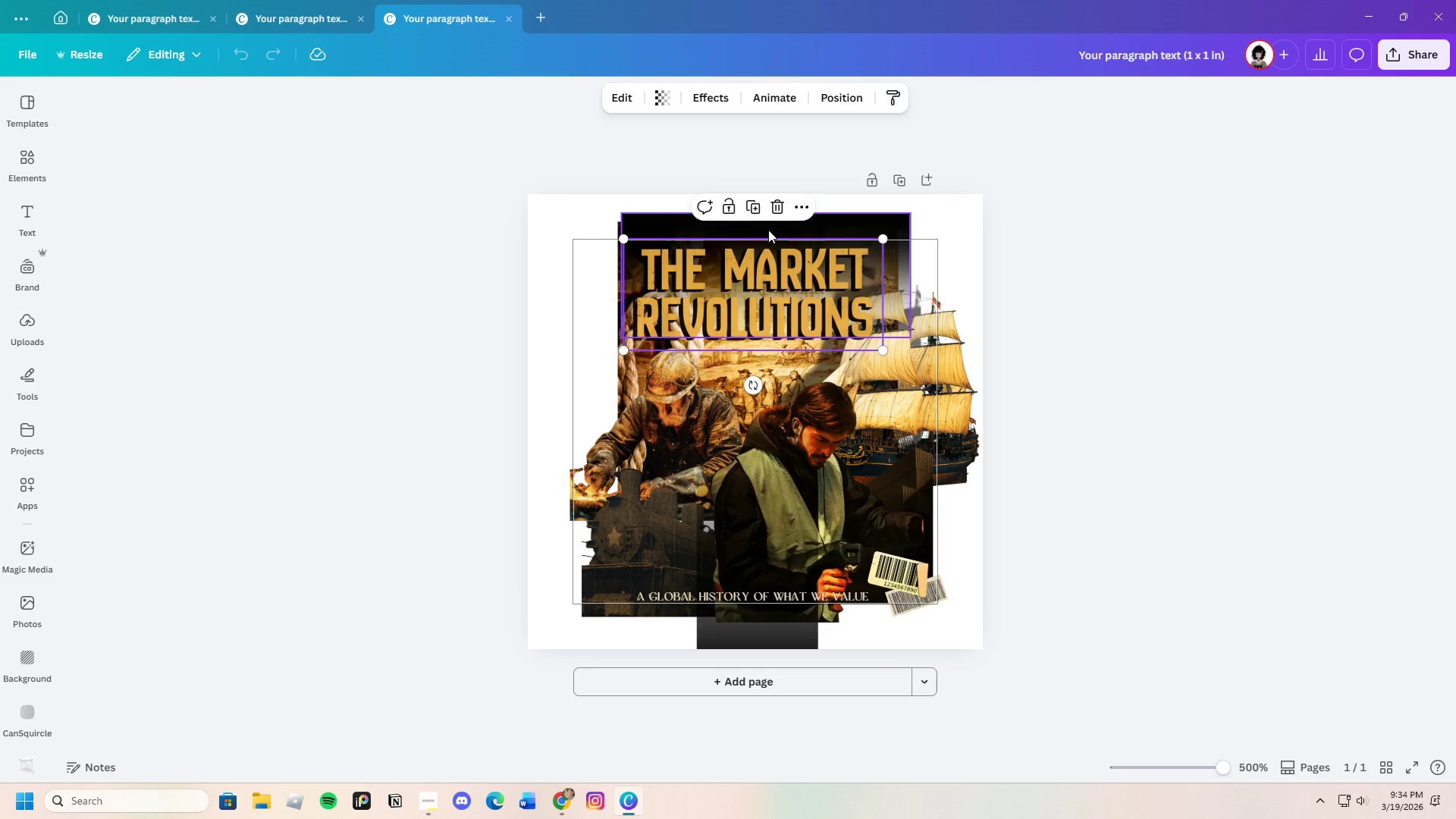 
left_click([765, 229])
 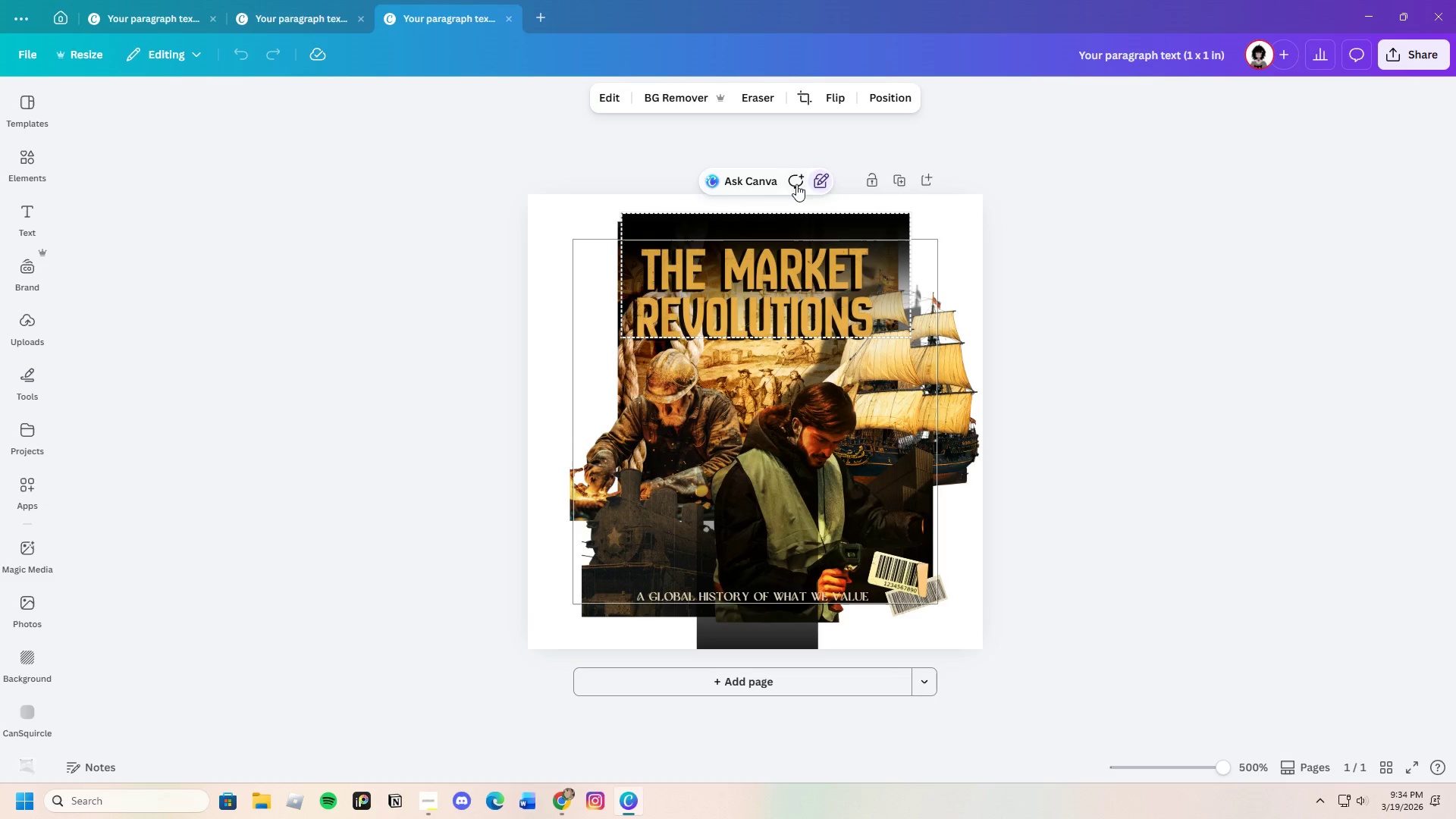 
left_click([824, 179])
 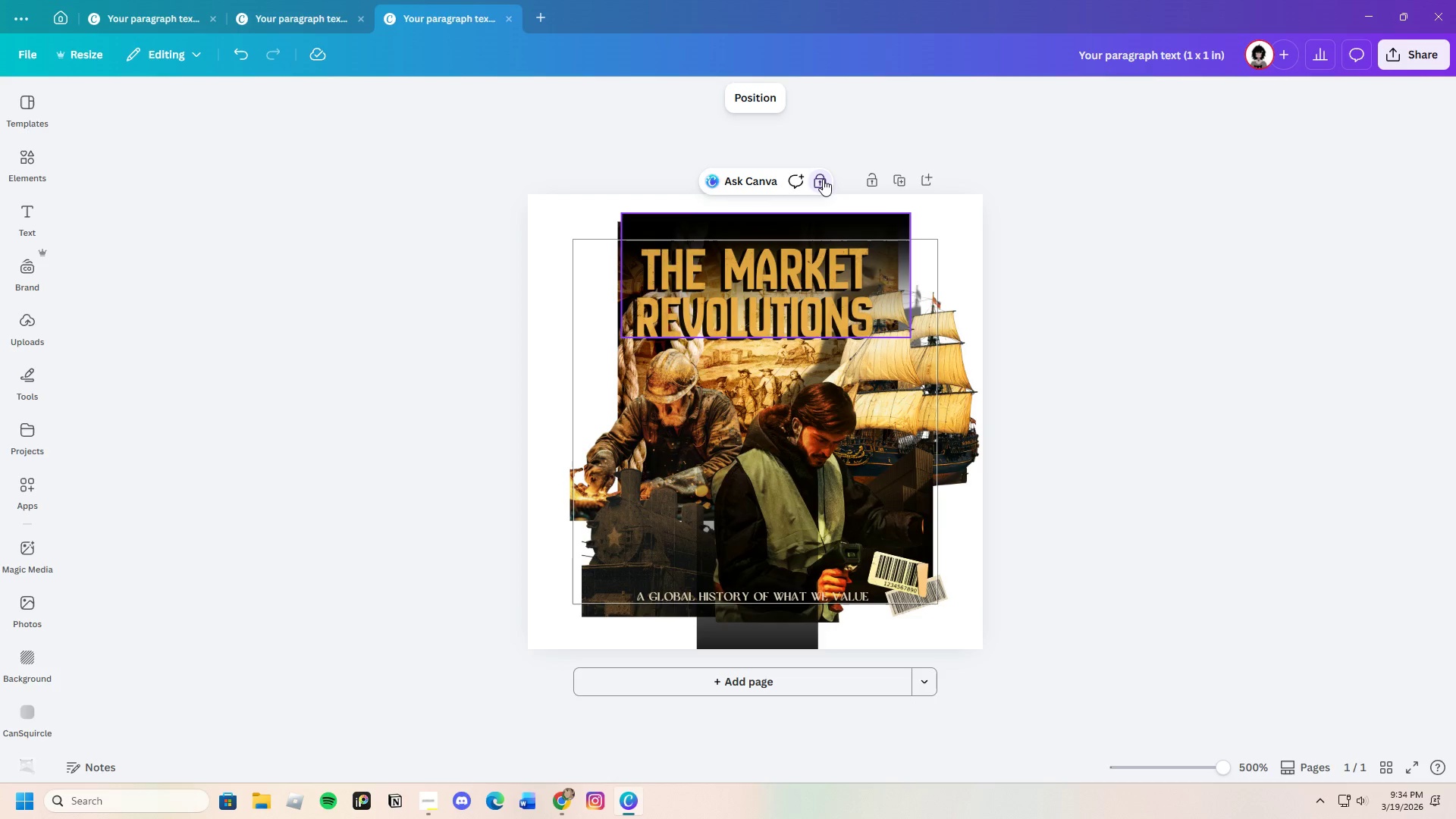 
left_click([823, 179])
 